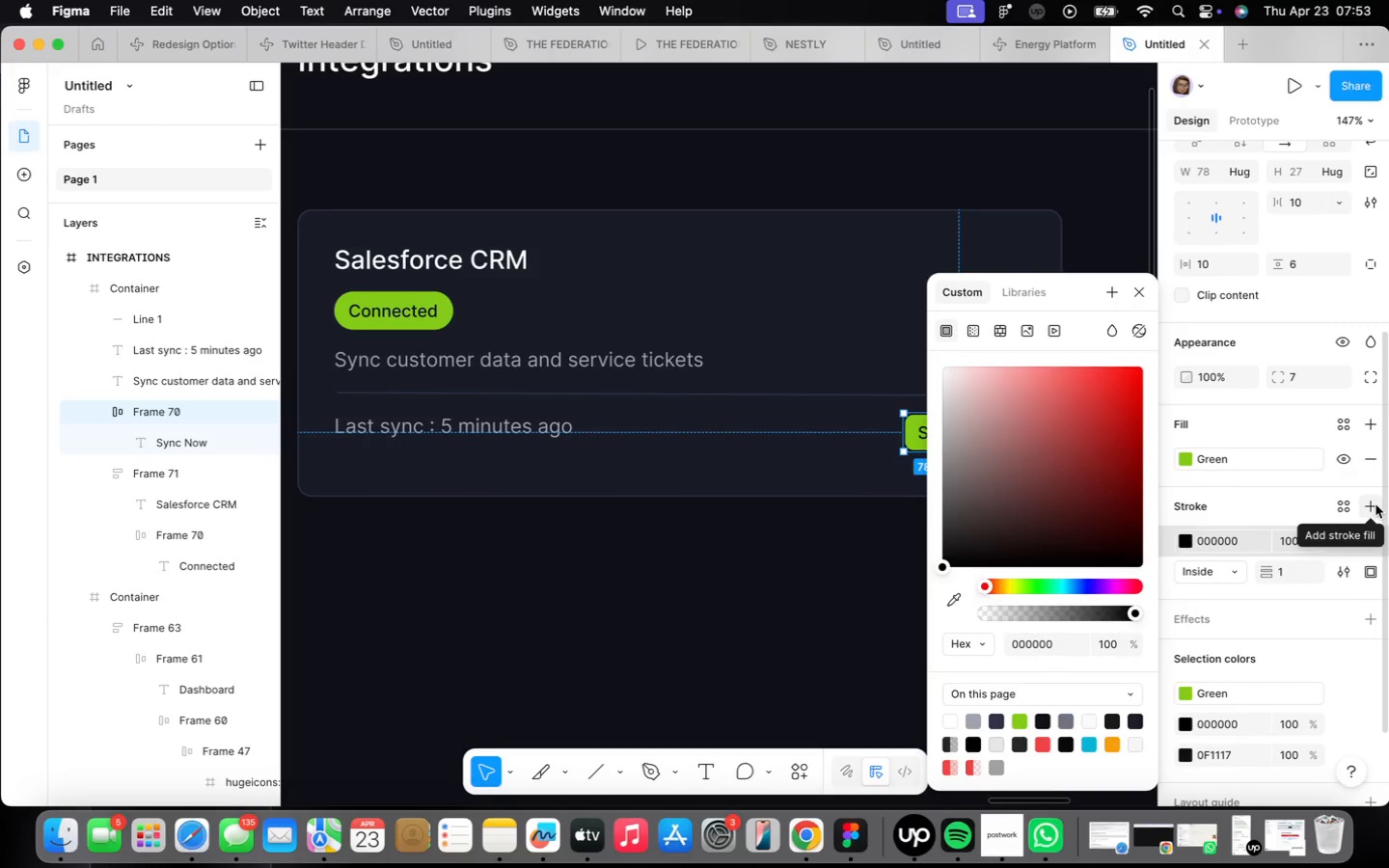 
wait(9.56)
 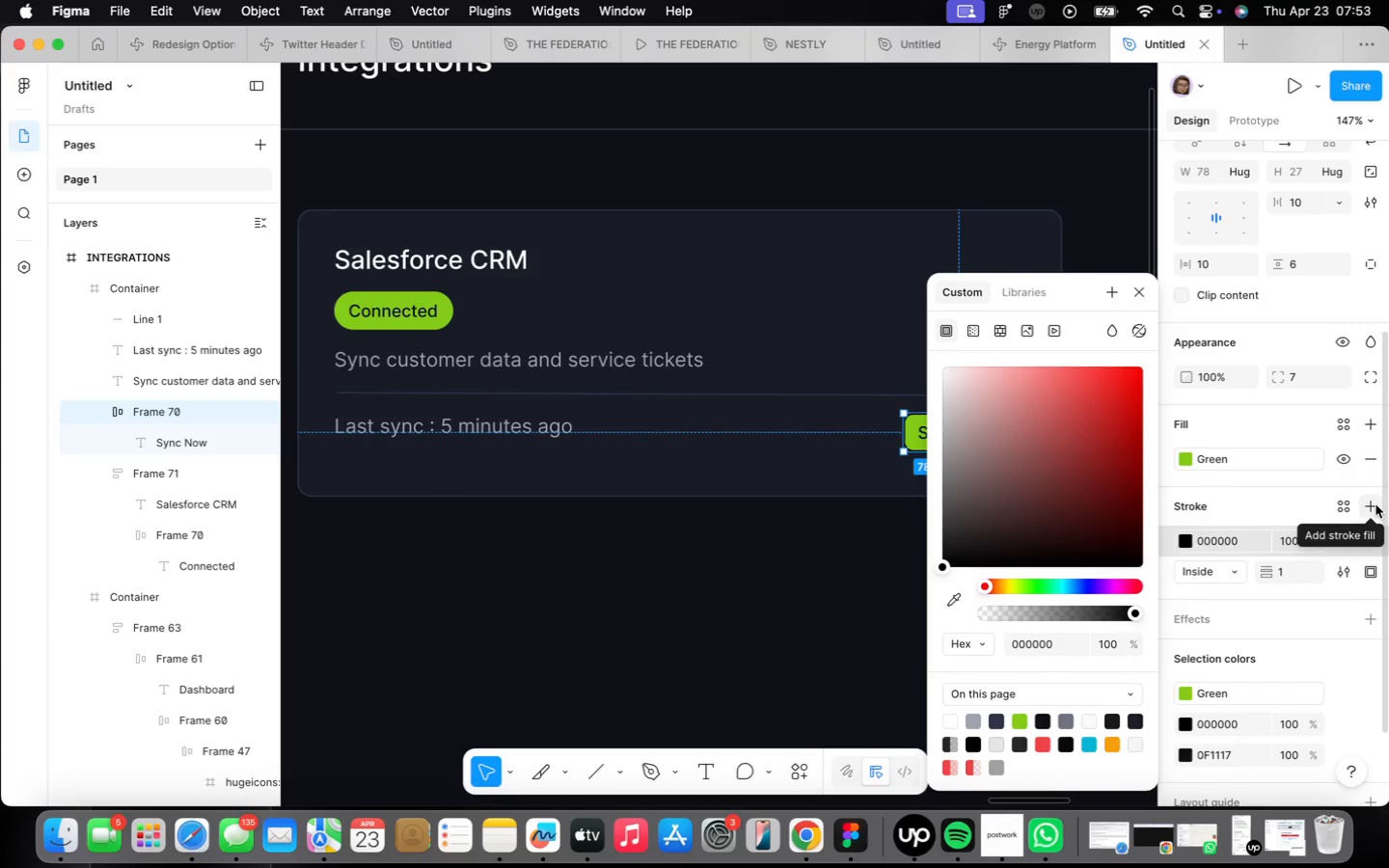 
type(06b)
 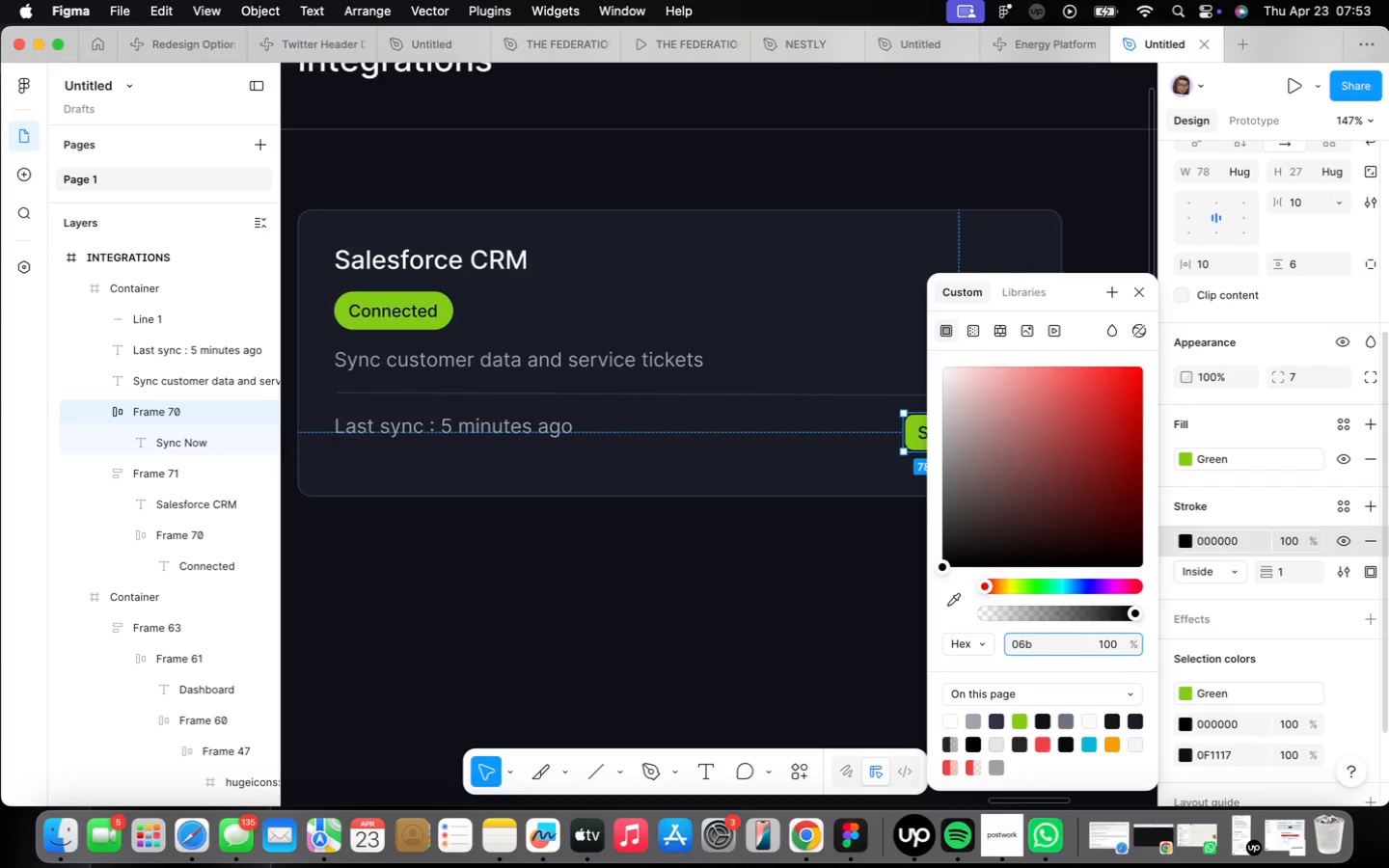 
type(6d4)
 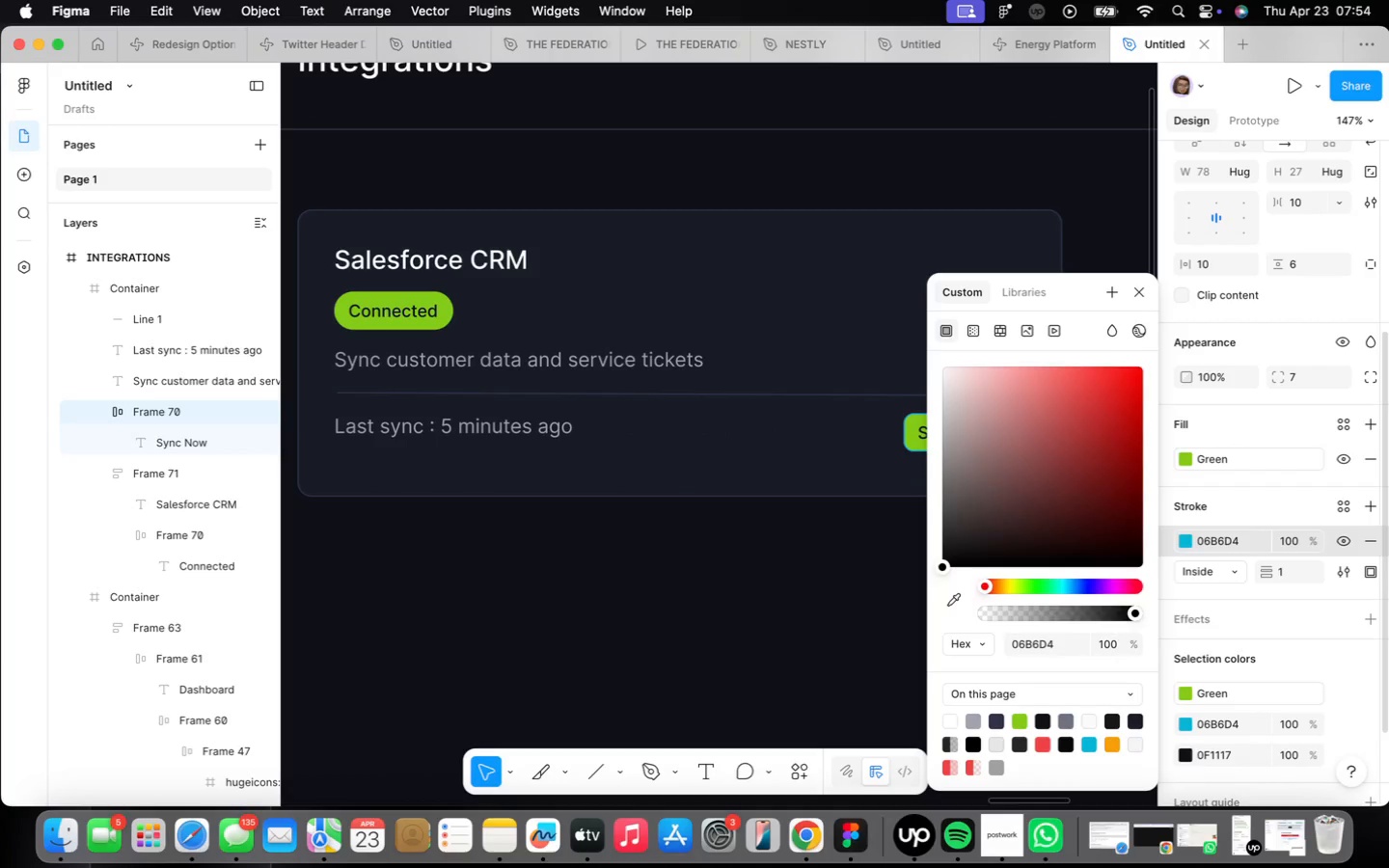 
key(Enter)
 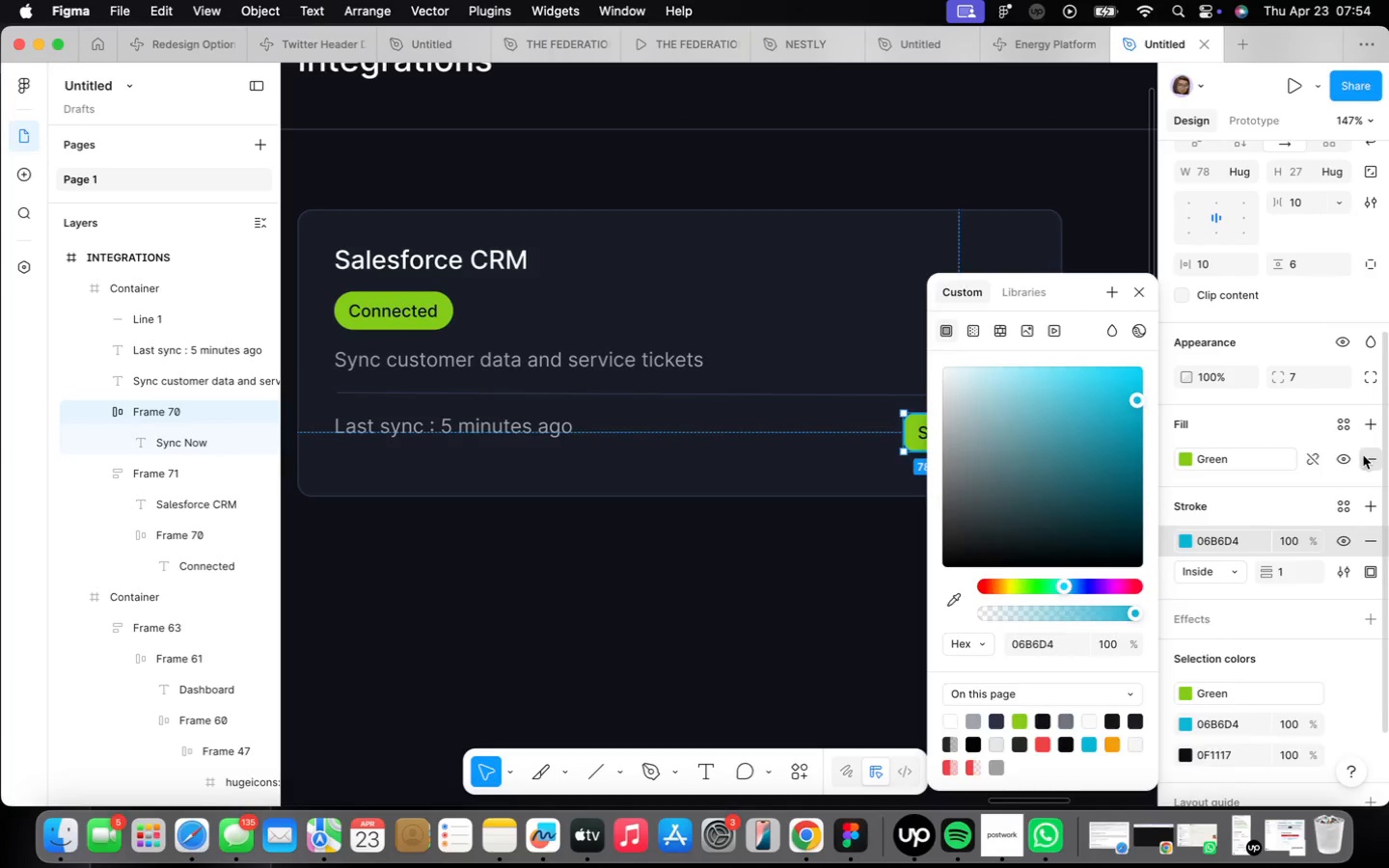 
double_click([962, 422])
 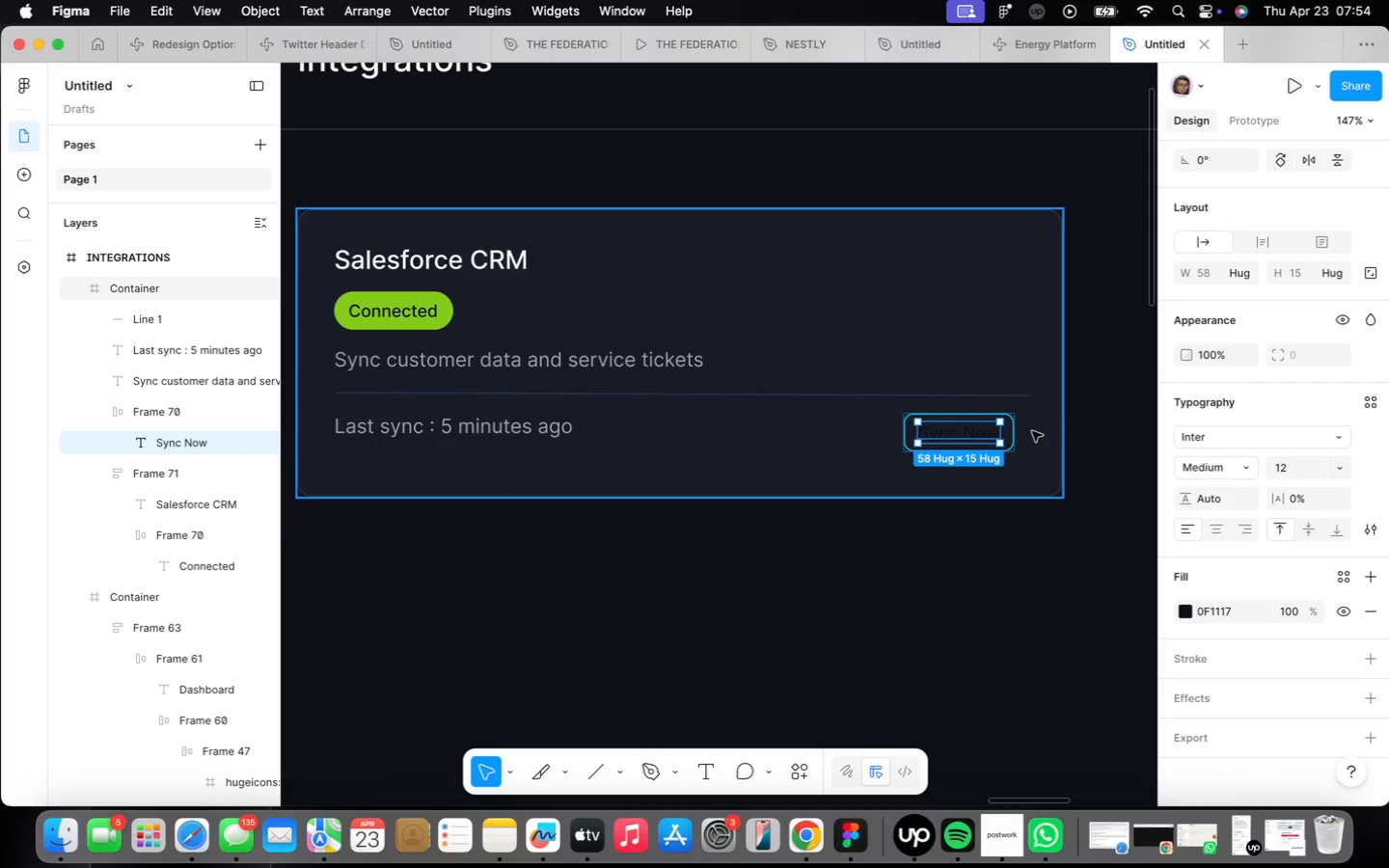 
left_click([1017, 433])
 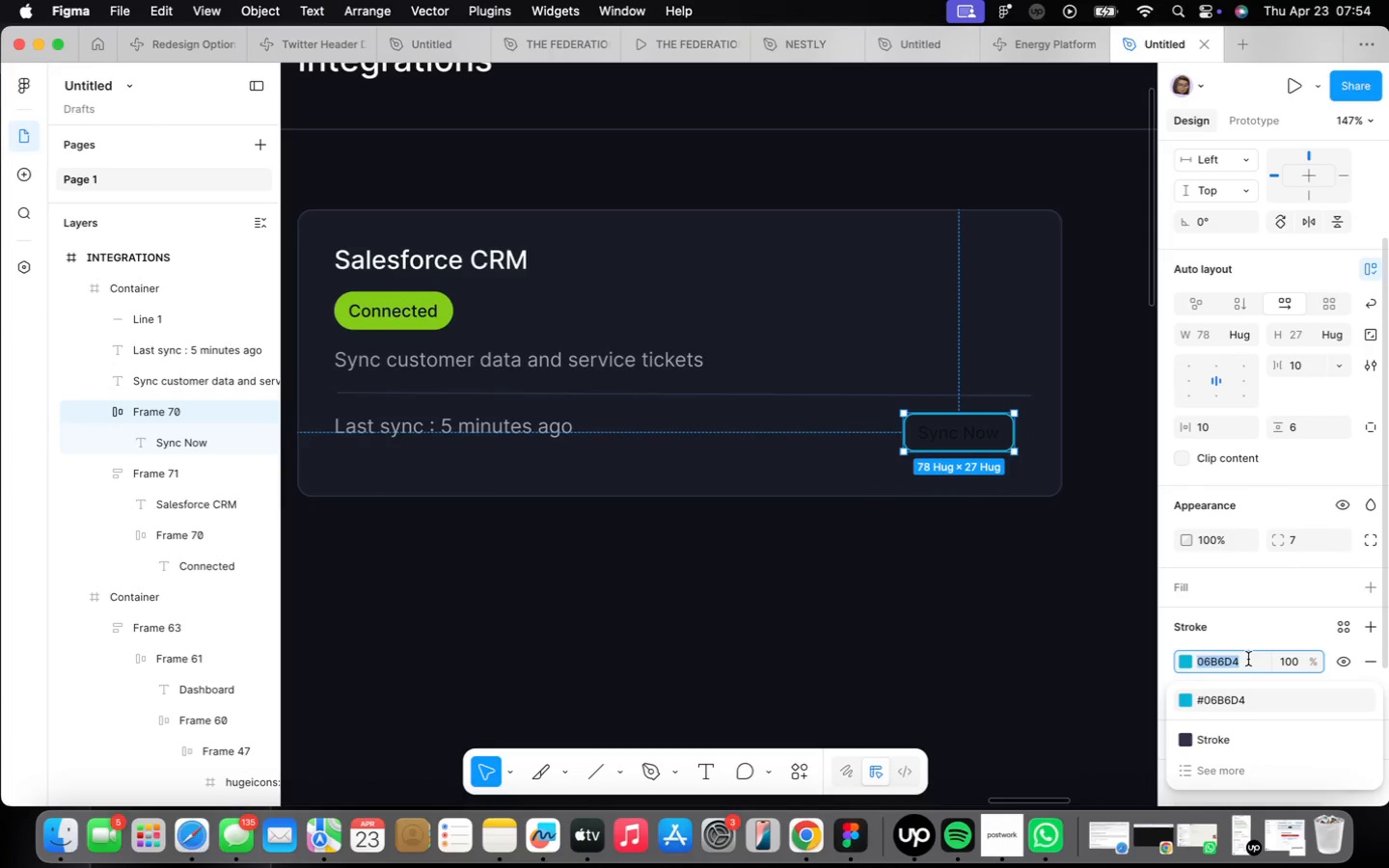 
key(Meta+CommandLeft)
 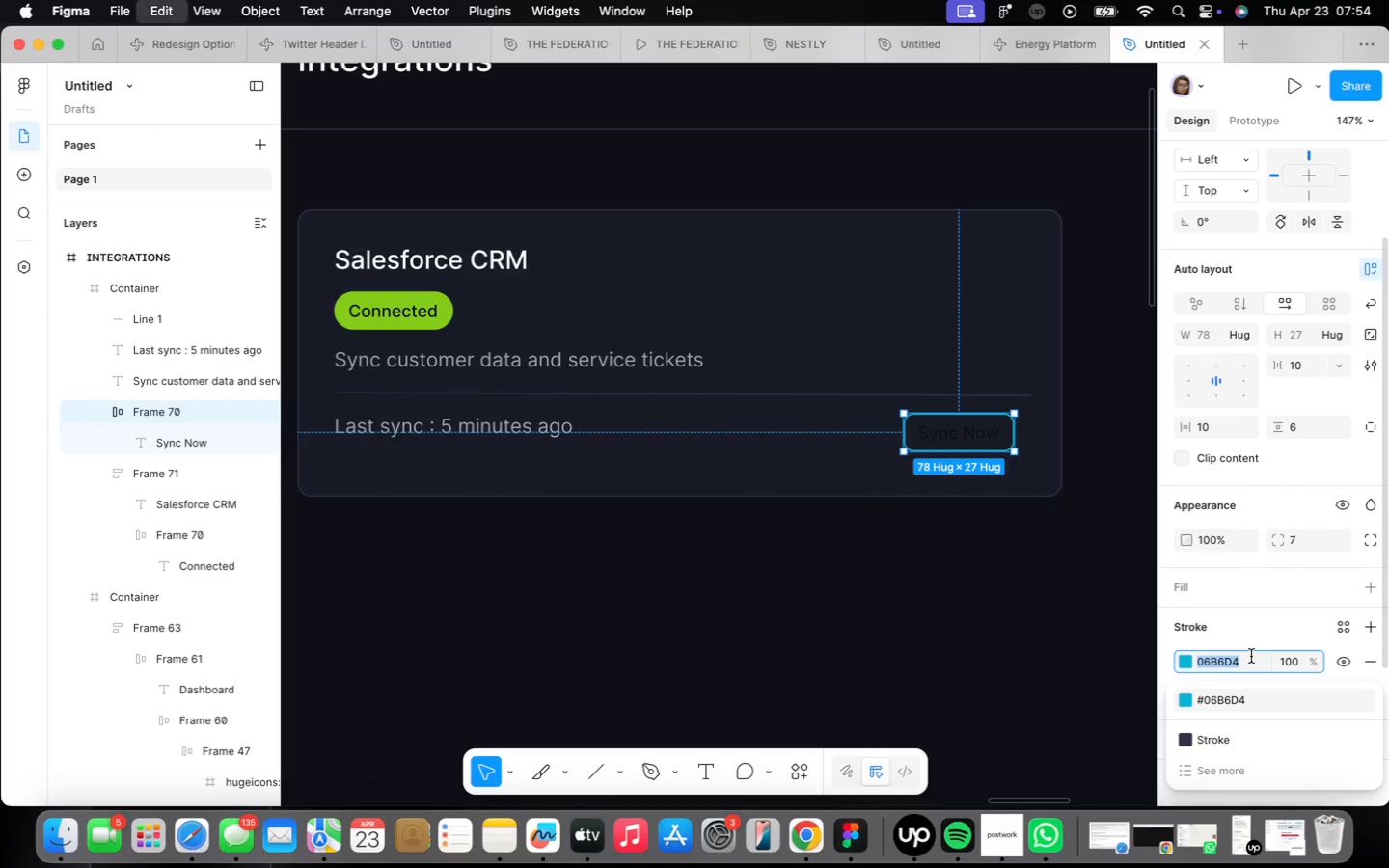 
key(Meta+C)
 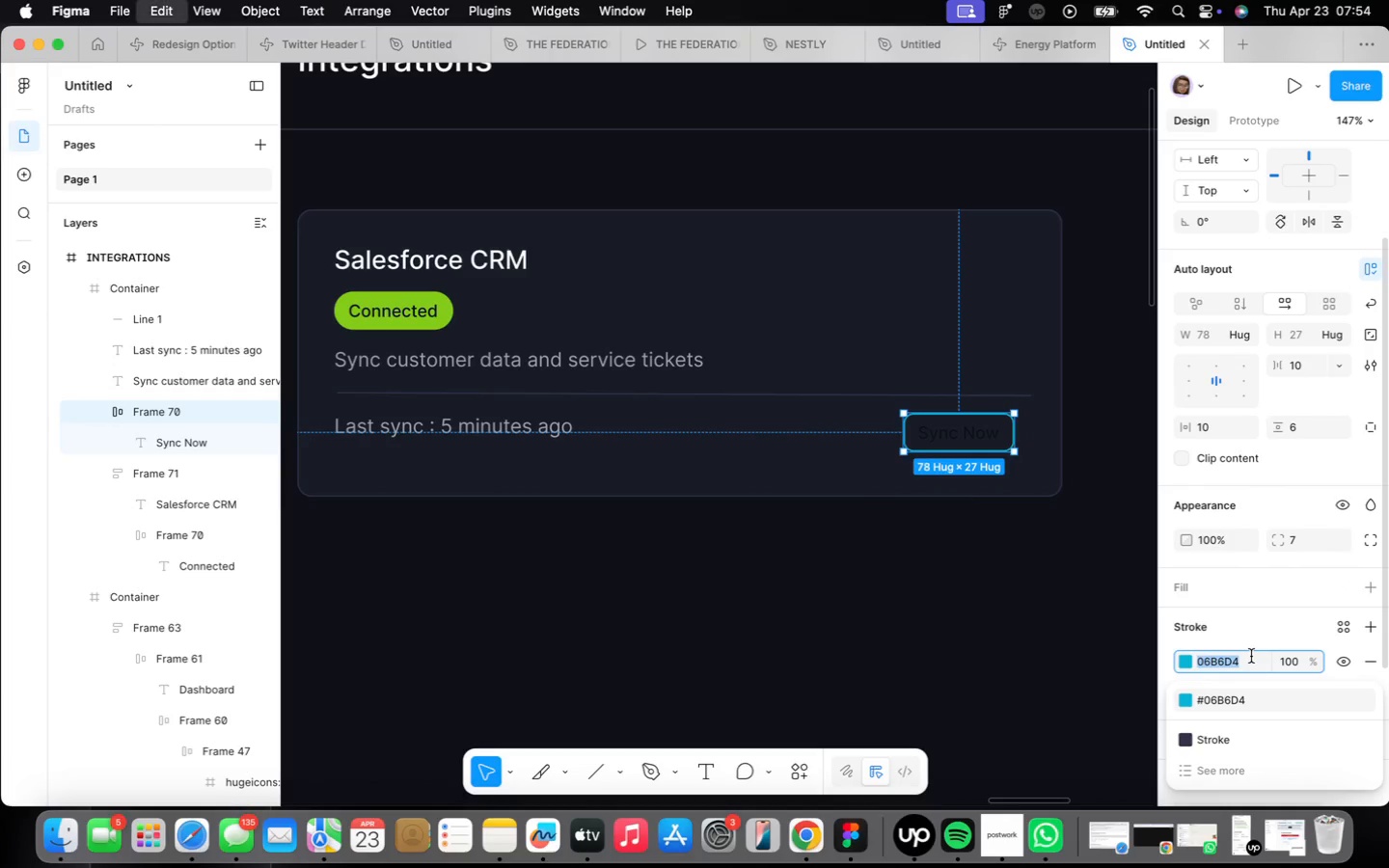 
key(Meta+CommandLeft)
 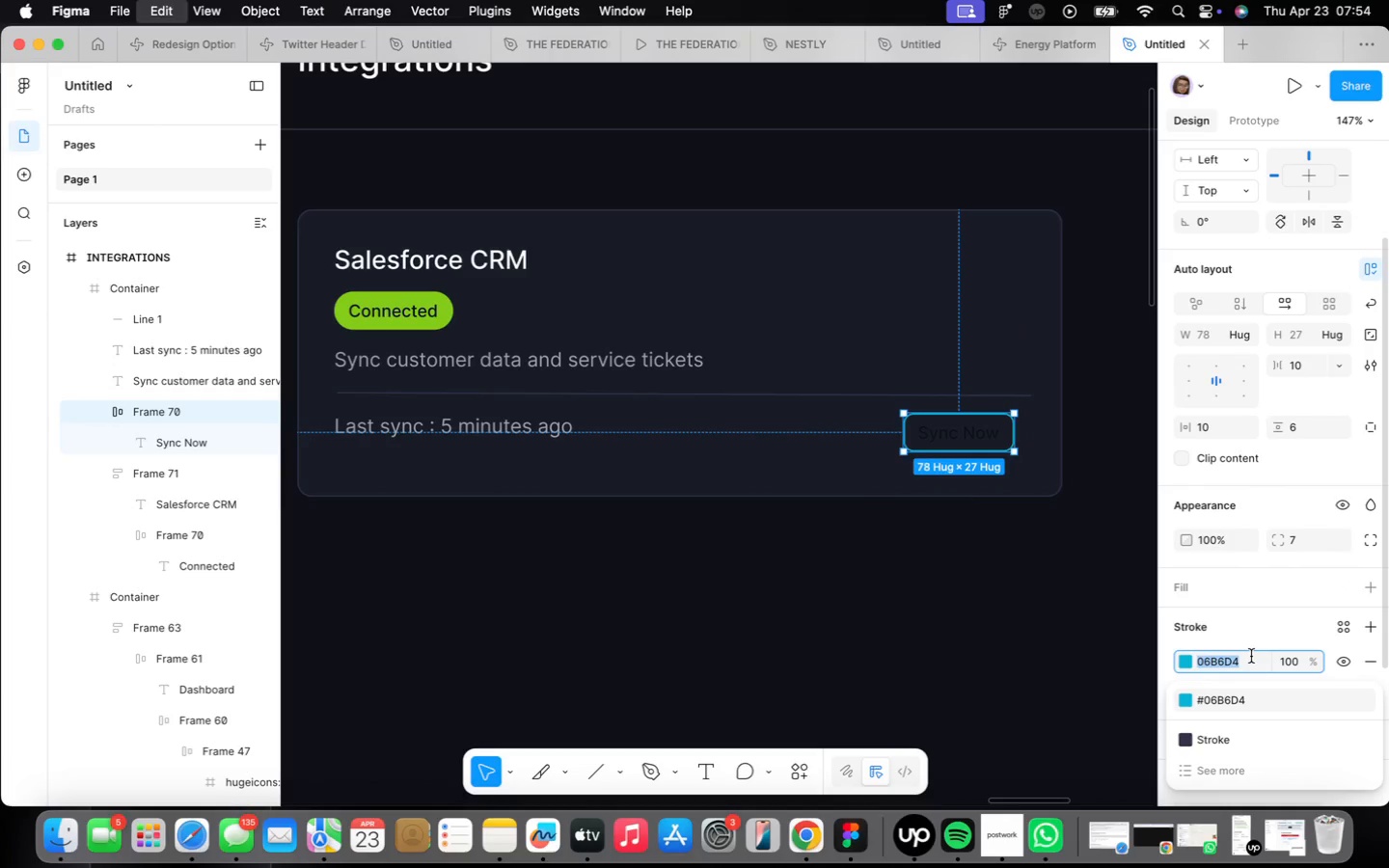 
key(Meta+C)
 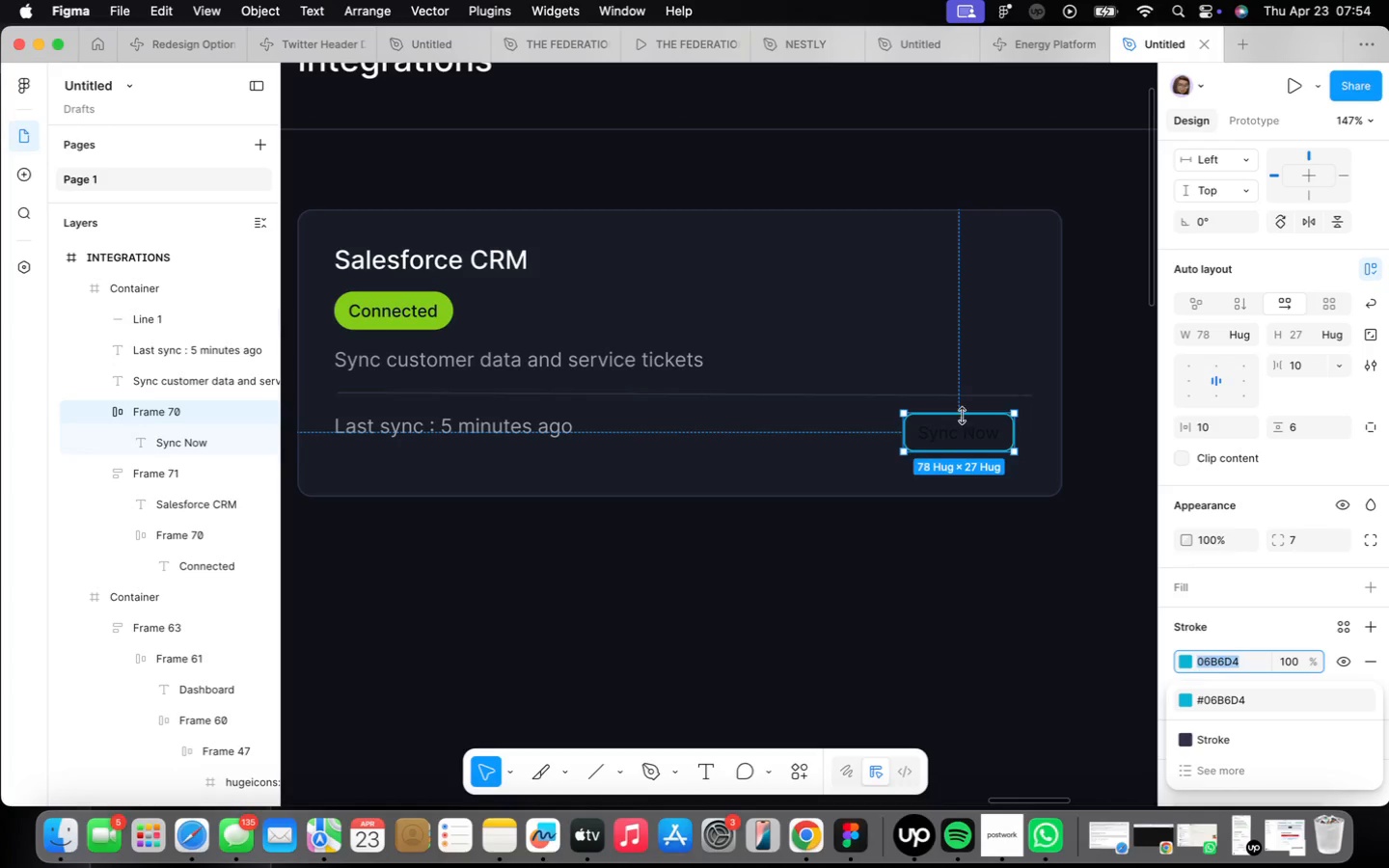 
double_click([971, 428])
 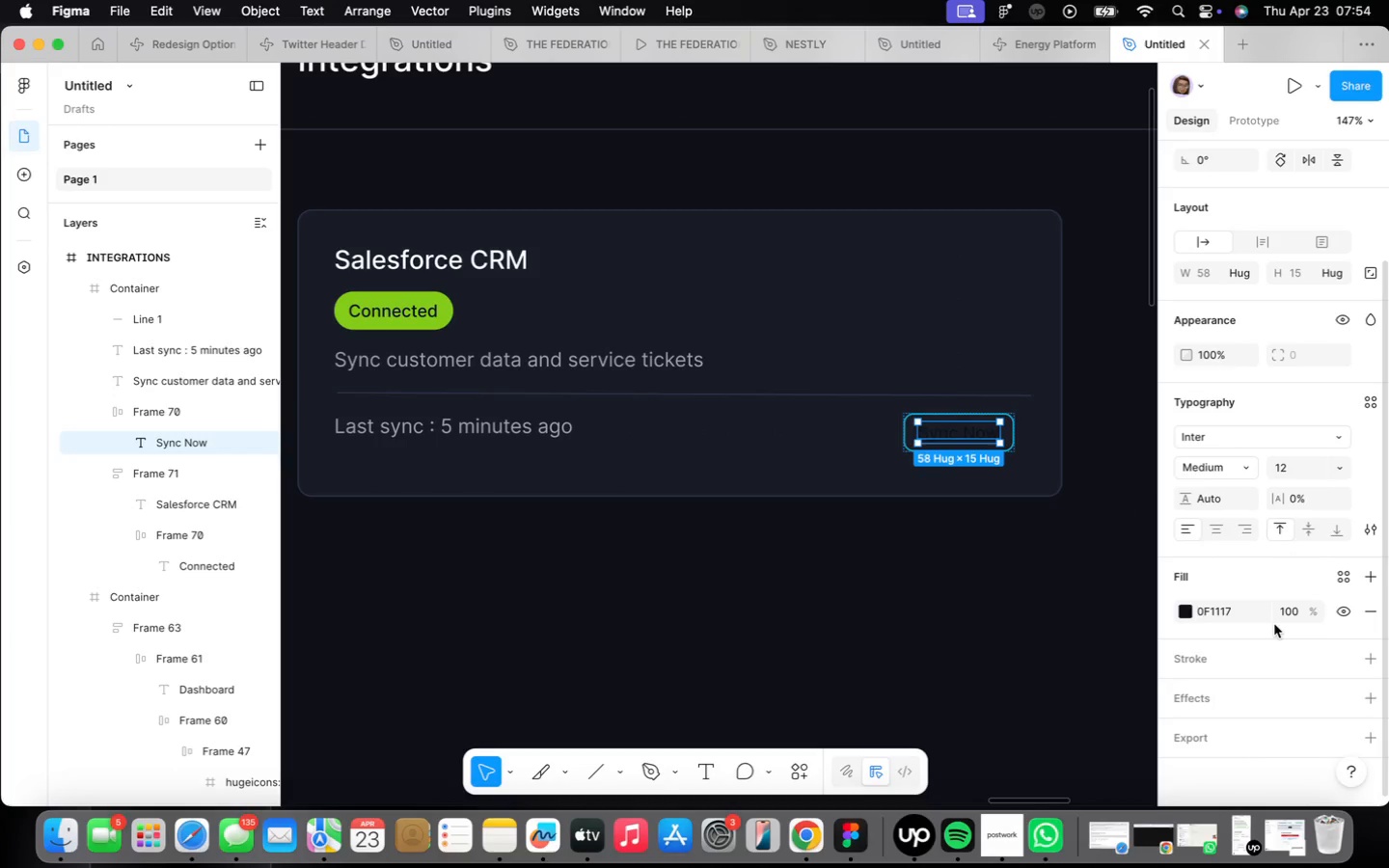 
left_click([1248, 613])
 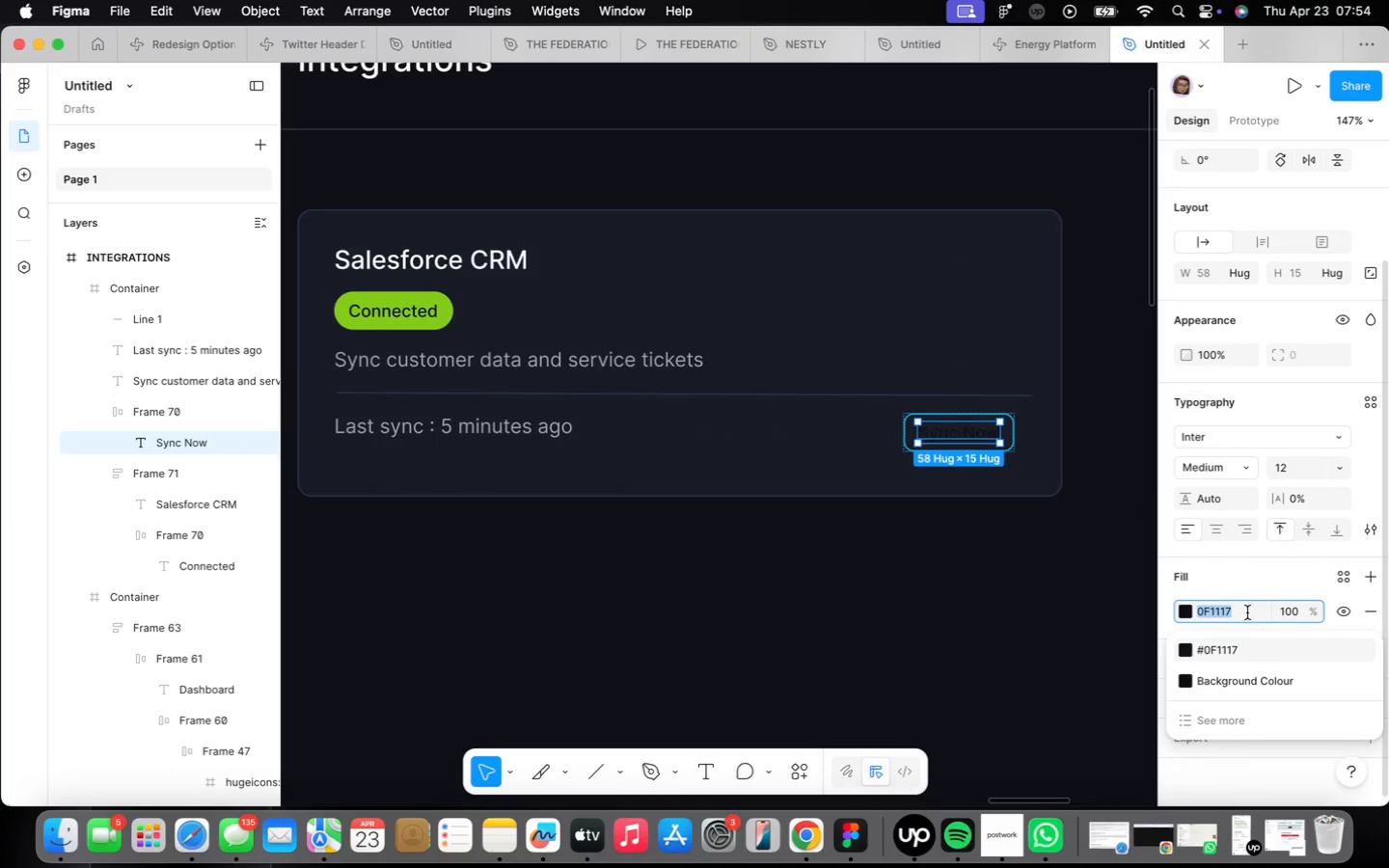 
key(Meta+CommandLeft)
 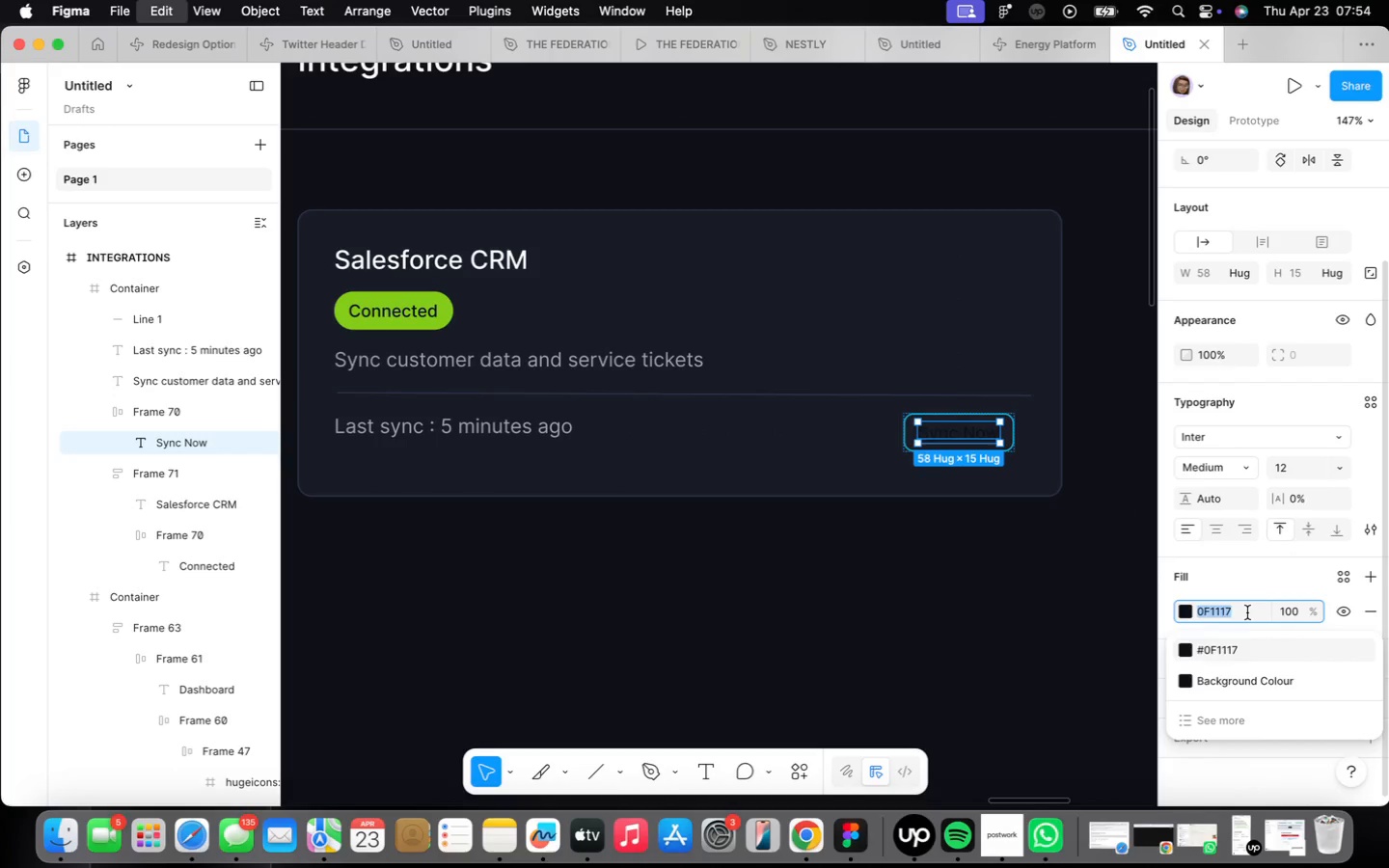 
key(Meta+V)
 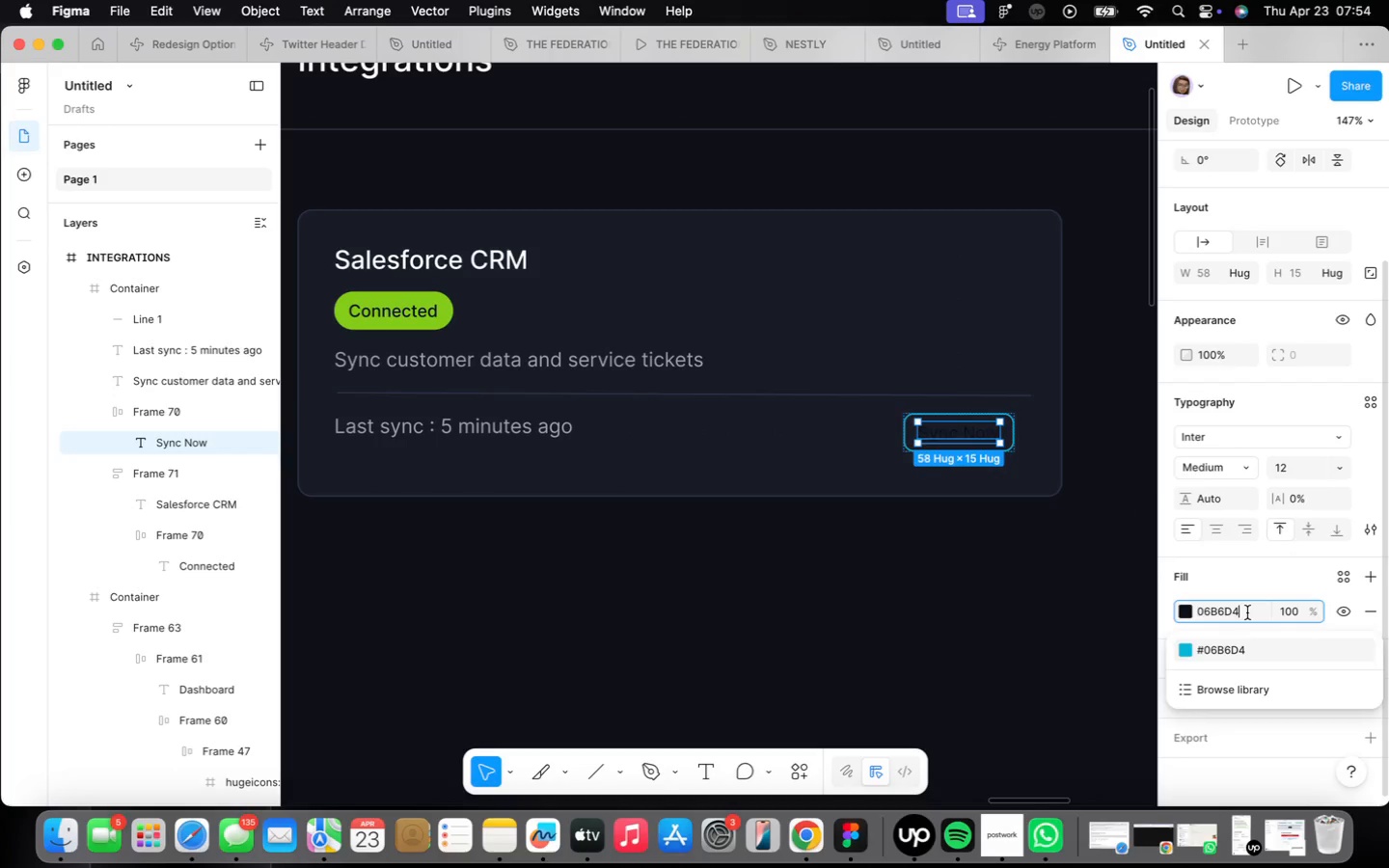 
key(Enter)
 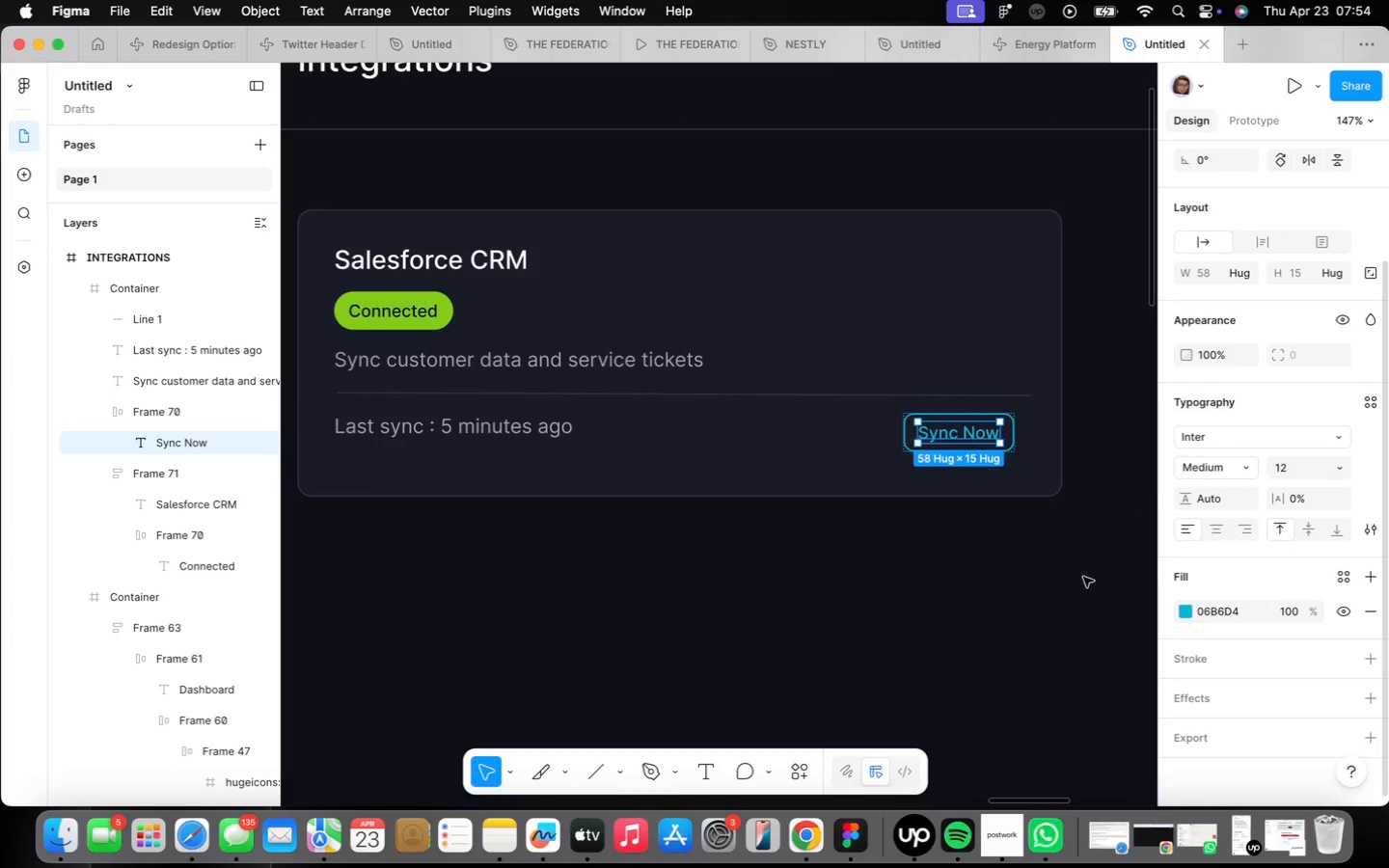 
left_click([805, 482])
 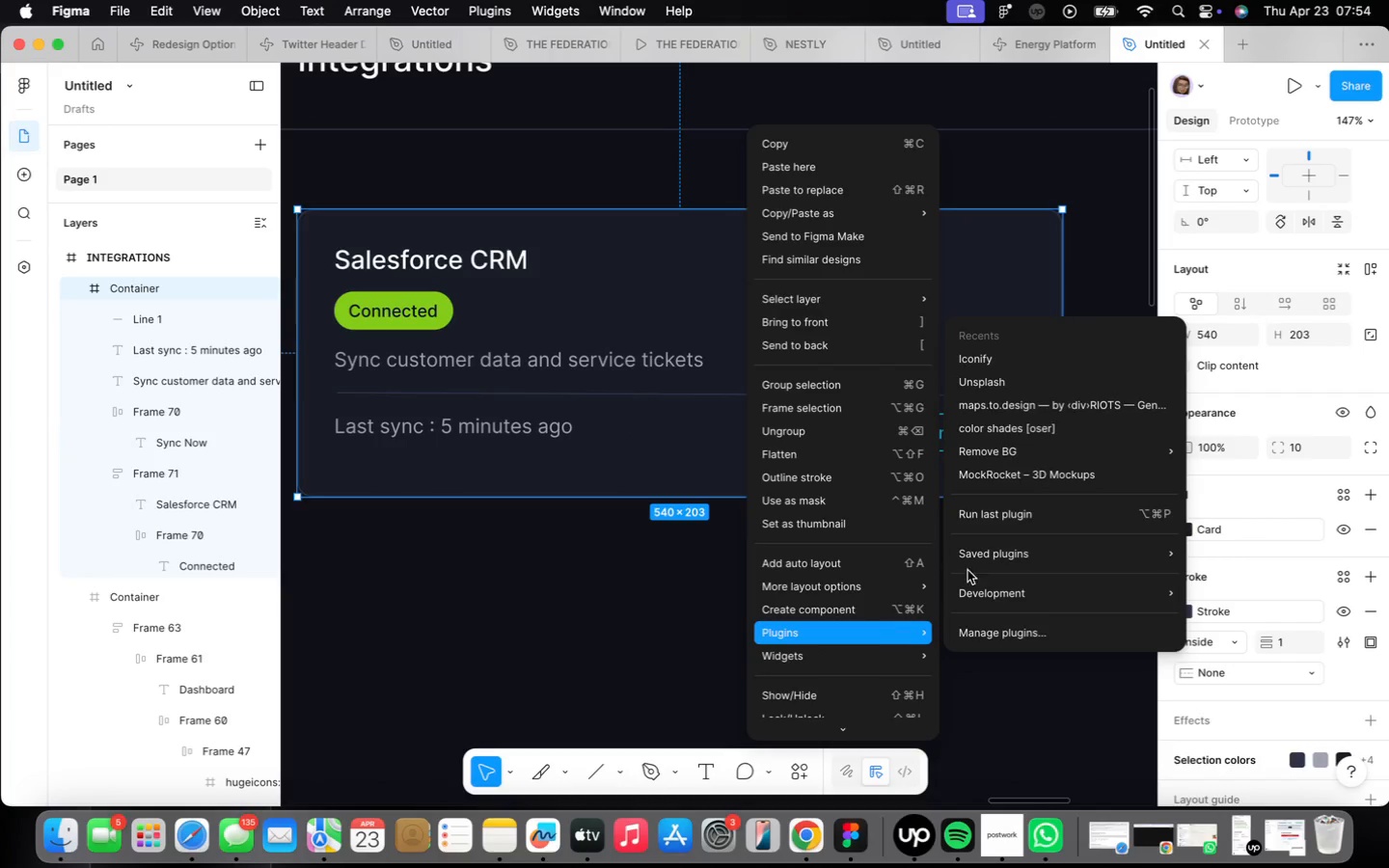 
left_click([1036, 349])
 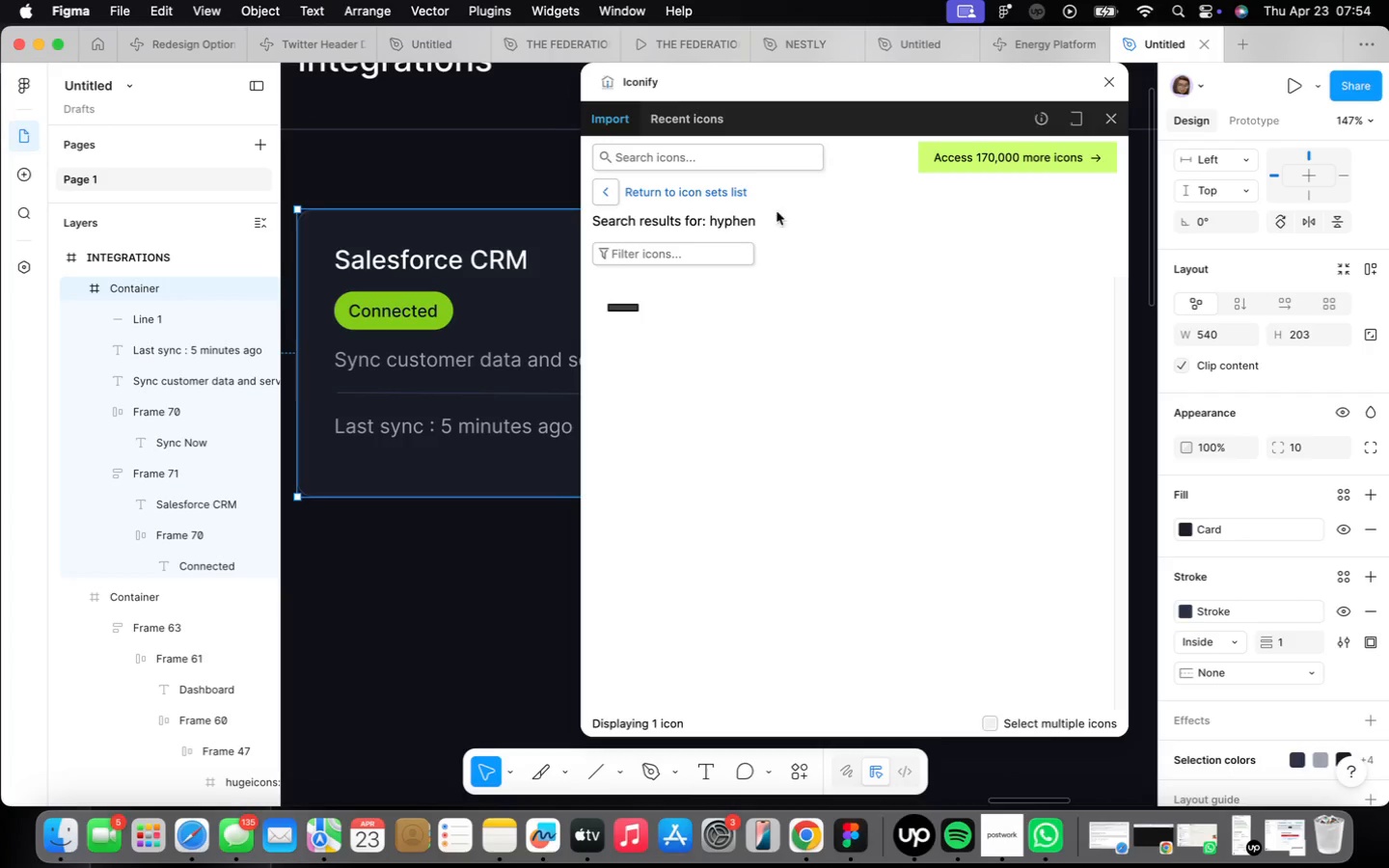 
left_click([694, 169])
 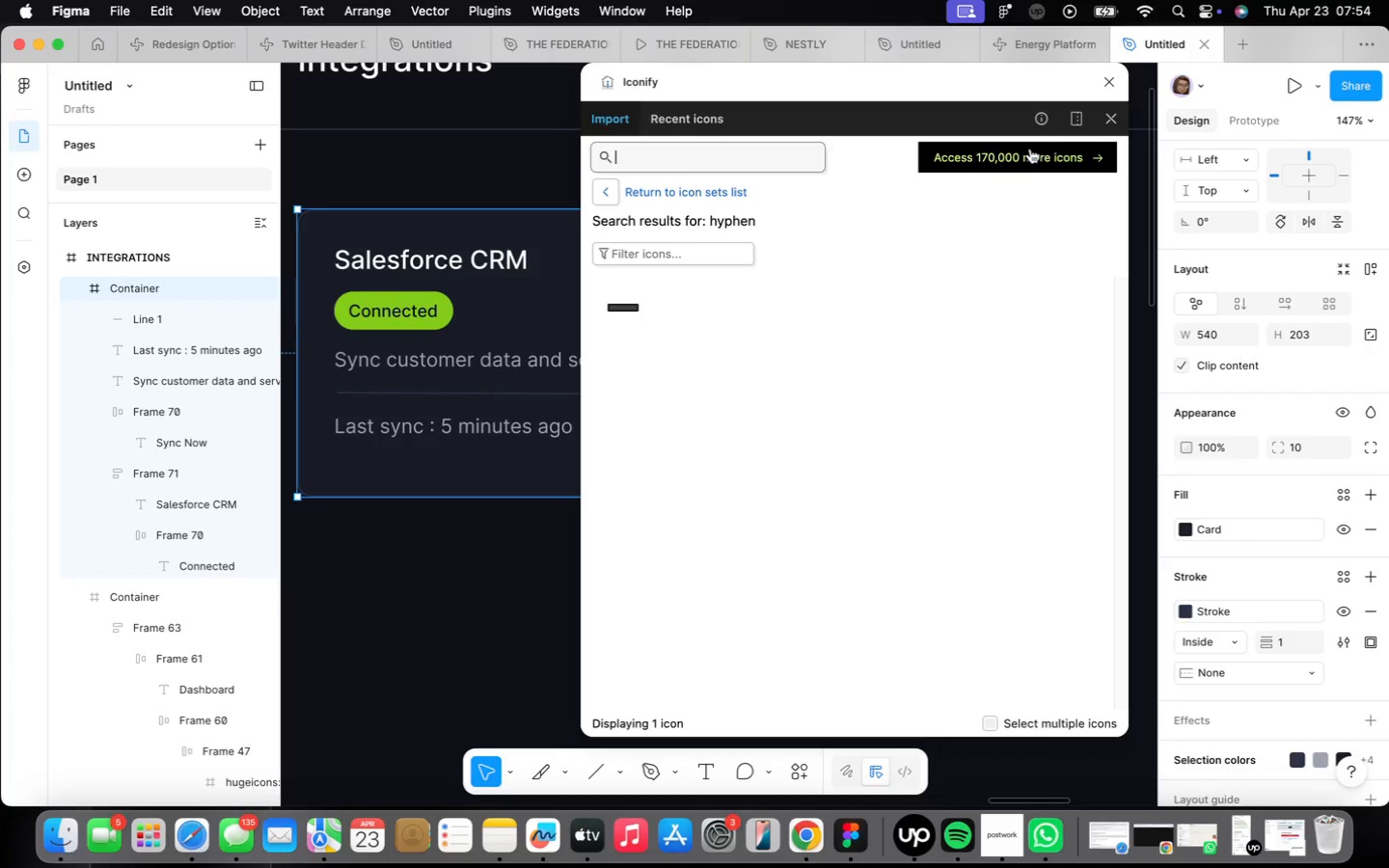 
type(sybc)
 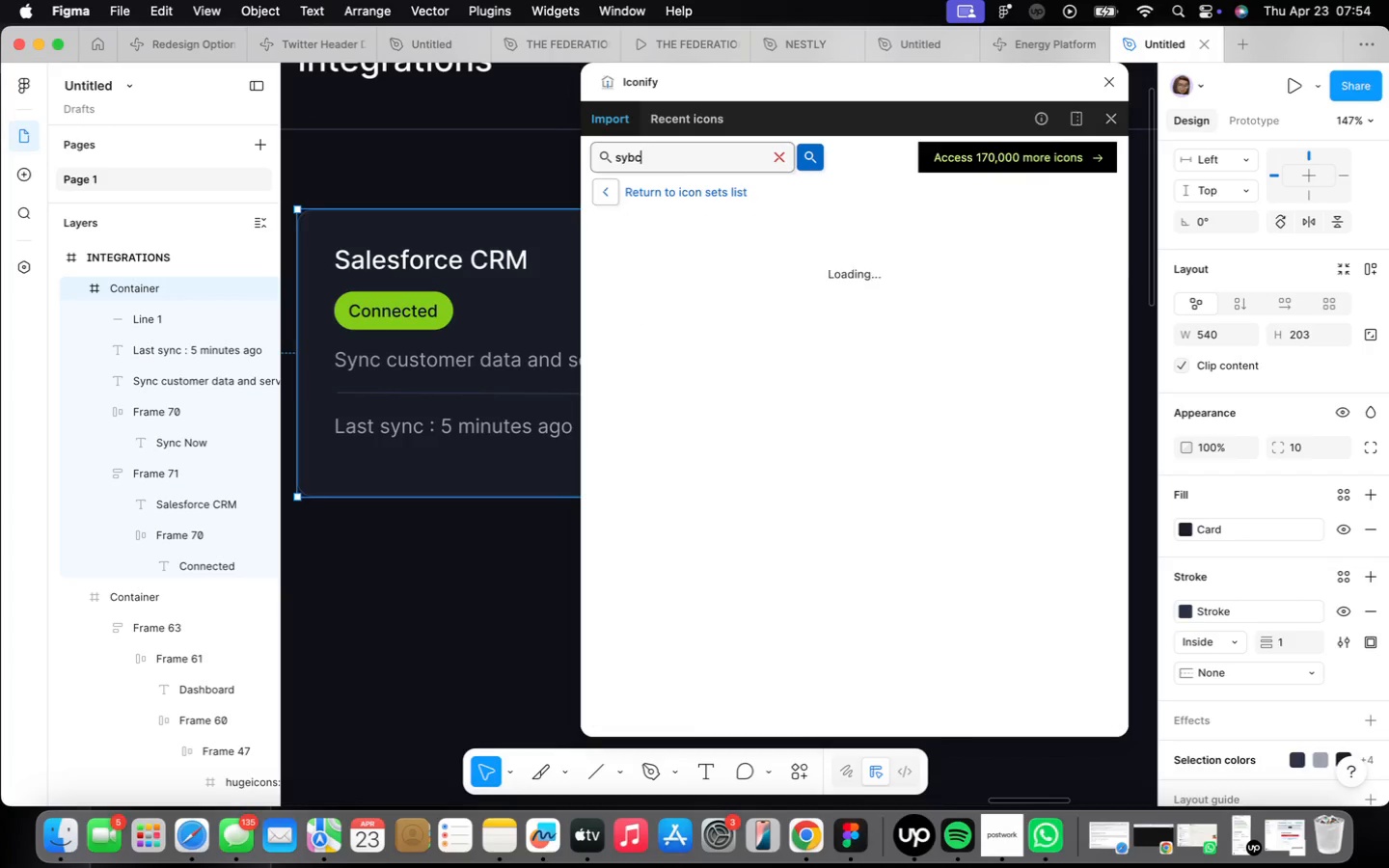 
key(Enter)
 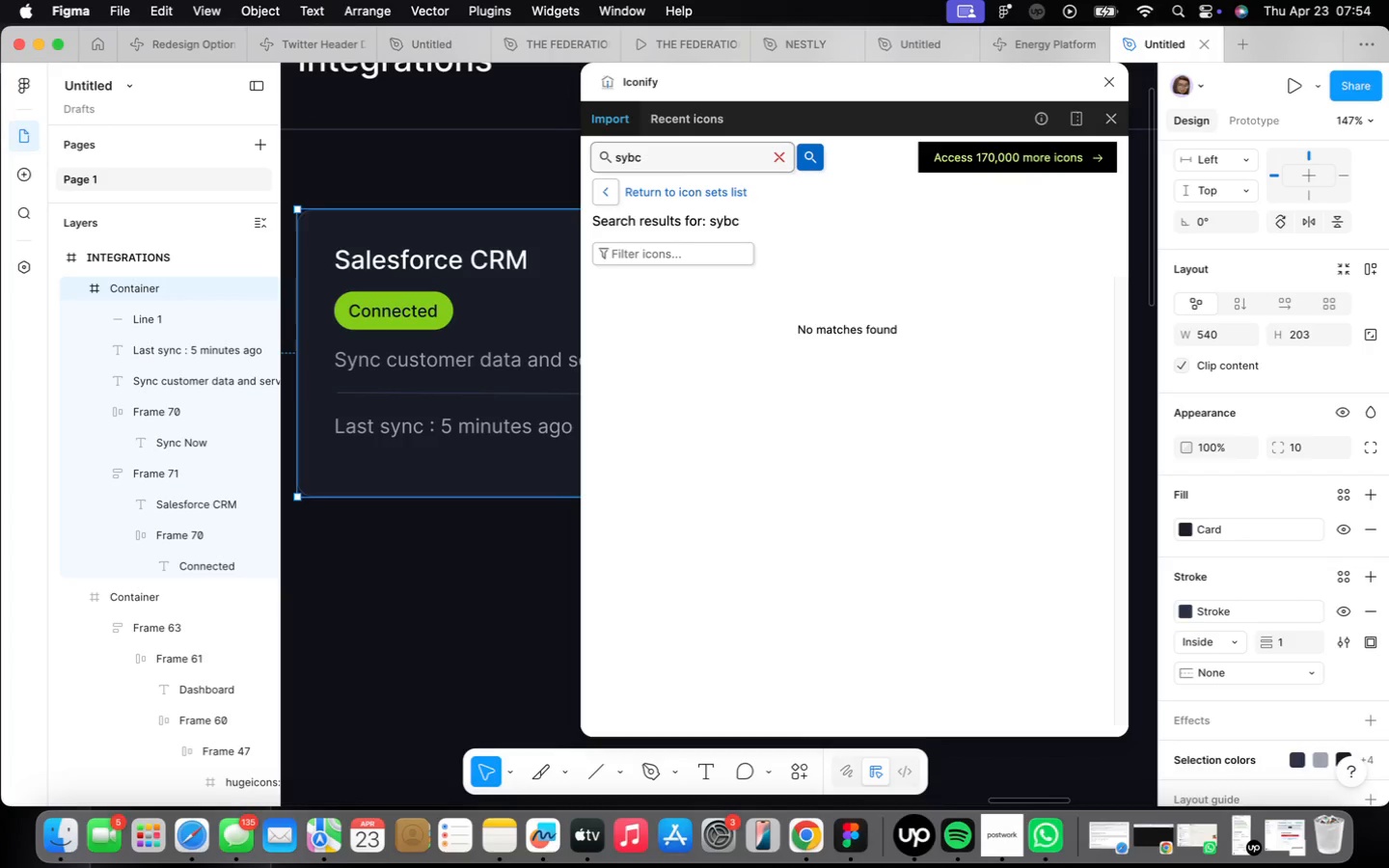 
scroll: coordinate [1044, 141], scroll_direction: down, amount: 1.0
 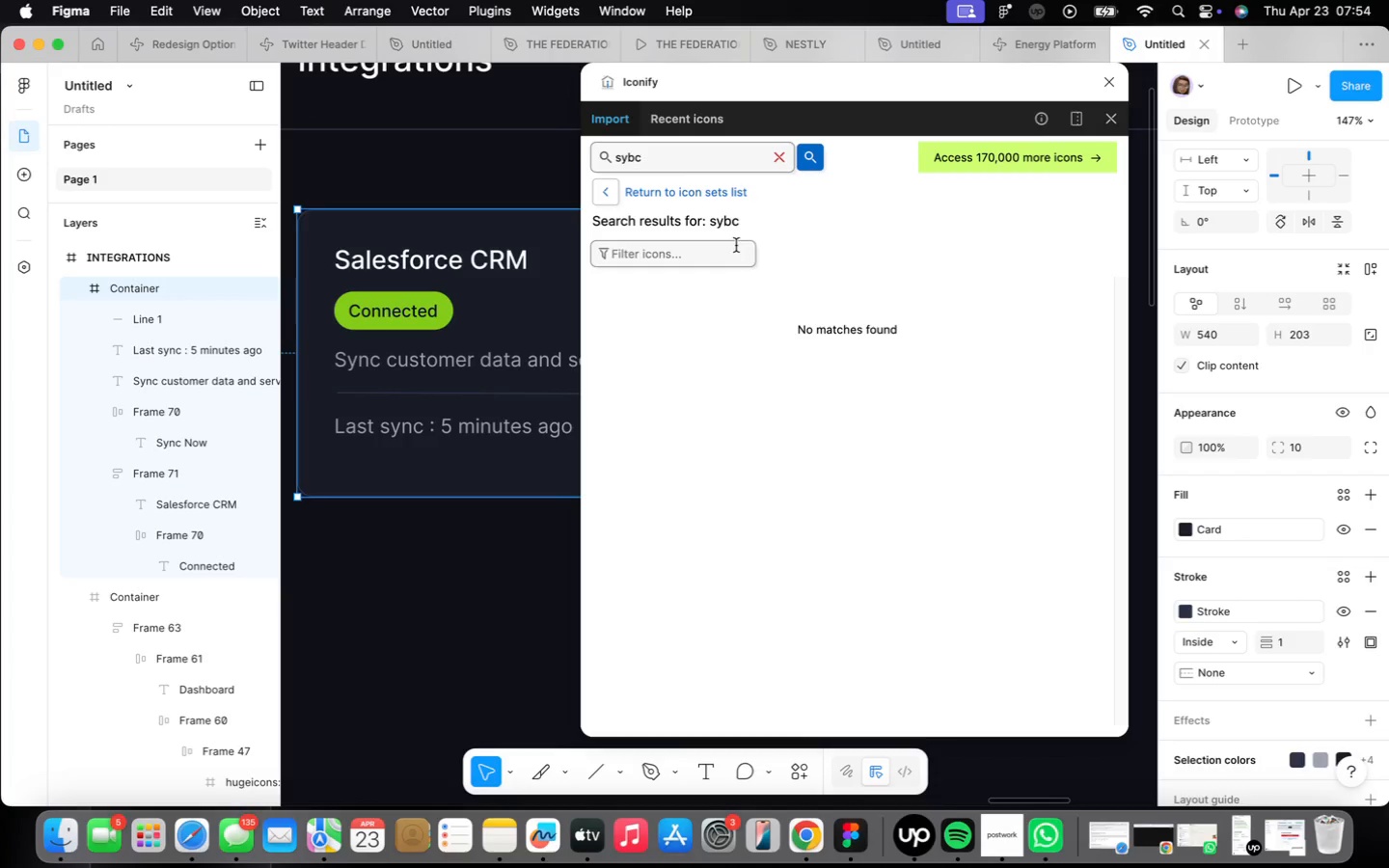 
key(Backspace)
key(Backspace)
type(nc)
 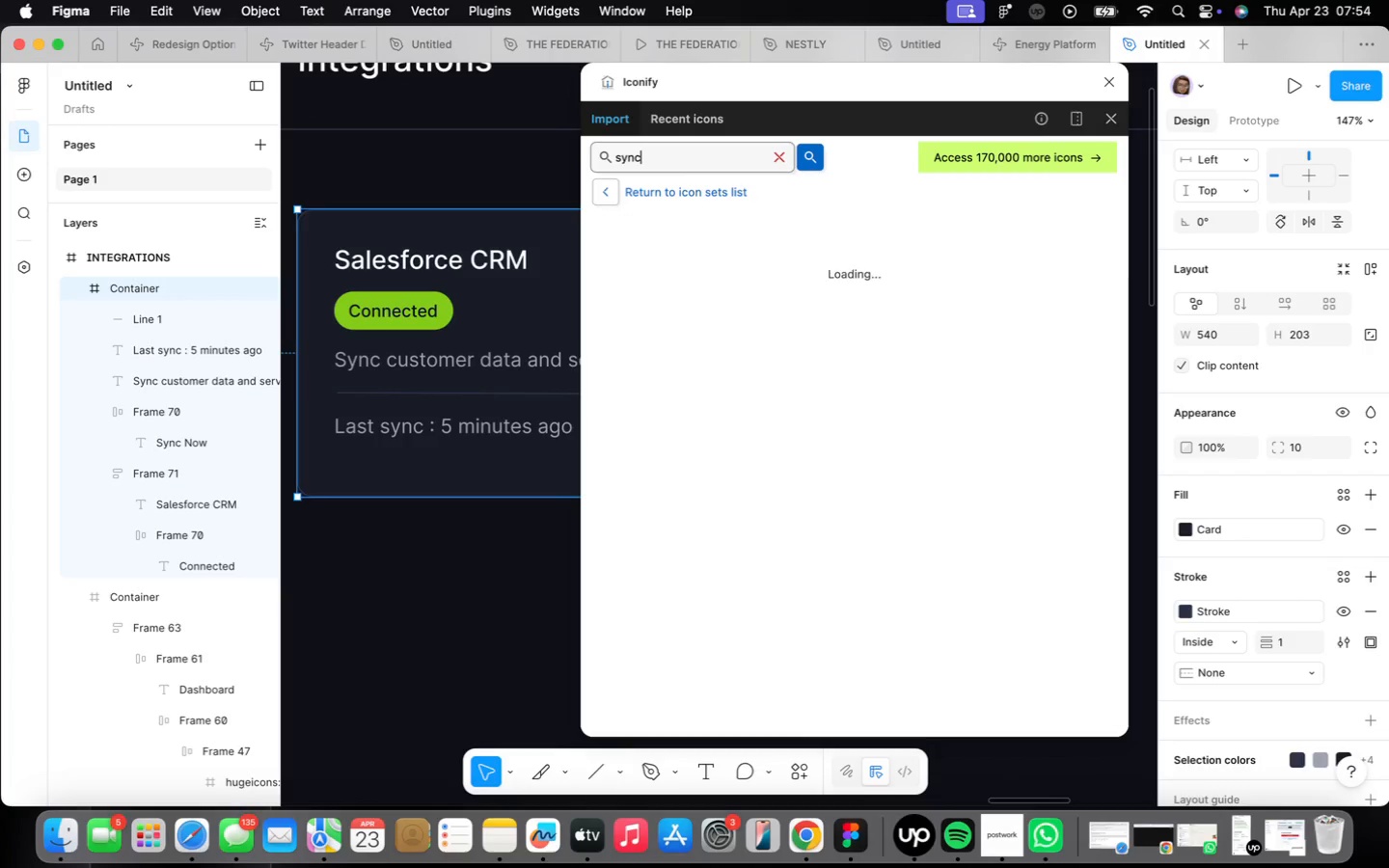 
key(Enter)
 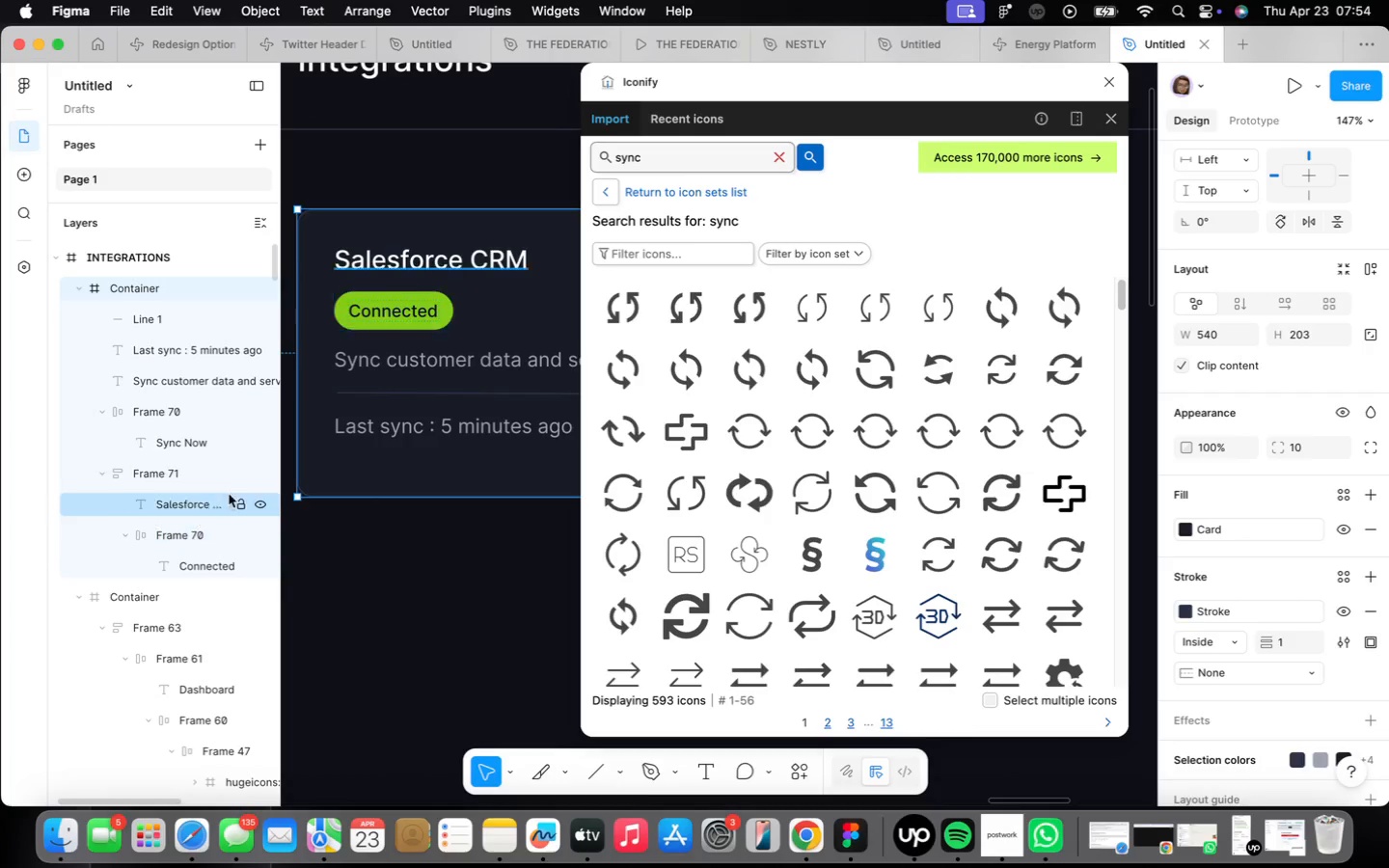 
scroll: coordinate [557, 406], scroll_direction: down, amount: 2.0
 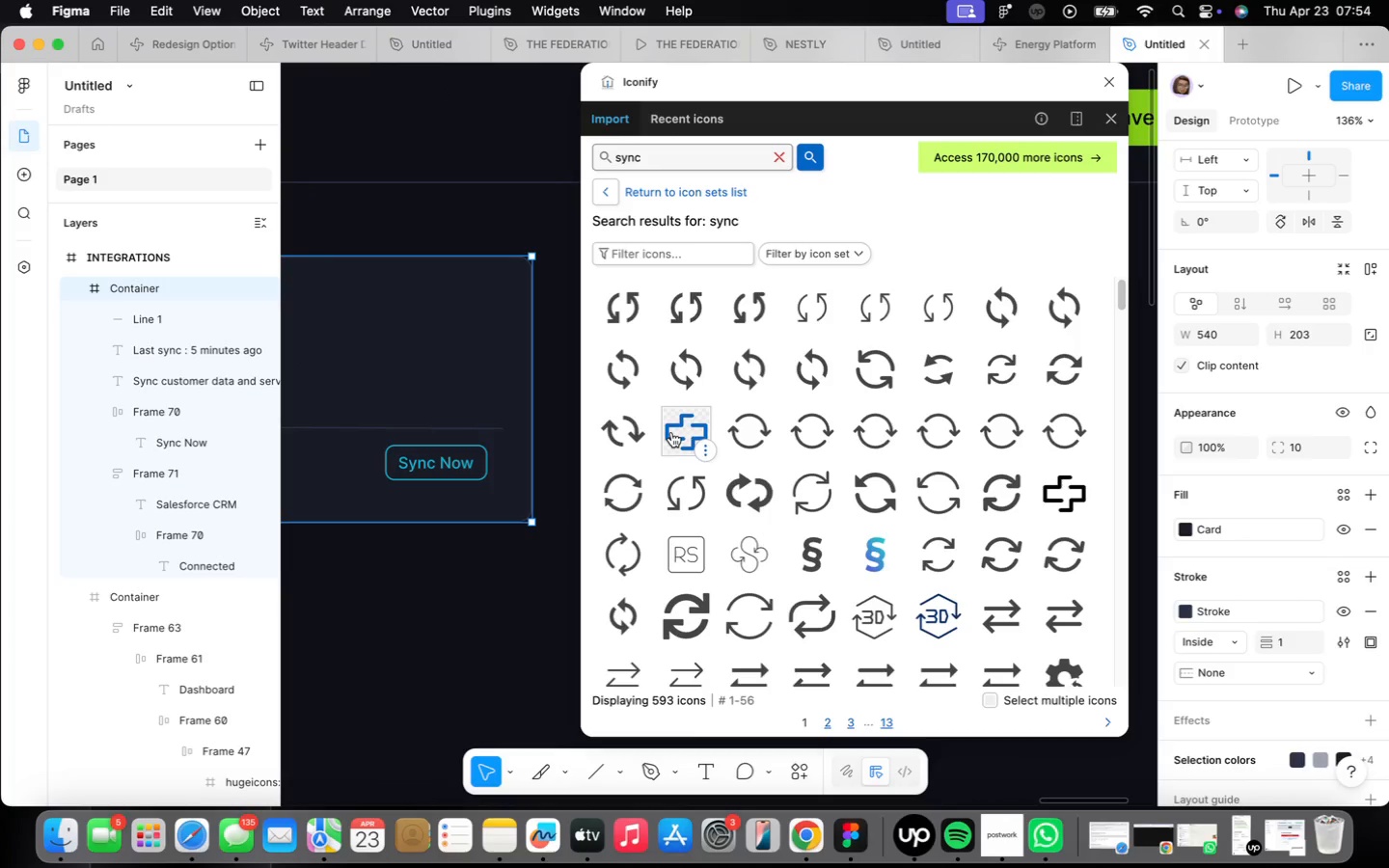 
mouse_move([754, 384])
 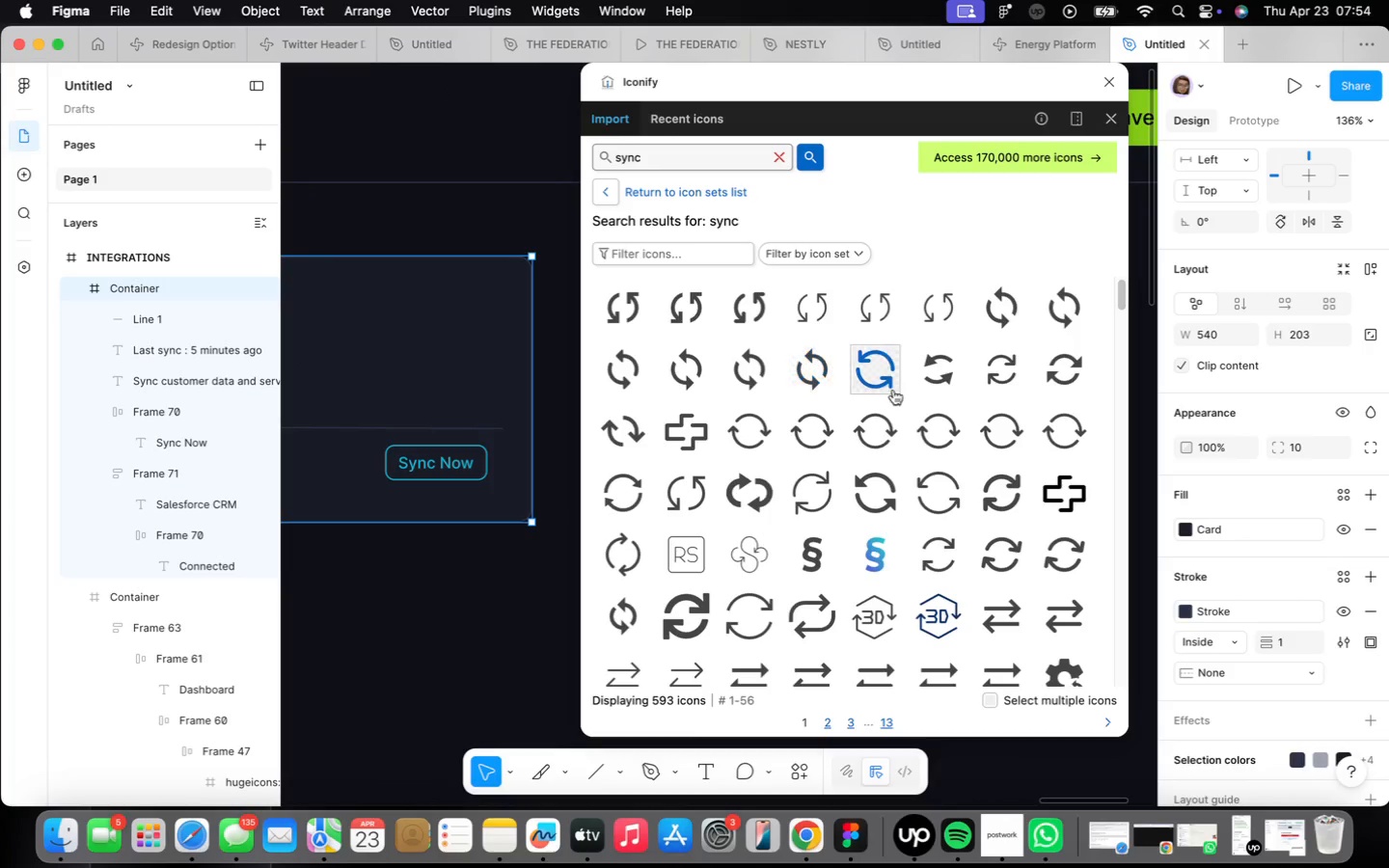 
mouse_move([899, 410])
 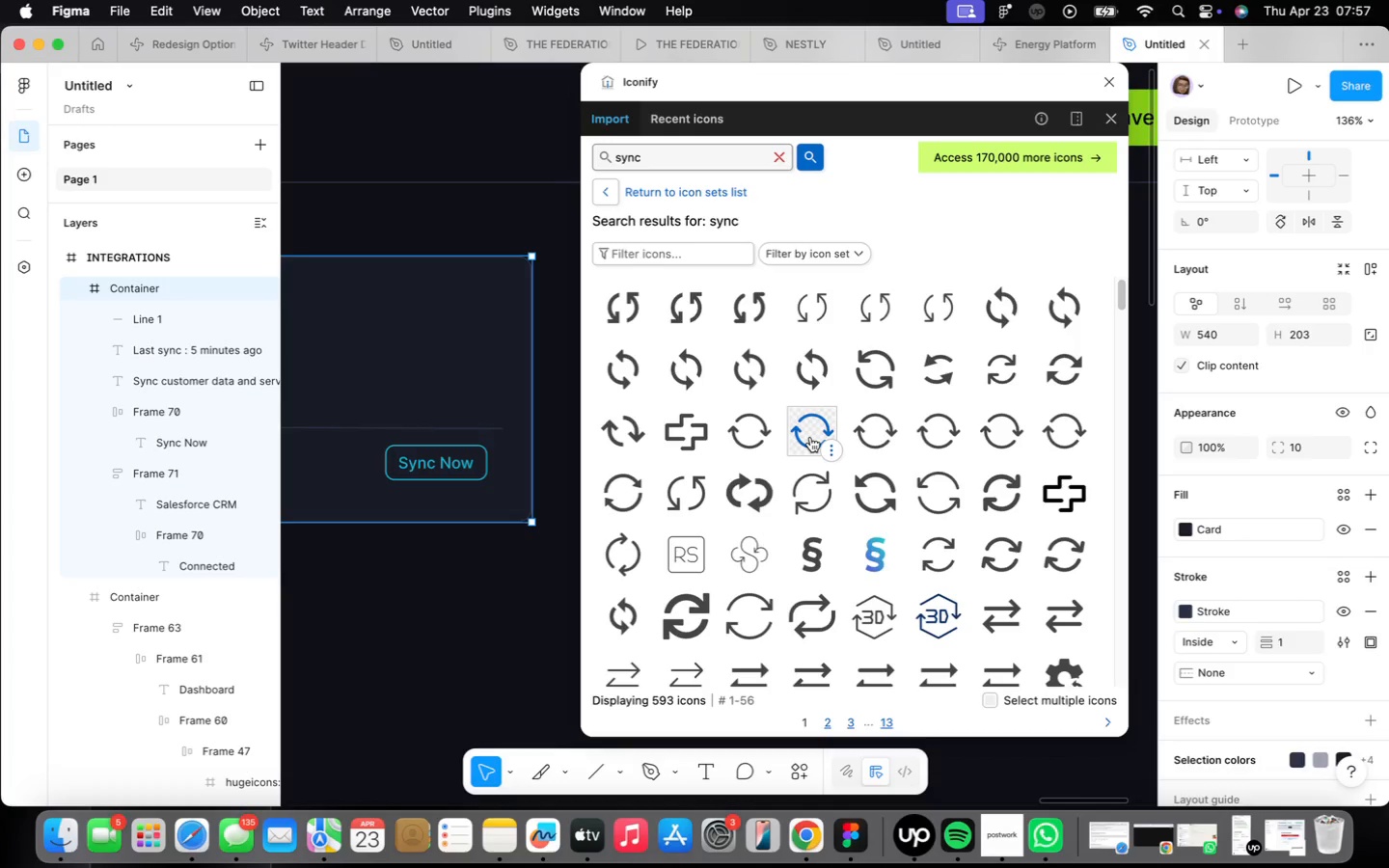 
wait(144.1)
 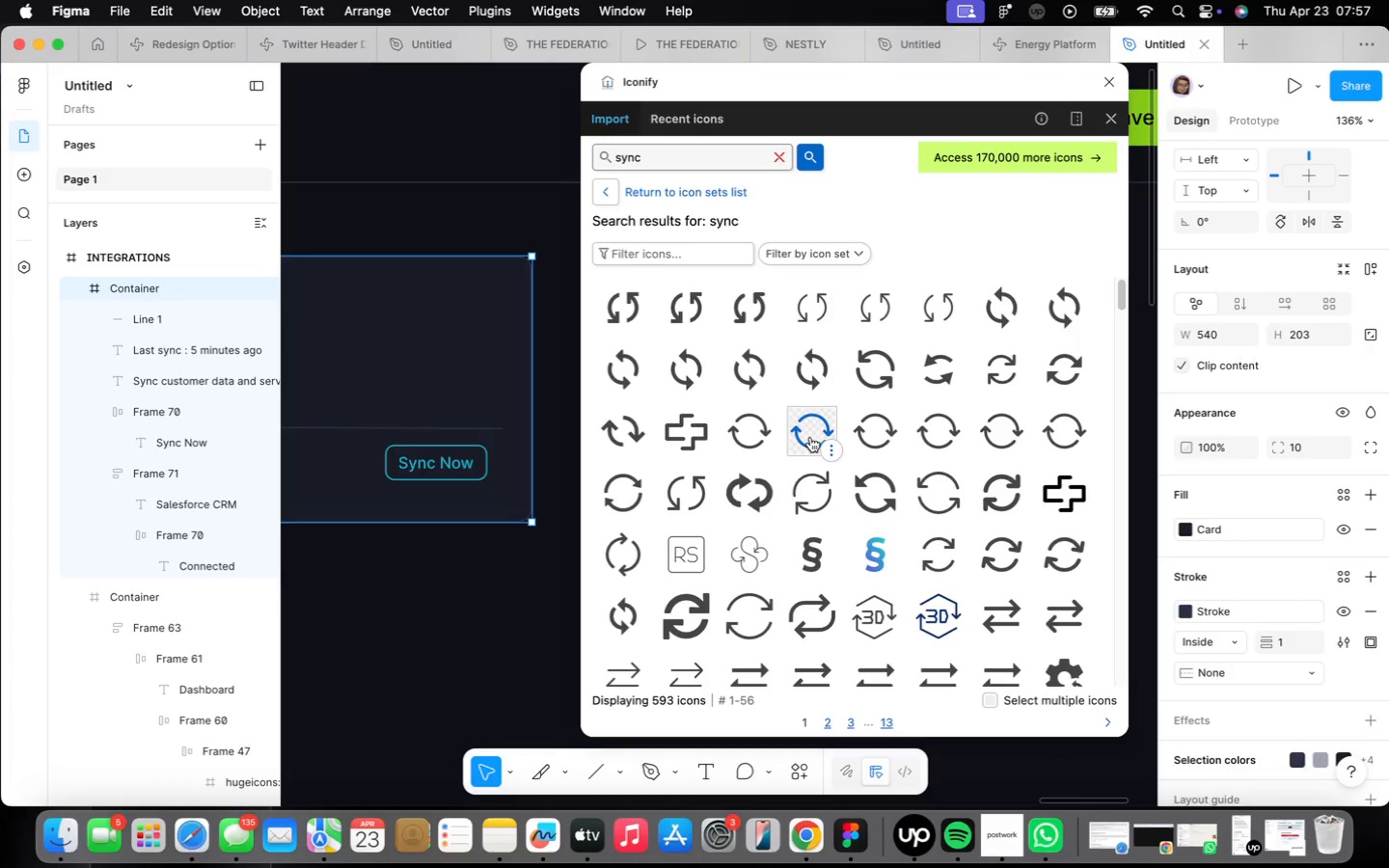 
left_click([810, 437])
 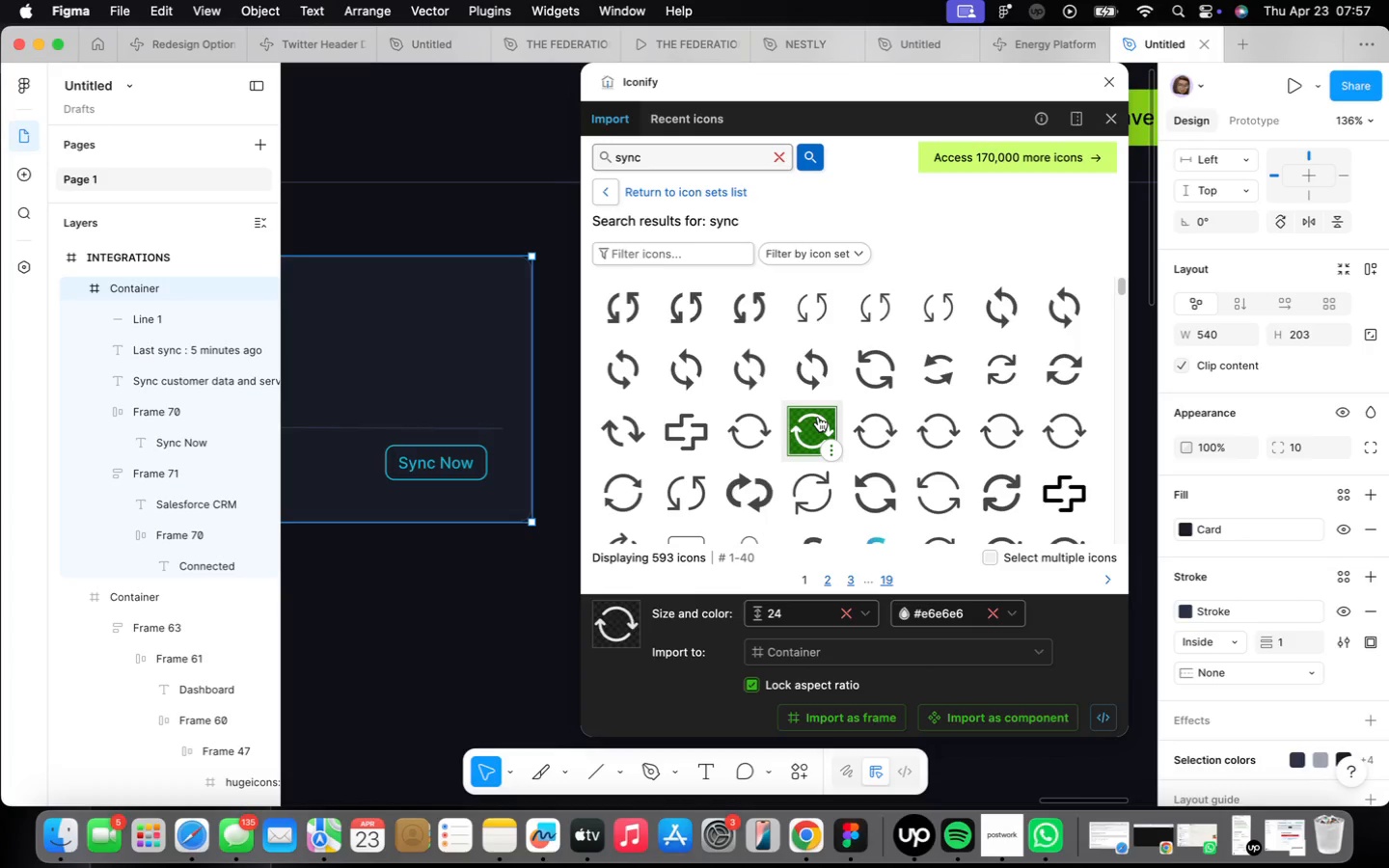 
wait(52.42)
 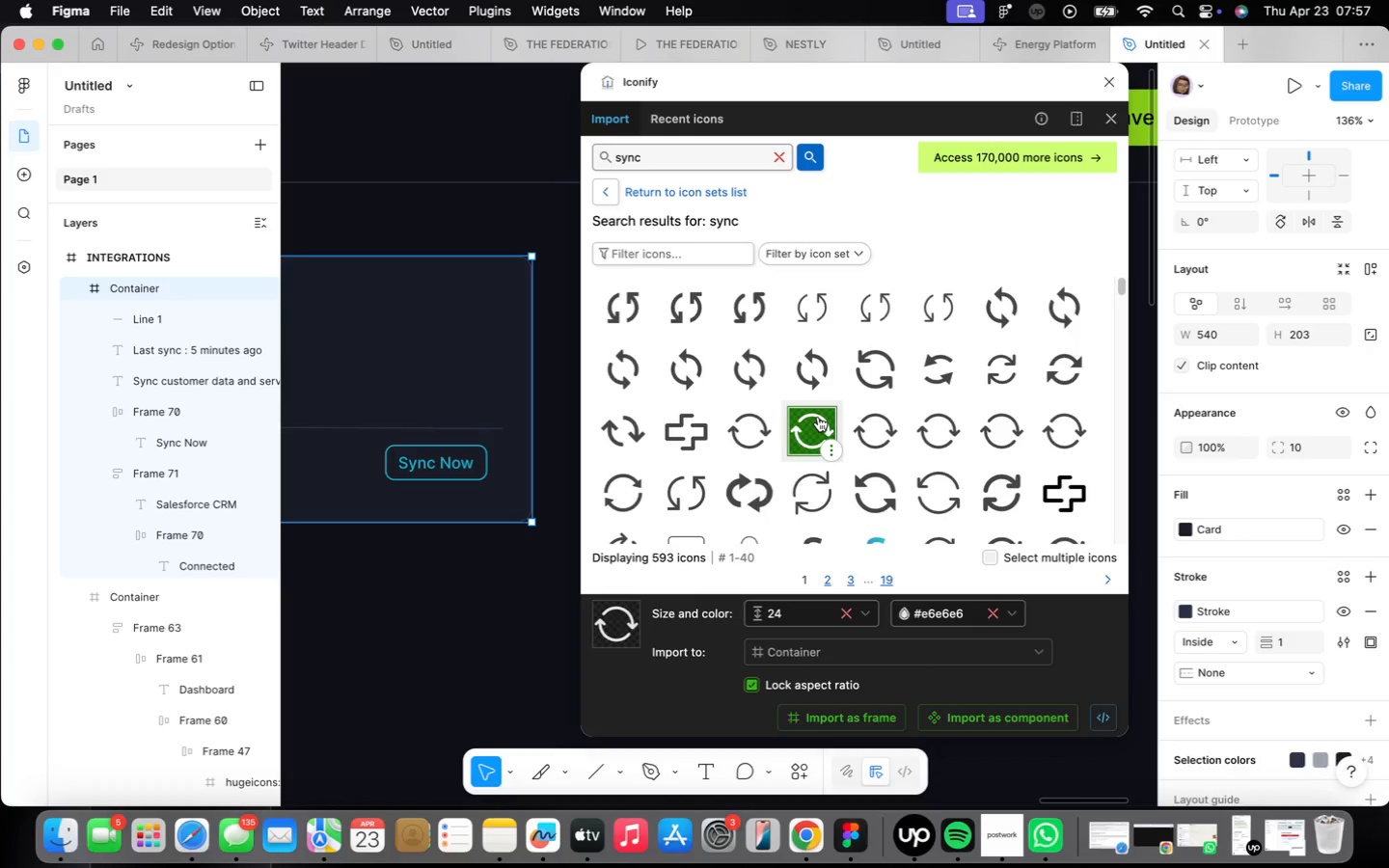 
left_click([831, 719])
 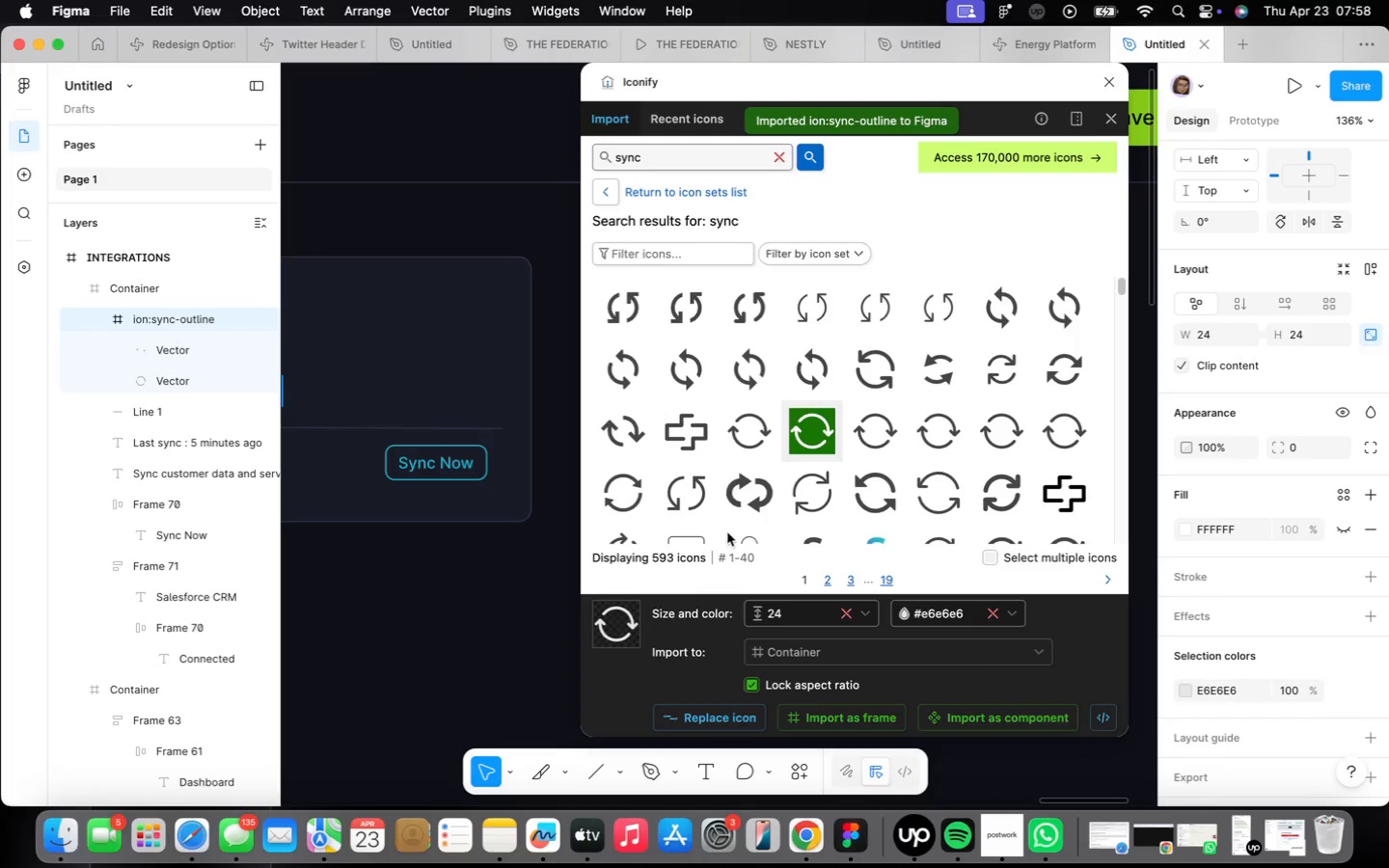 
scroll: coordinate [420, 573], scroll_direction: down, amount: 12.0
 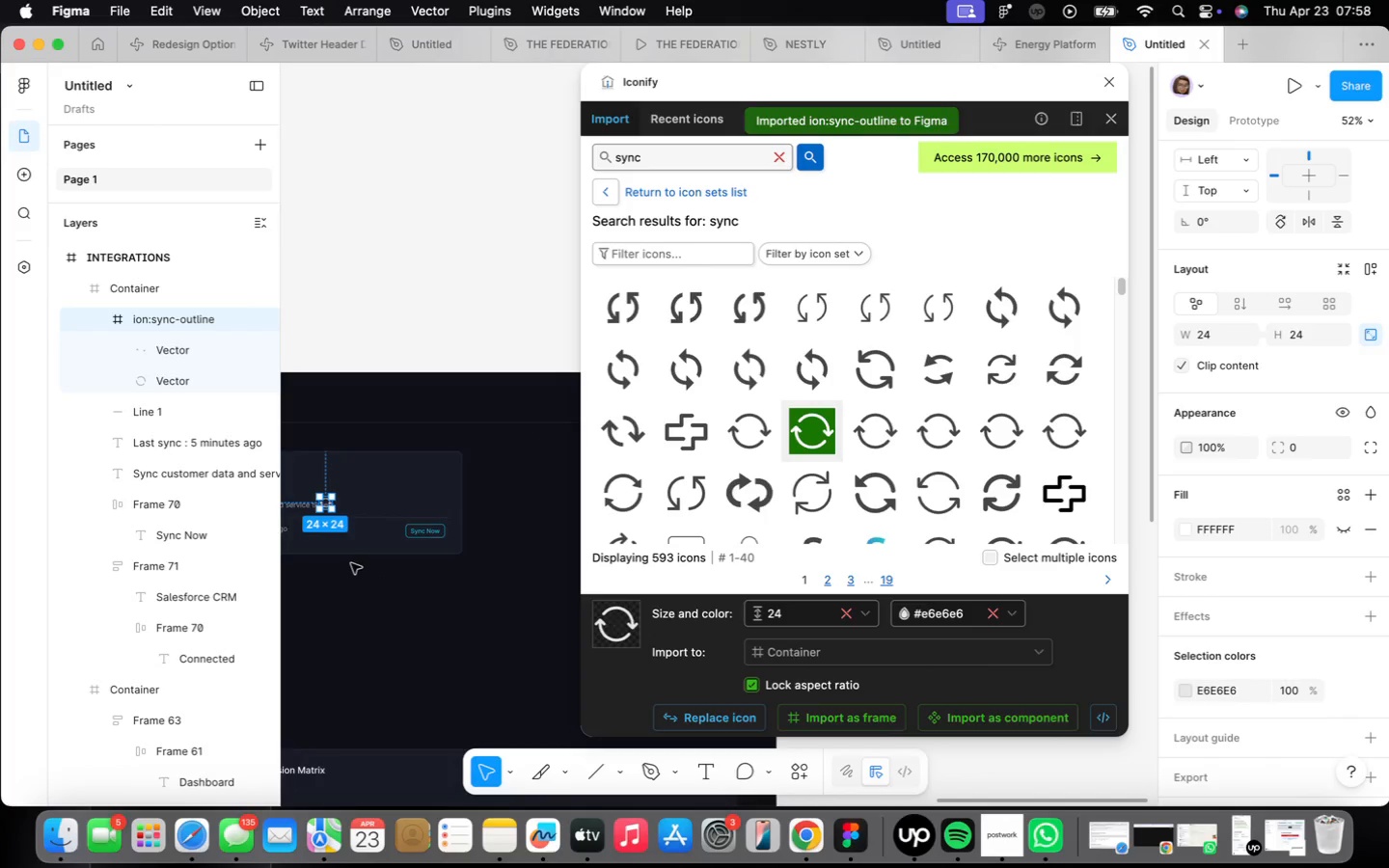 
scroll: coordinate [361, 539], scroll_direction: up, amount: 13.0
 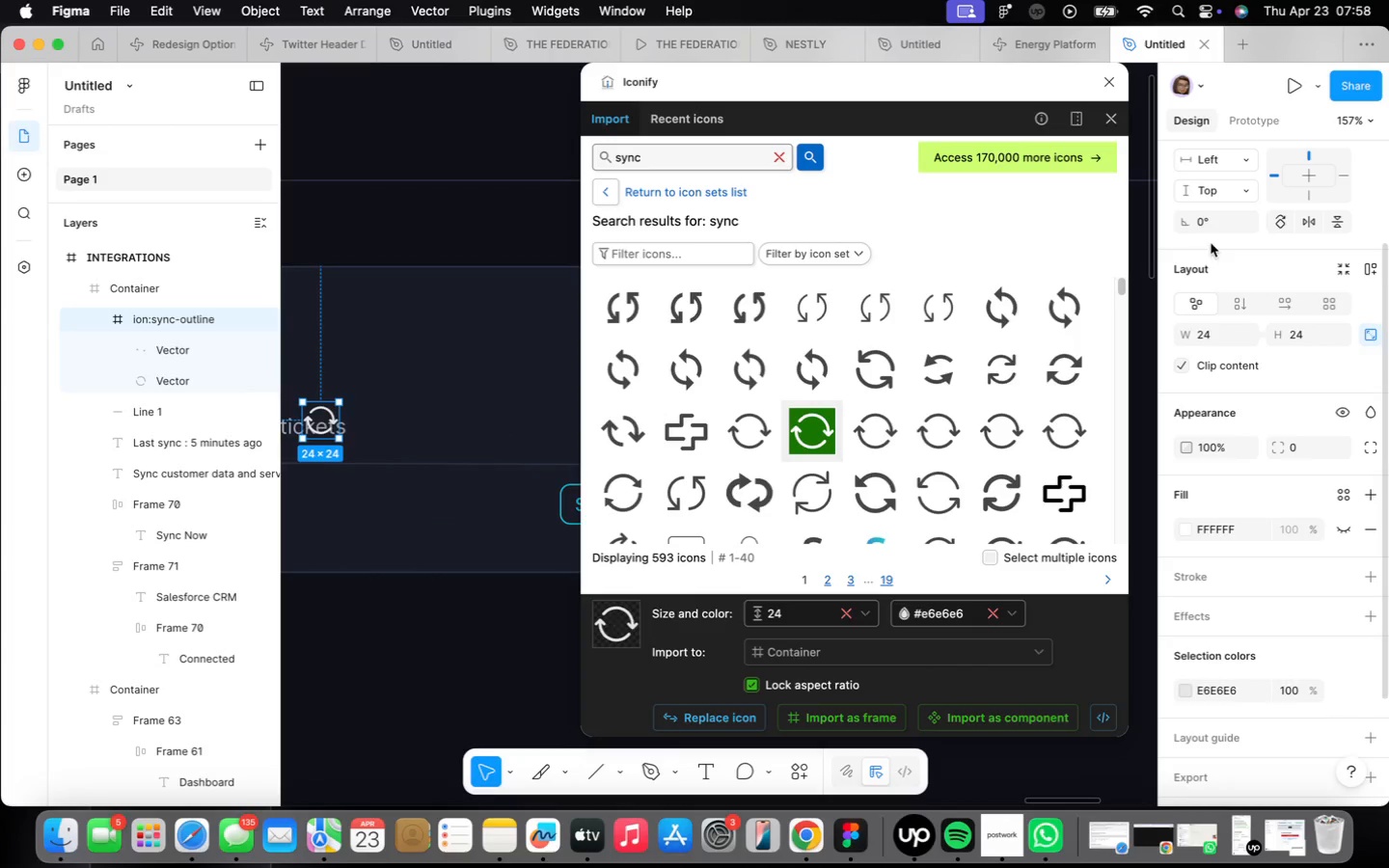 
left_click([1110, 70])
 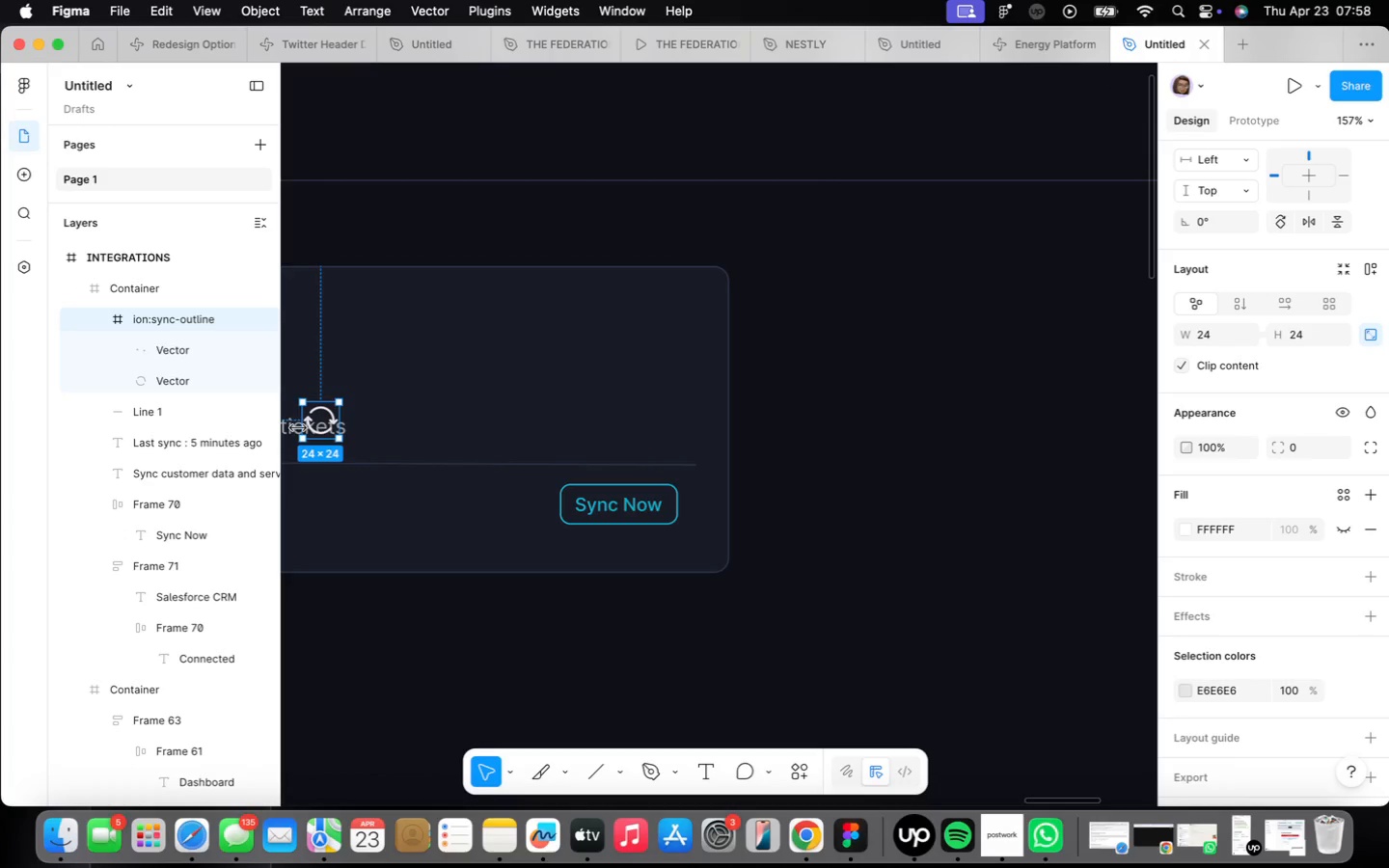 
left_click_drag(start_coordinate=[313, 420], to_coordinate=[605, 502])
 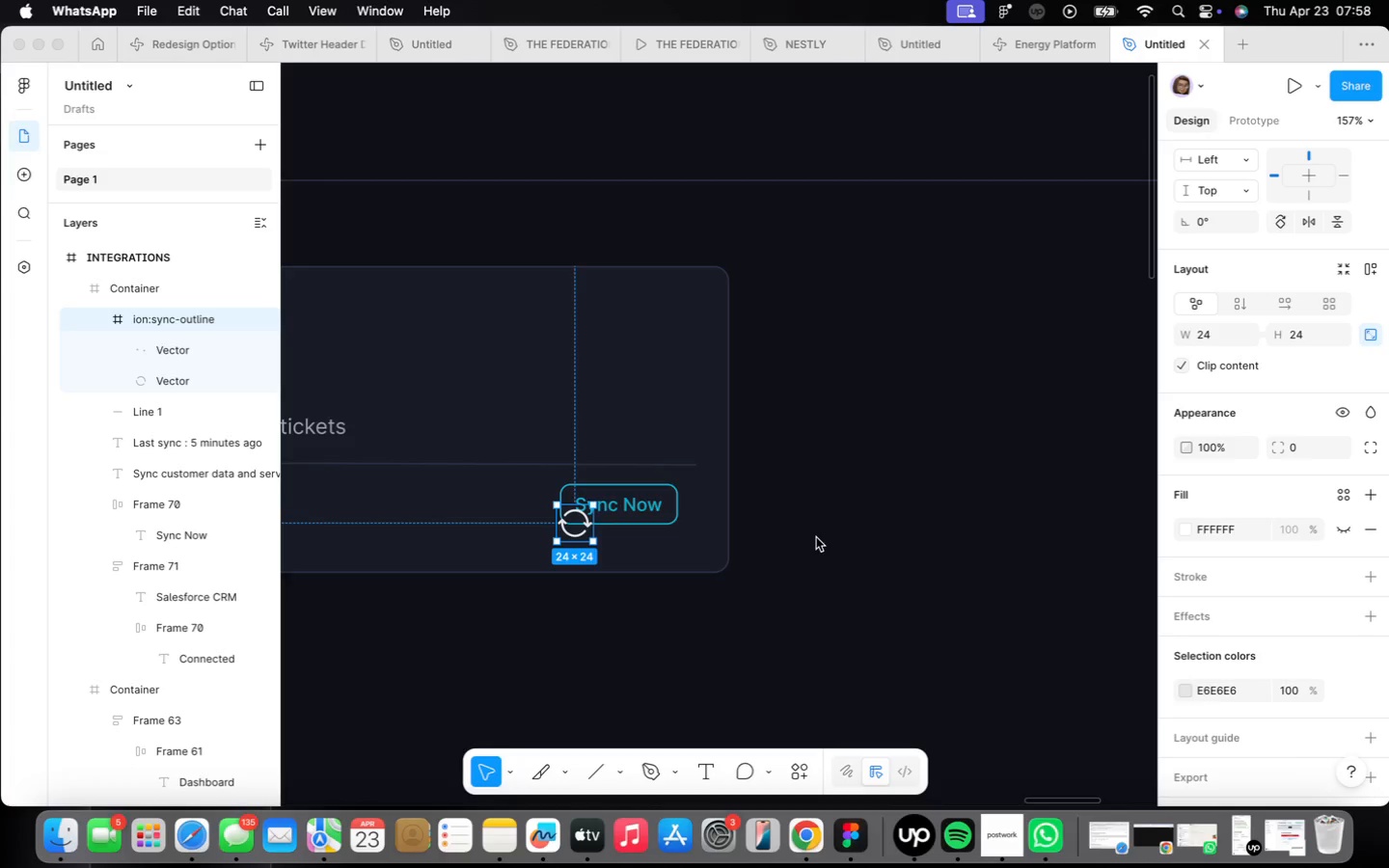 
wait(10.7)
 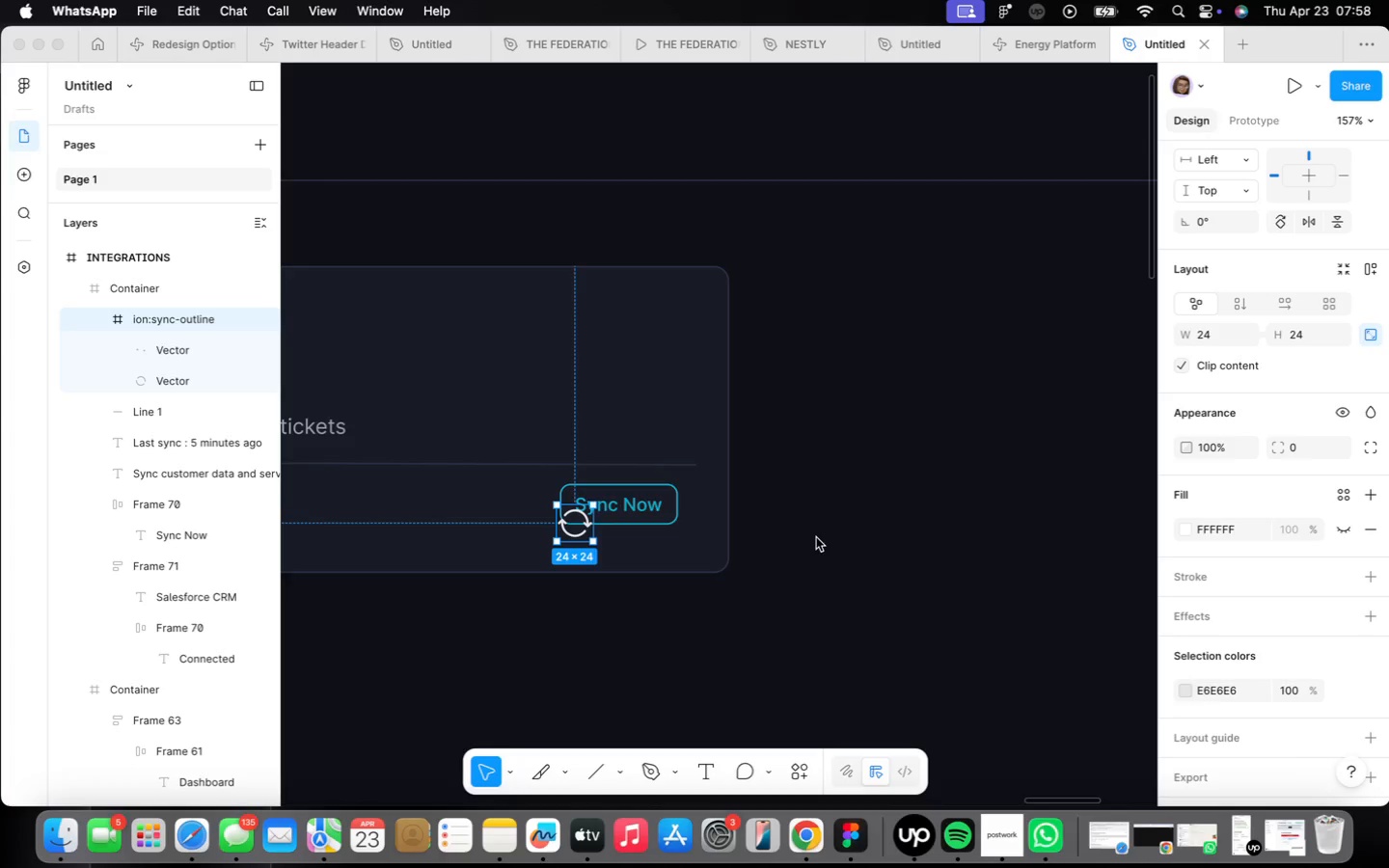 
scroll: coordinate [594, 513], scroll_direction: up, amount: 6.0
 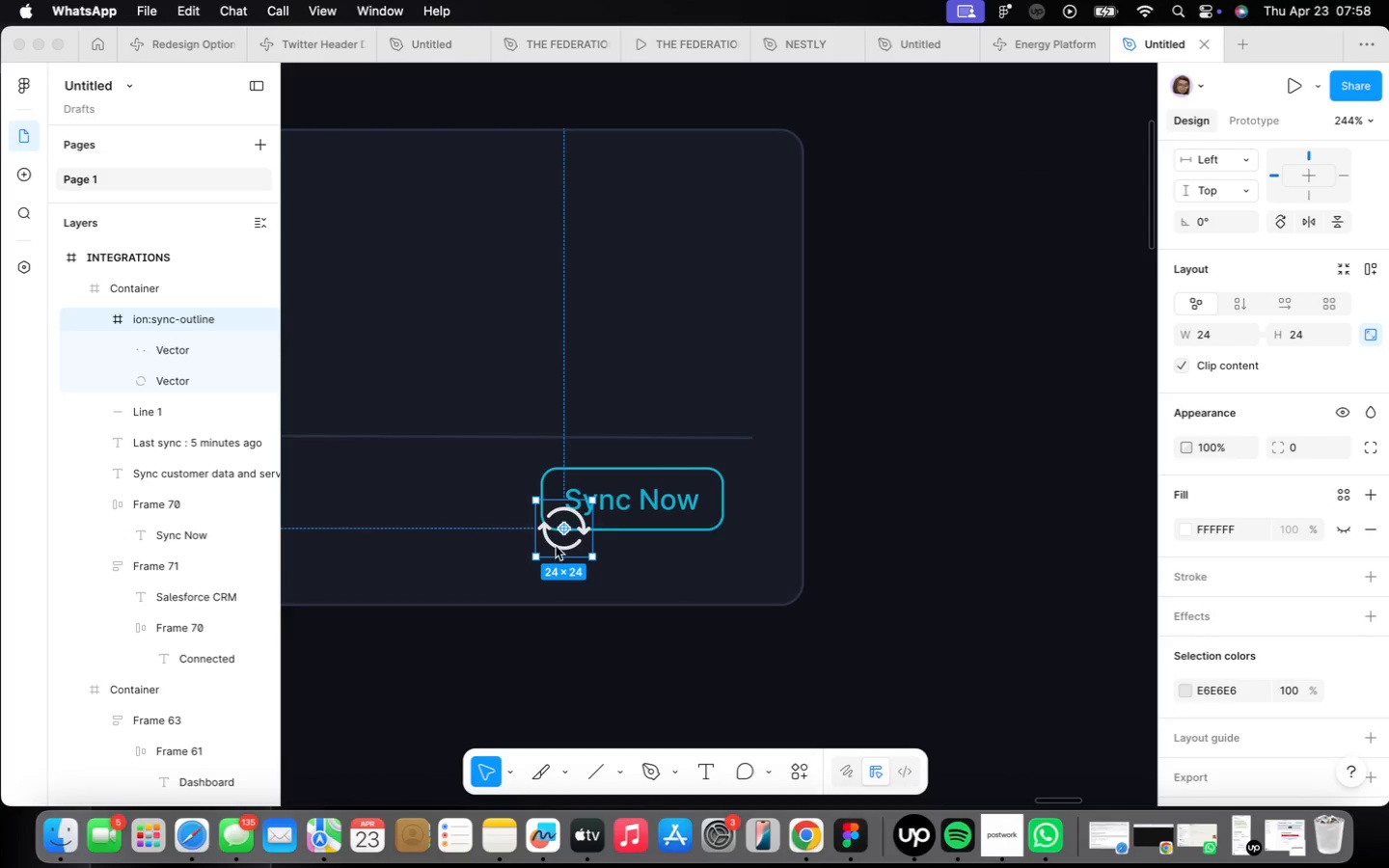 
left_click_drag(start_coordinate=[557, 542], to_coordinate=[561, 569])
 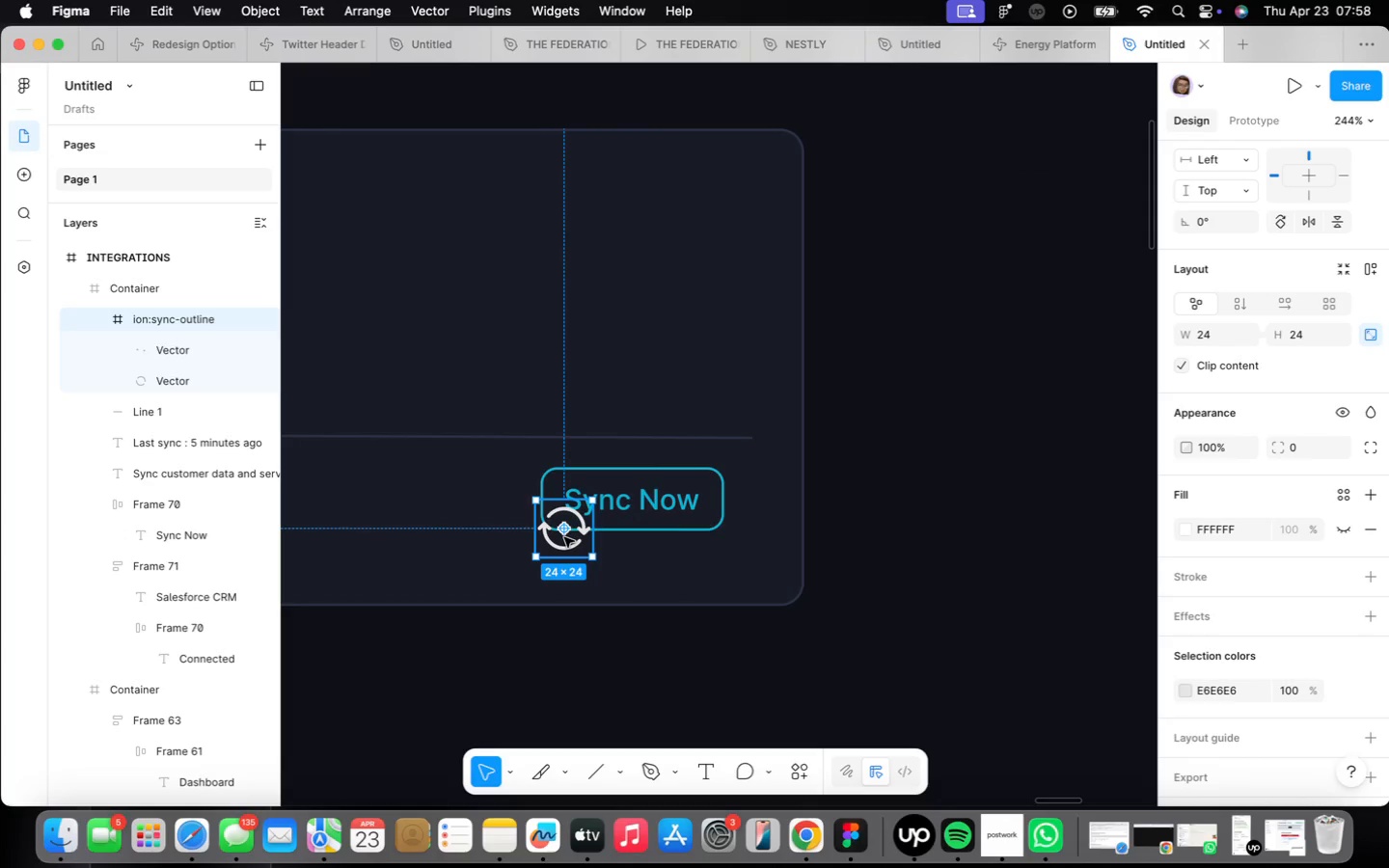 
left_click_drag(start_coordinate=[564, 537], to_coordinate=[572, 578])
 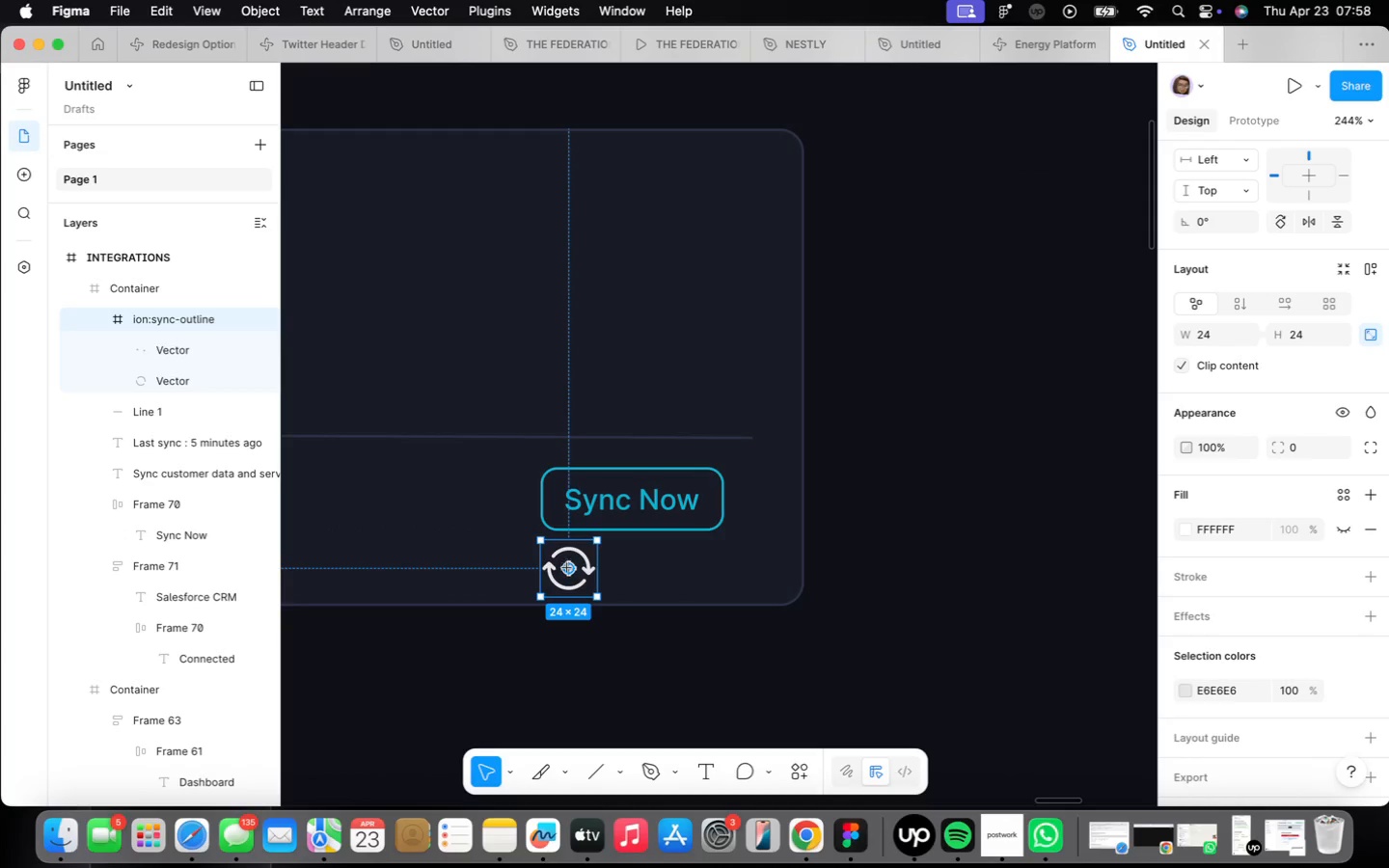 
left_click([552, 581])
 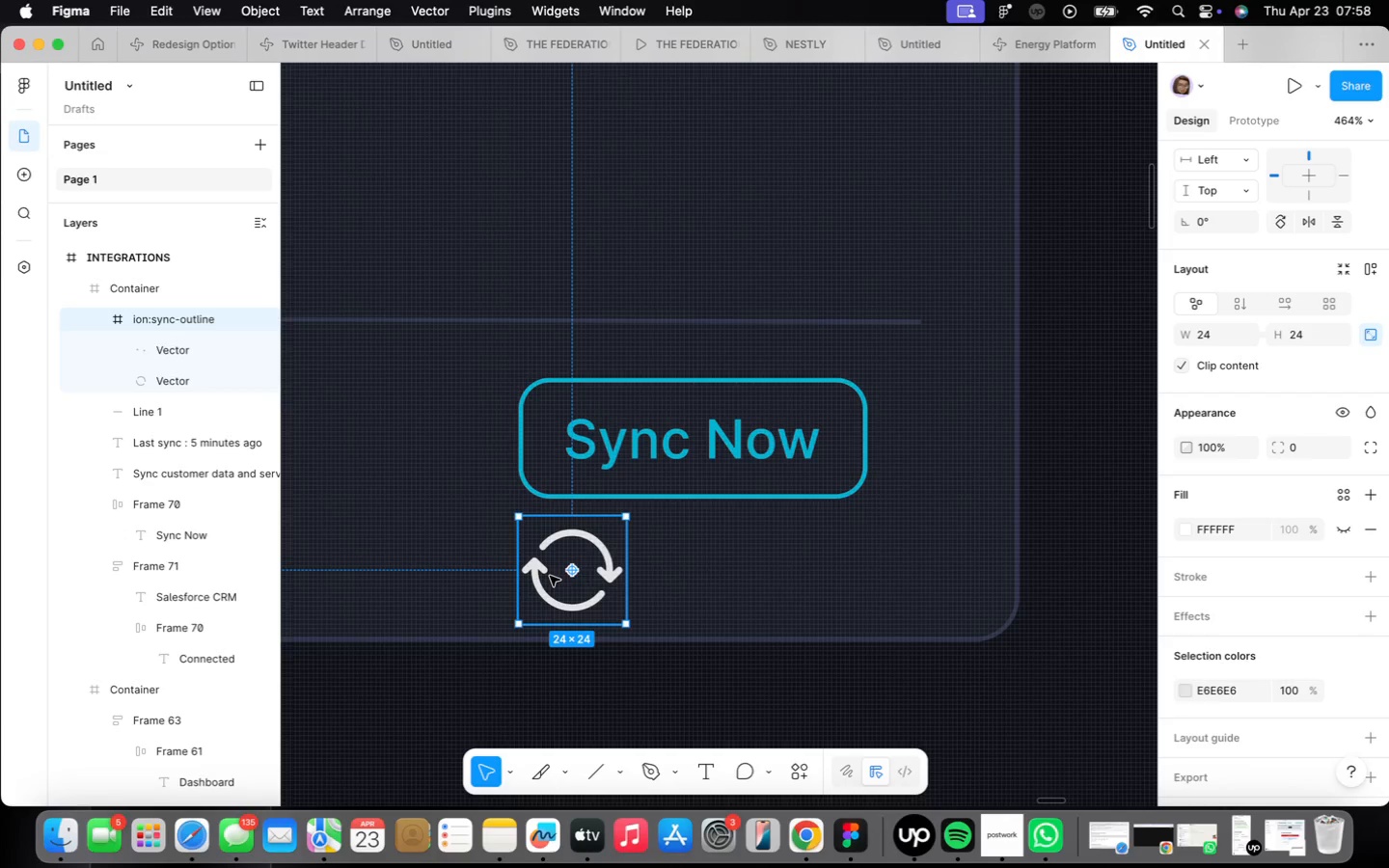 
scroll: coordinate [565, 566], scroll_direction: up, amount: 7.0
 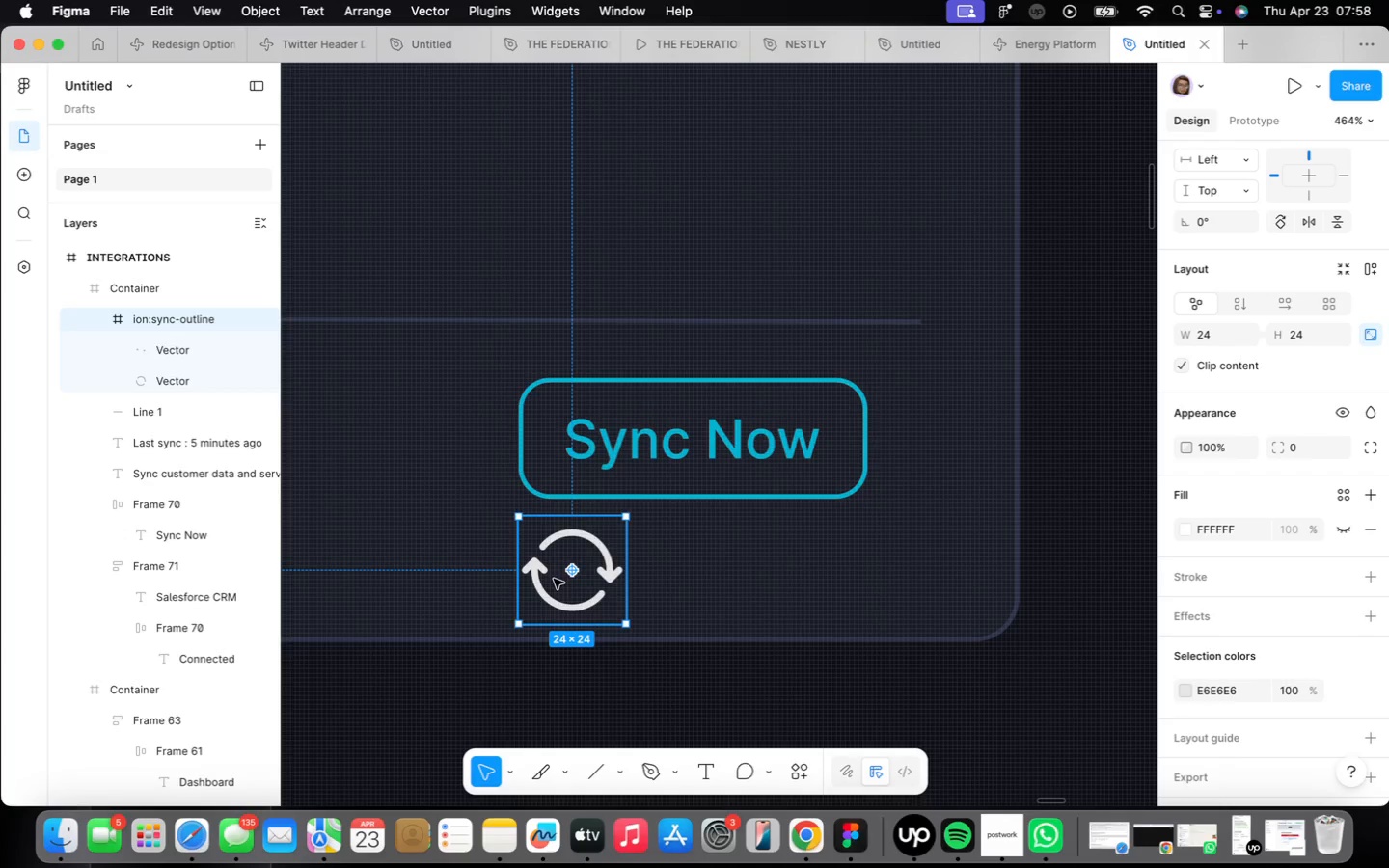 
scroll: coordinate [550, 576], scroll_direction: down, amount: 15.0
 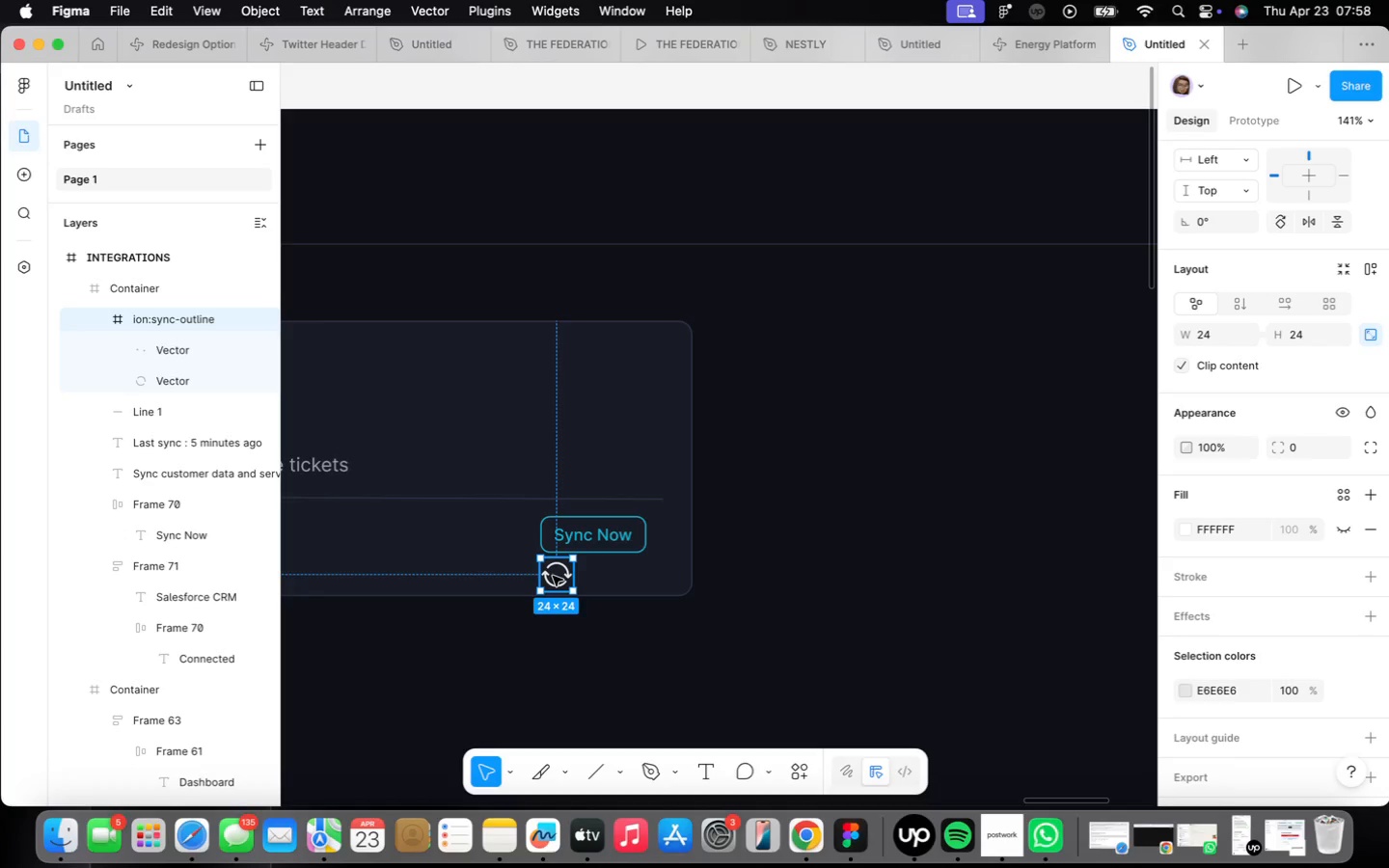 
scroll: coordinate [555, 574], scroll_direction: up, amount: 13.0
 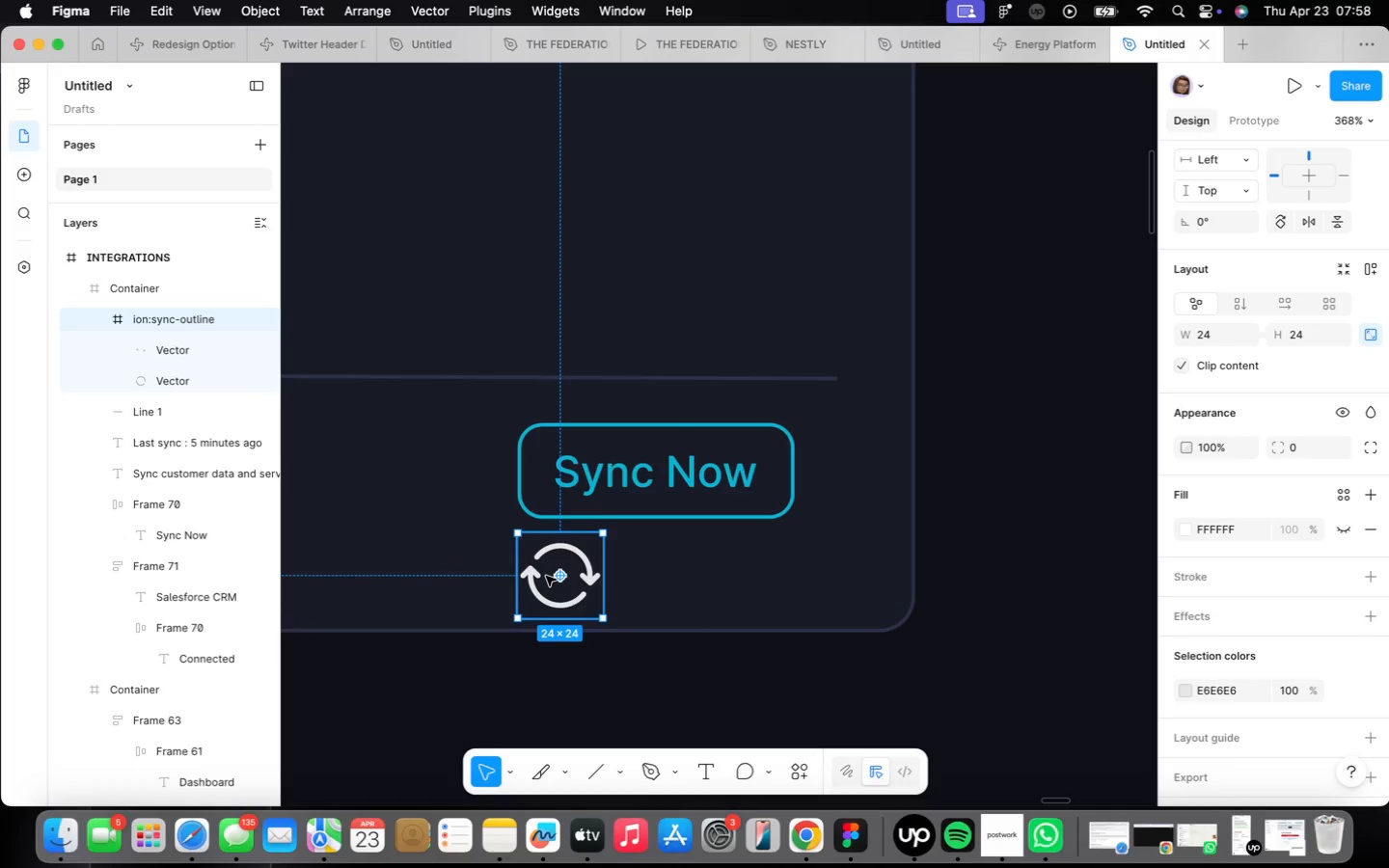 
double_click([546, 576])
 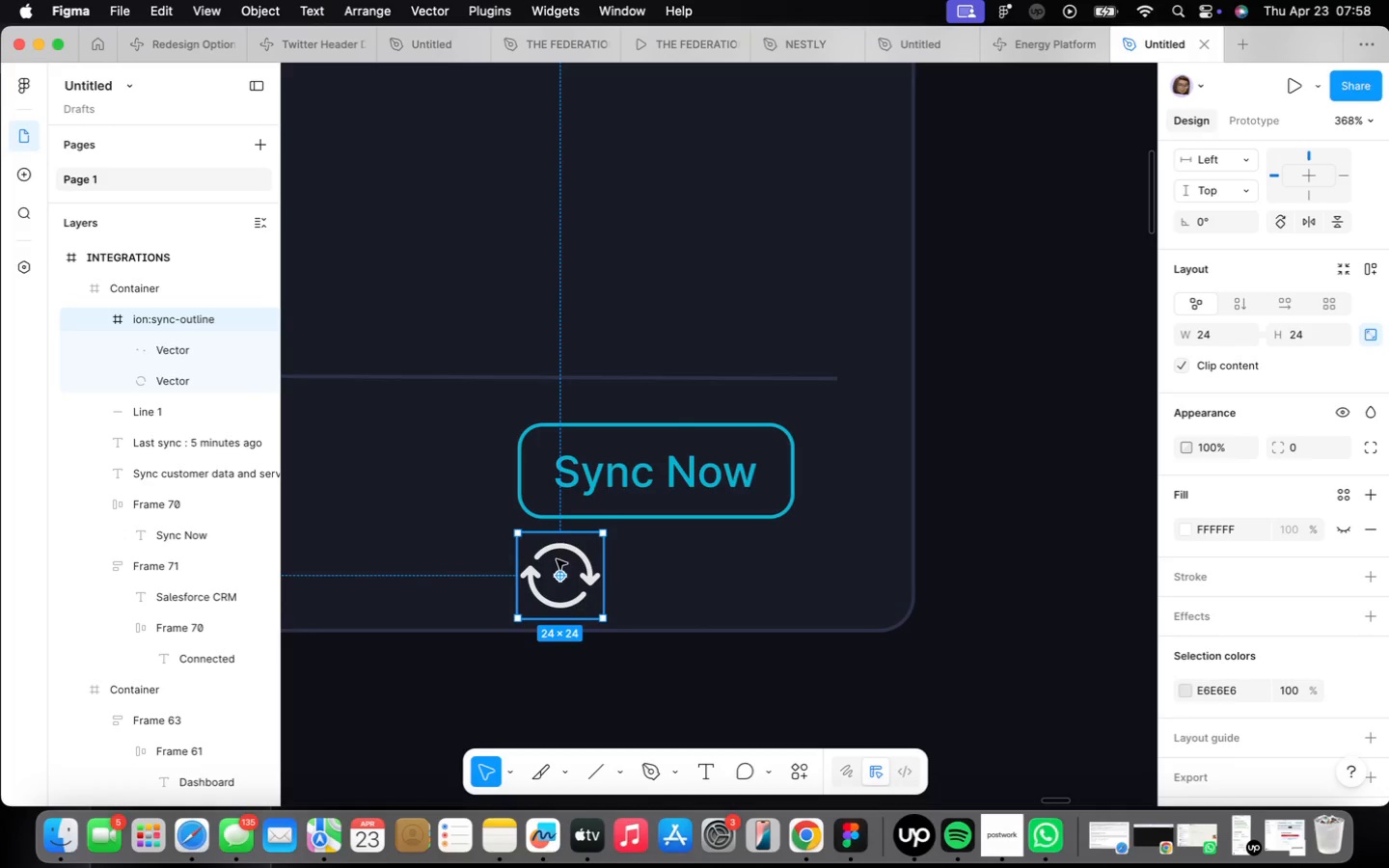 
left_click_drag(start_coordinate=[558, 554], to_coordinate=[431, 498])
 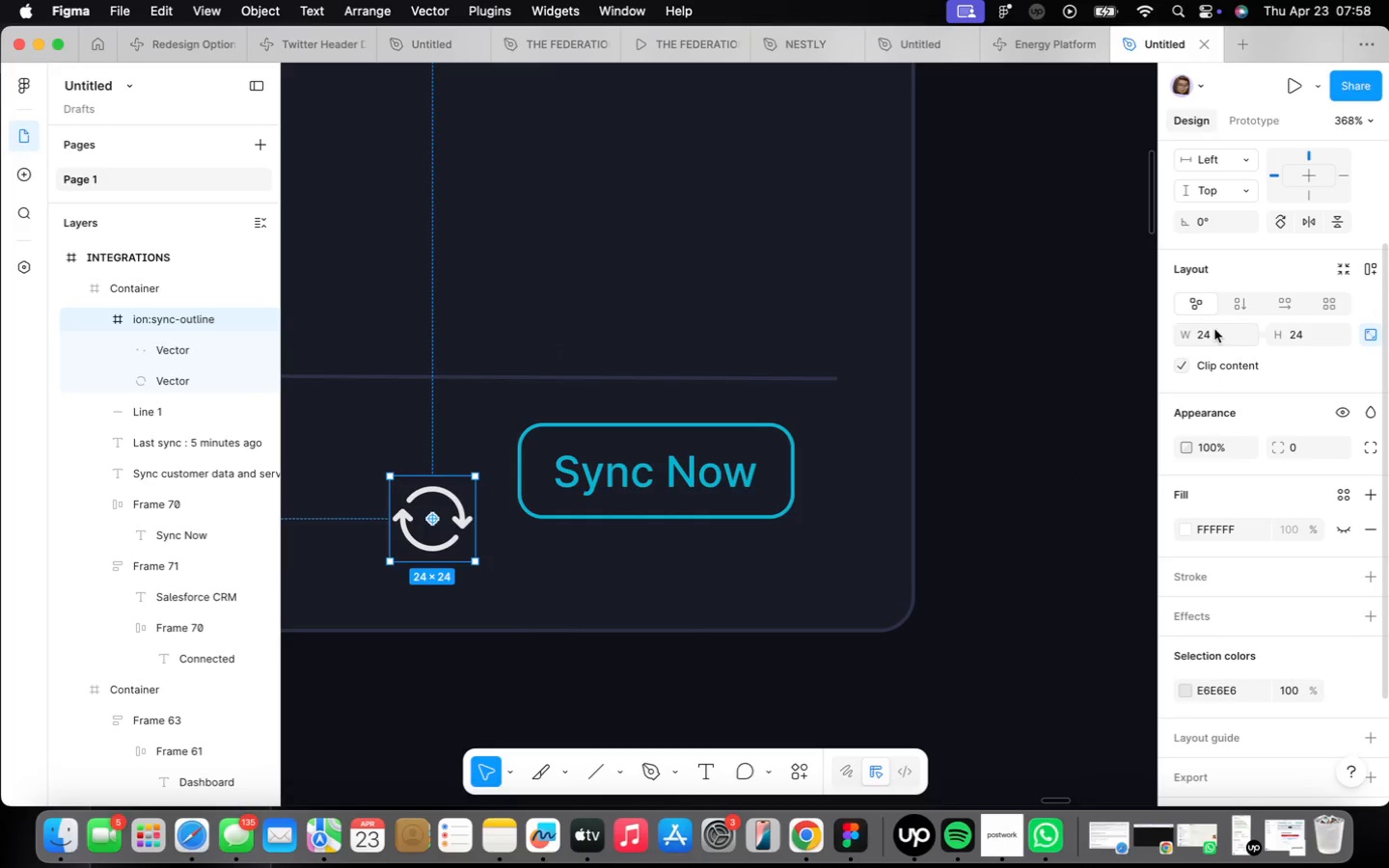 
left_click([1225, 341])
 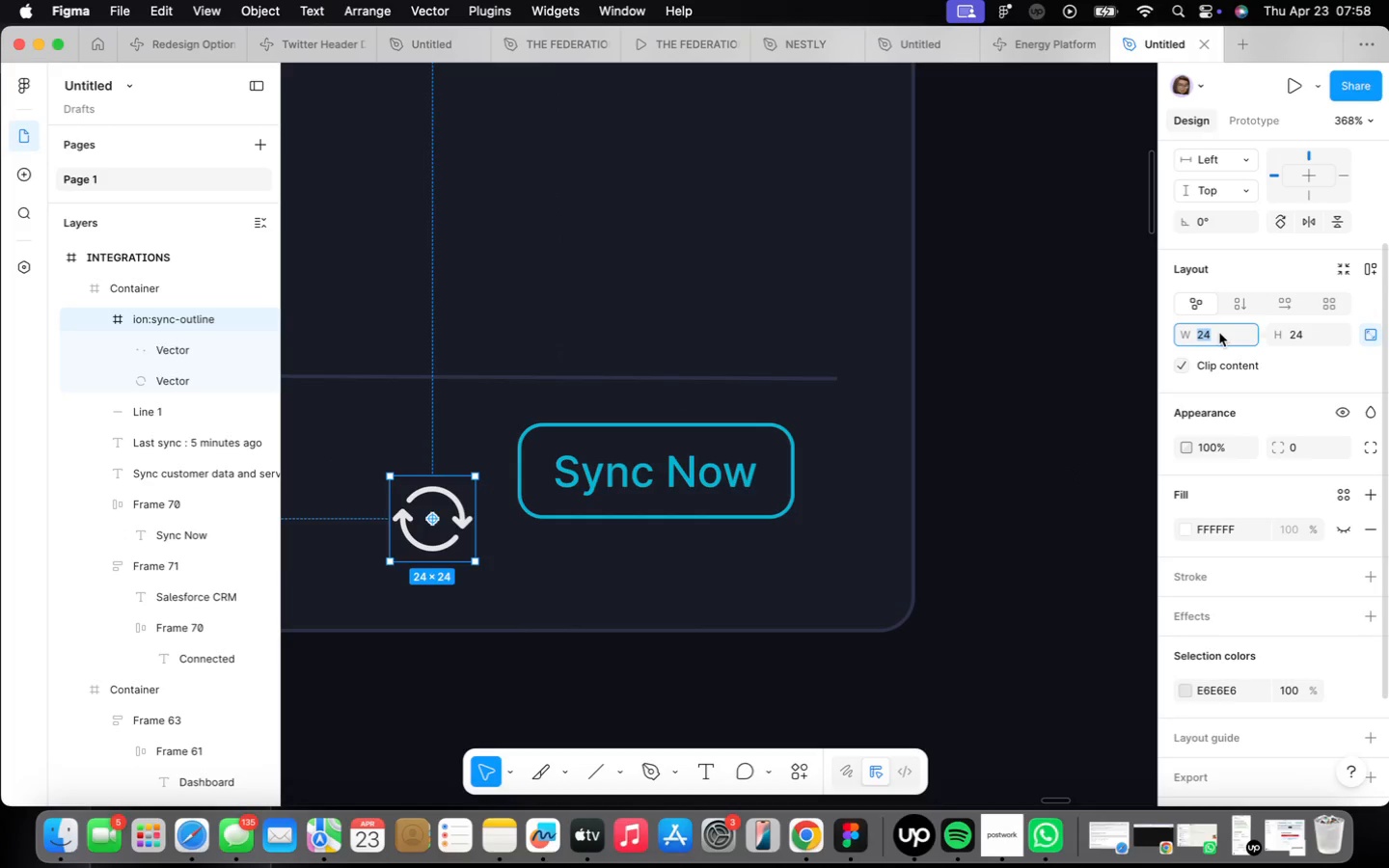 
type(16)
 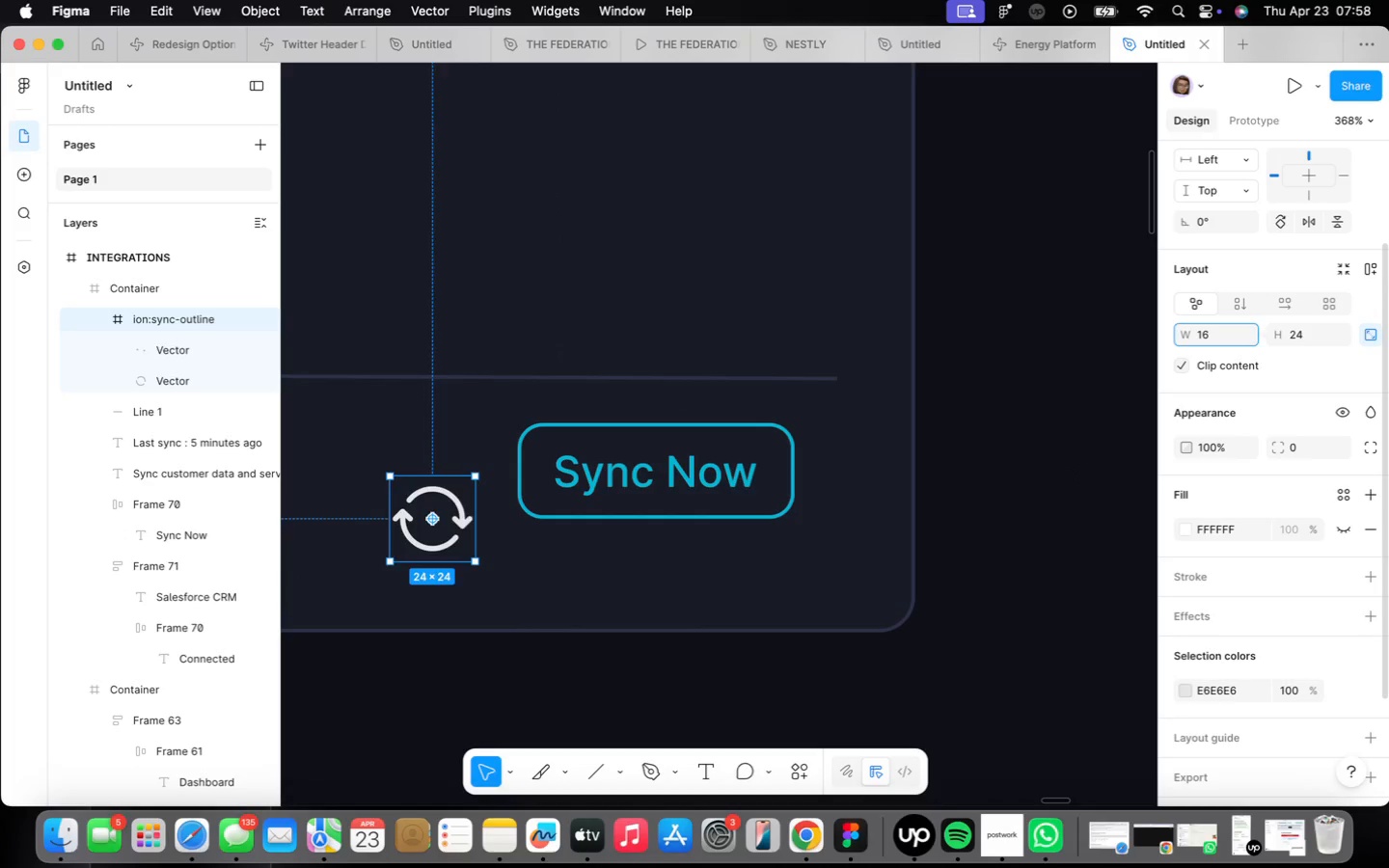 
key(Enter)
 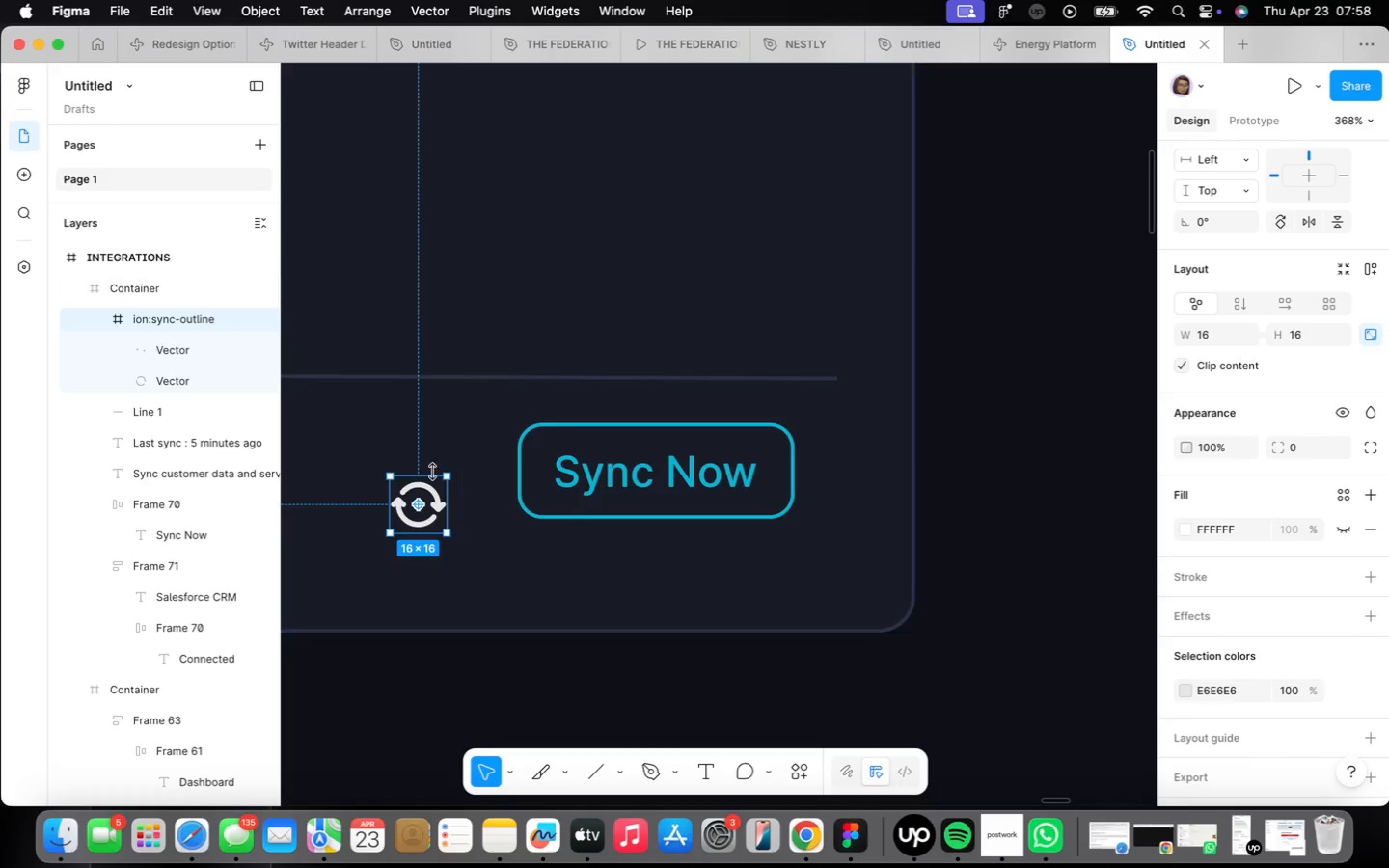 
left_click_drag(start_coordinate=[420, 519], to_coordinate=[574, 491])
 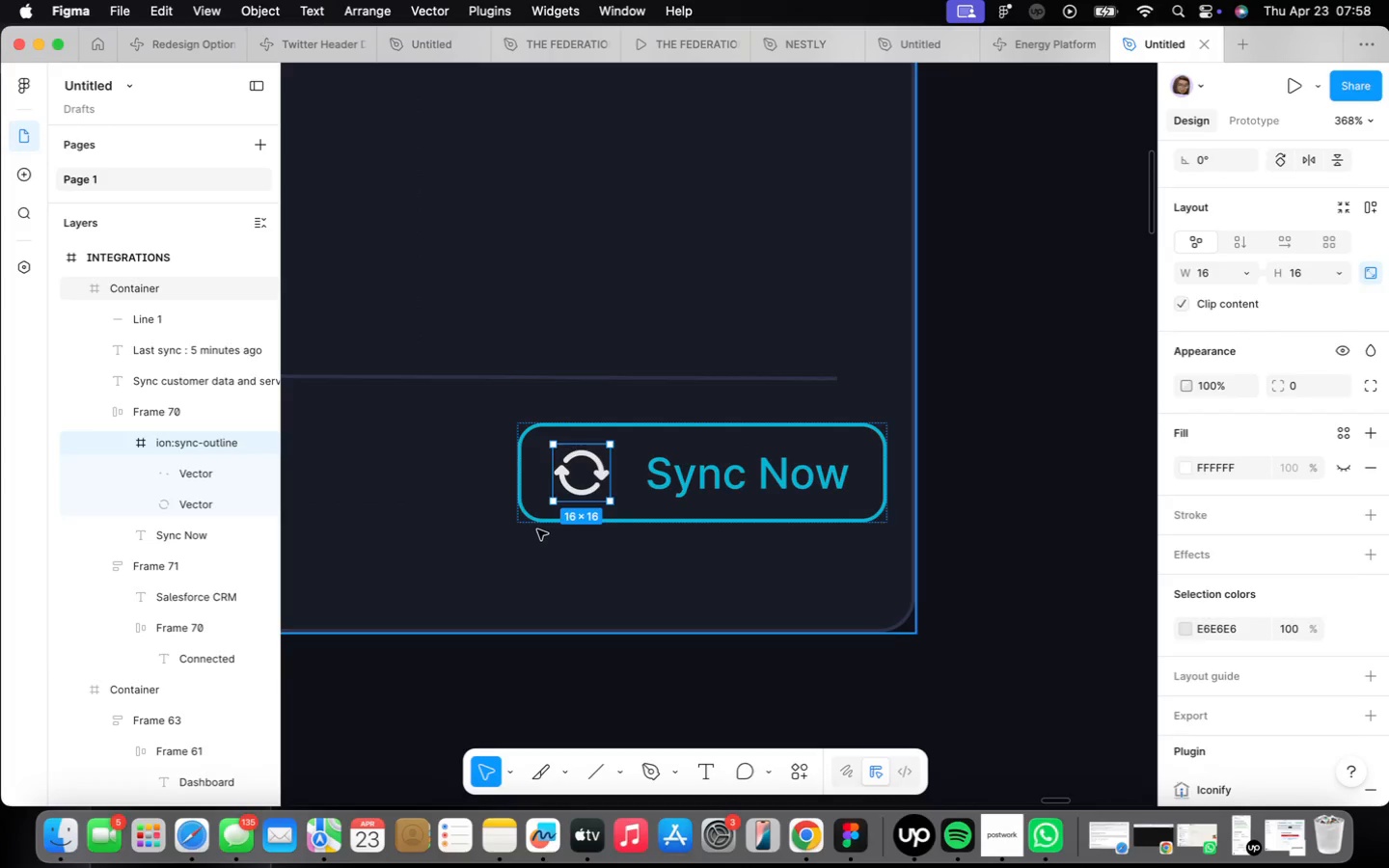 
double_click([617, 502])
 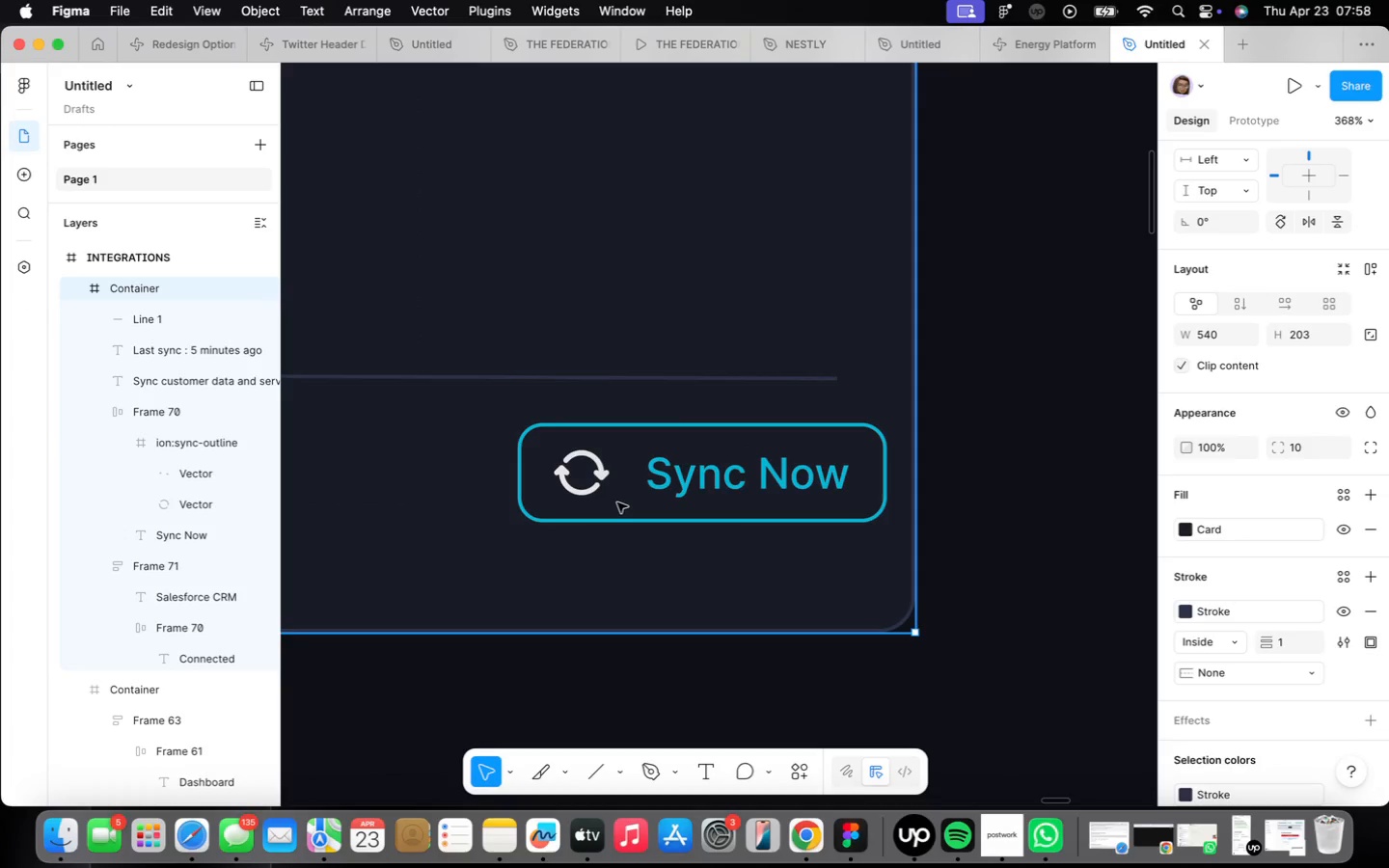 
triple_click([617, 502])
 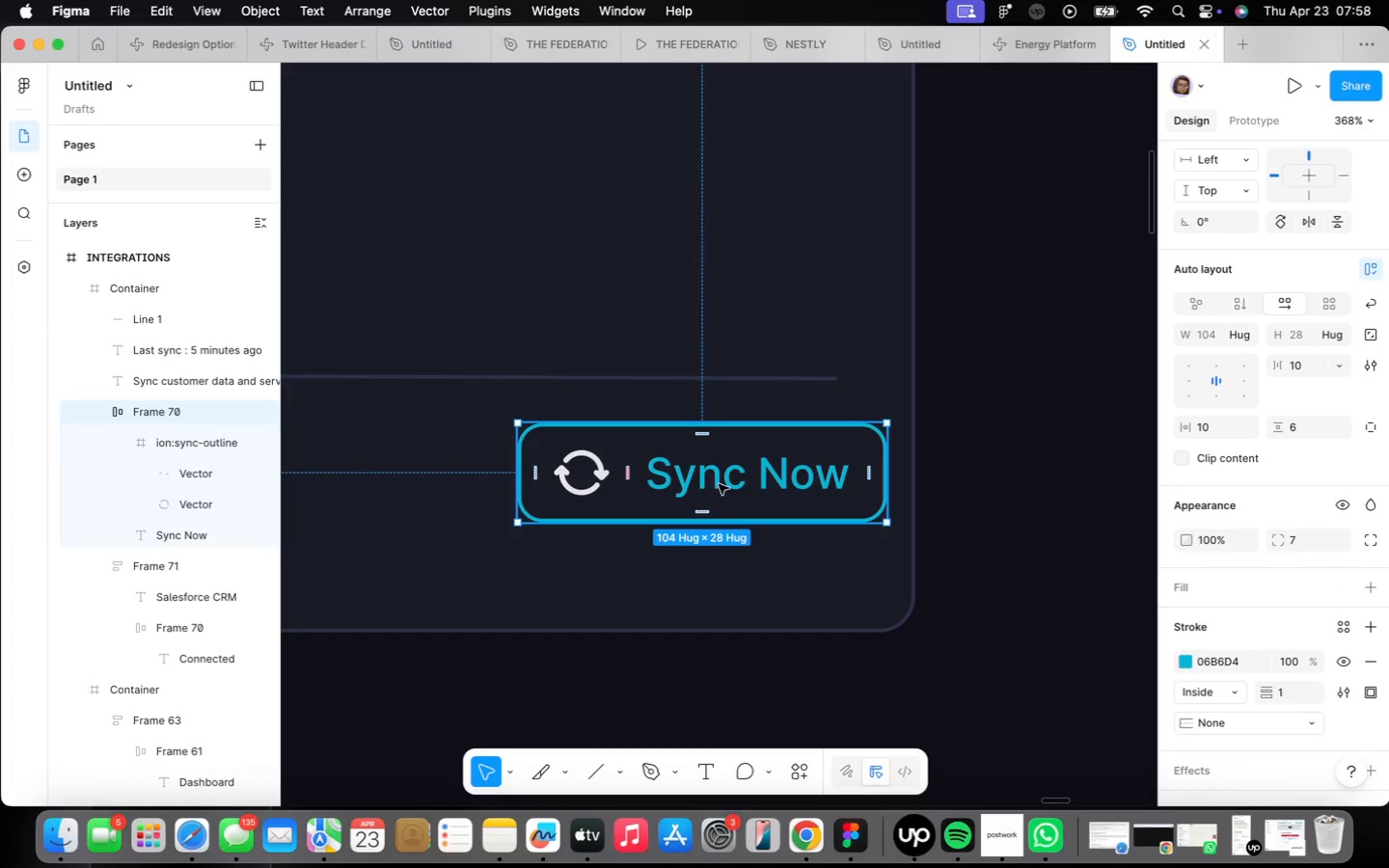 
left_click_drag(start_coordinate=[719, 484], to_coordinate=[668, 483])
 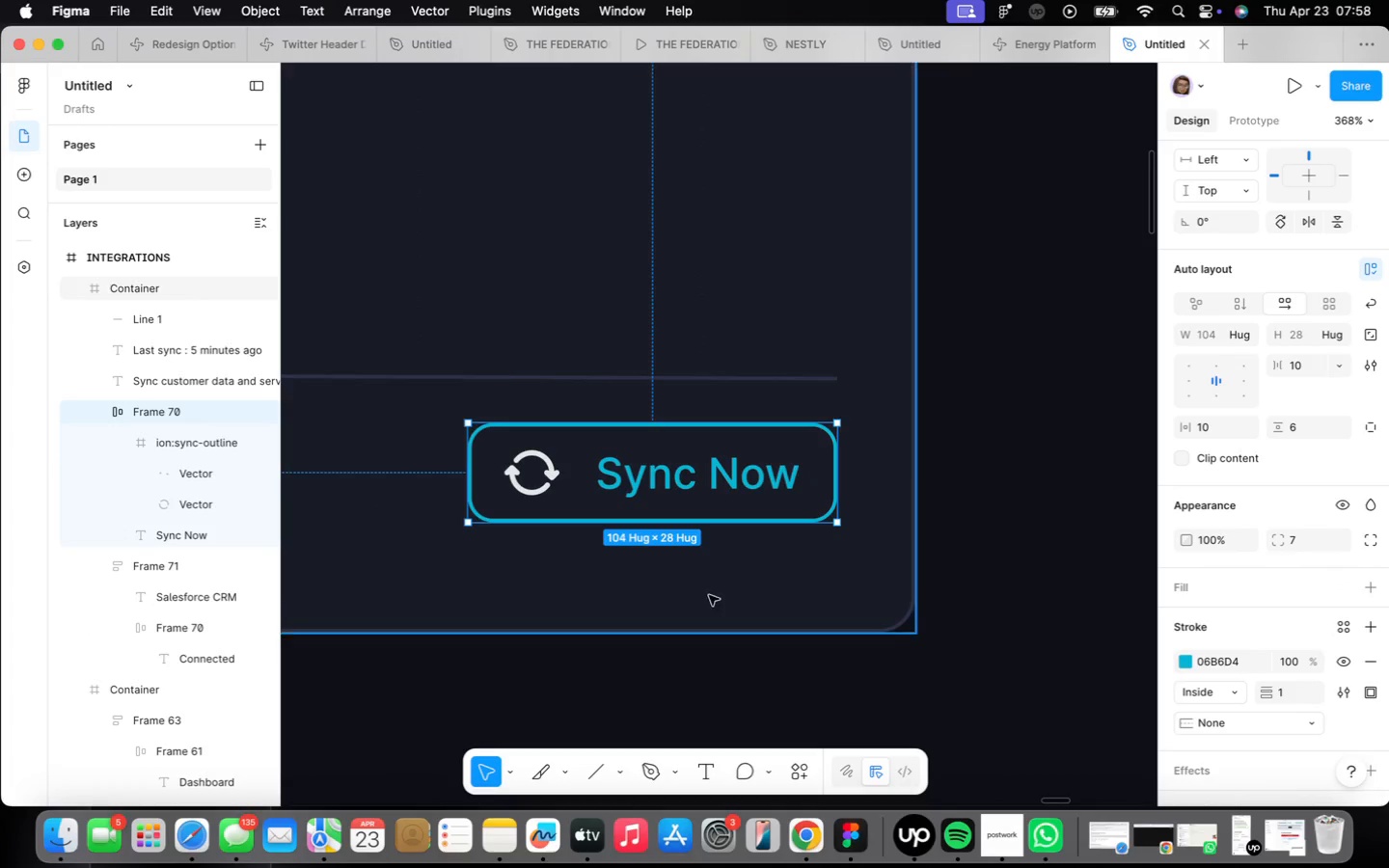 
left_click_drag(start_coordinate=[594, 567], to_coordinate=[854, 577])
 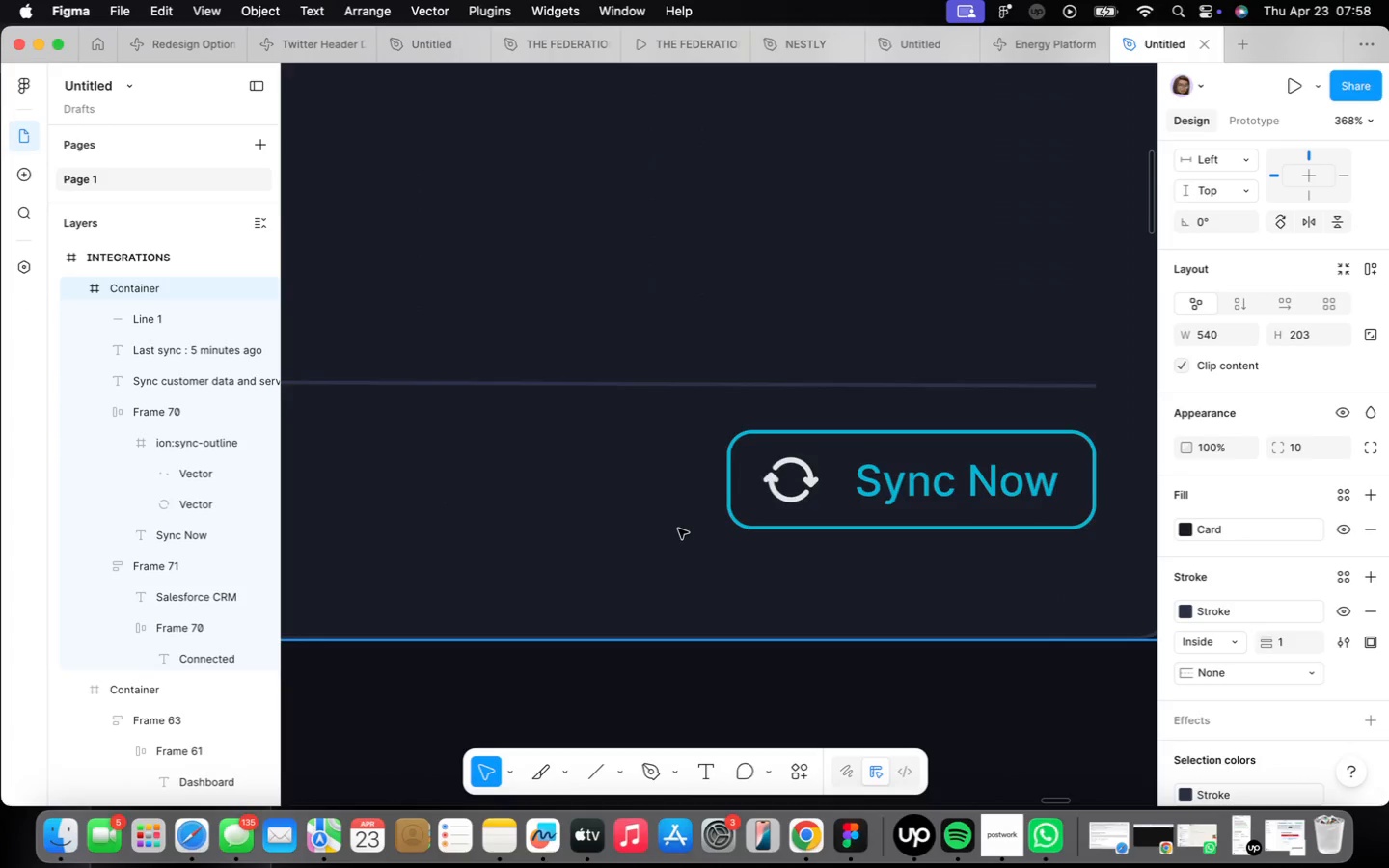 
scroll: coordinate [682, 517], scroll_direction: down, amount: 12.0
 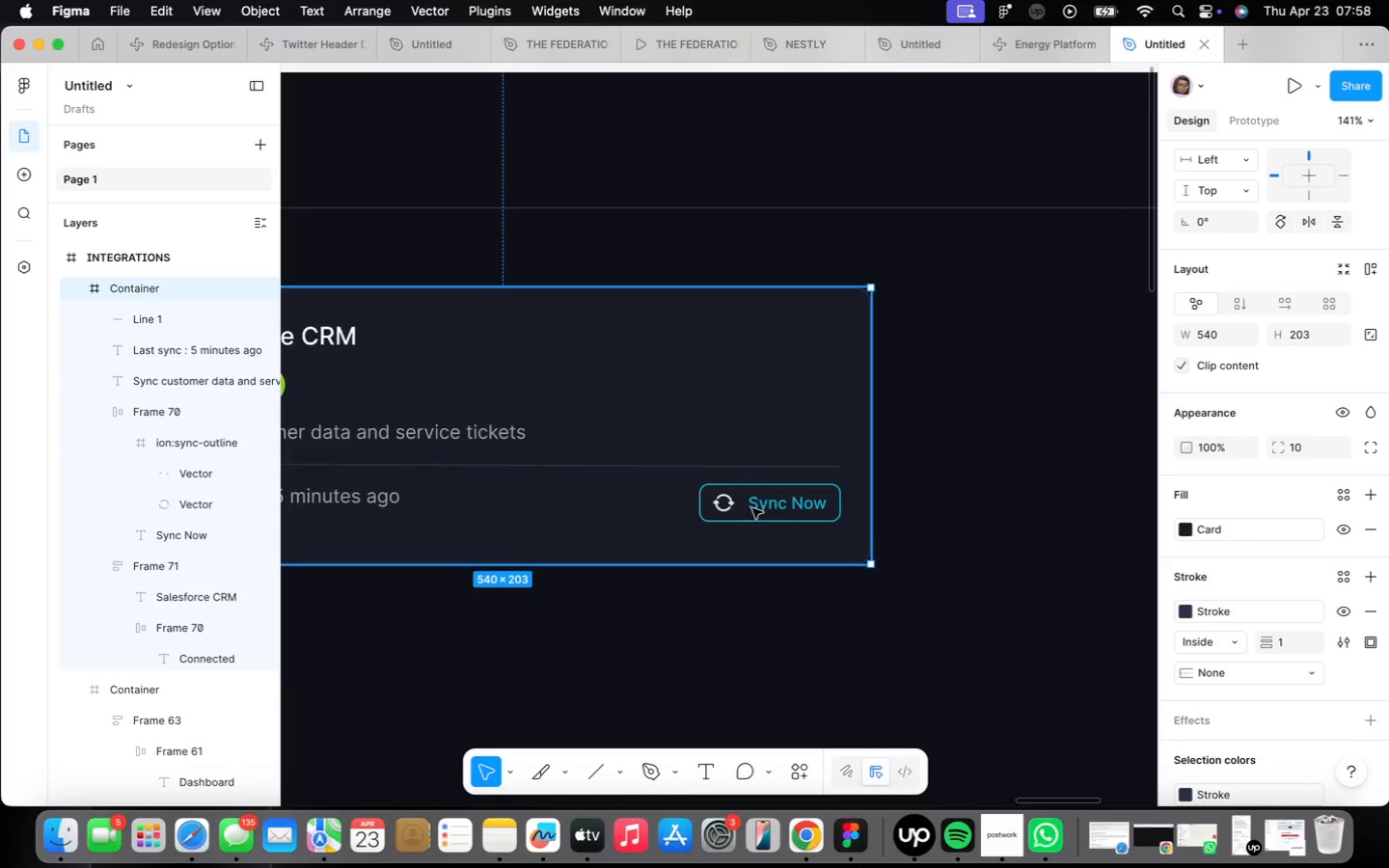 
scroll: coordinate [752, 508], scroll_direction: up, amount: 4.0
 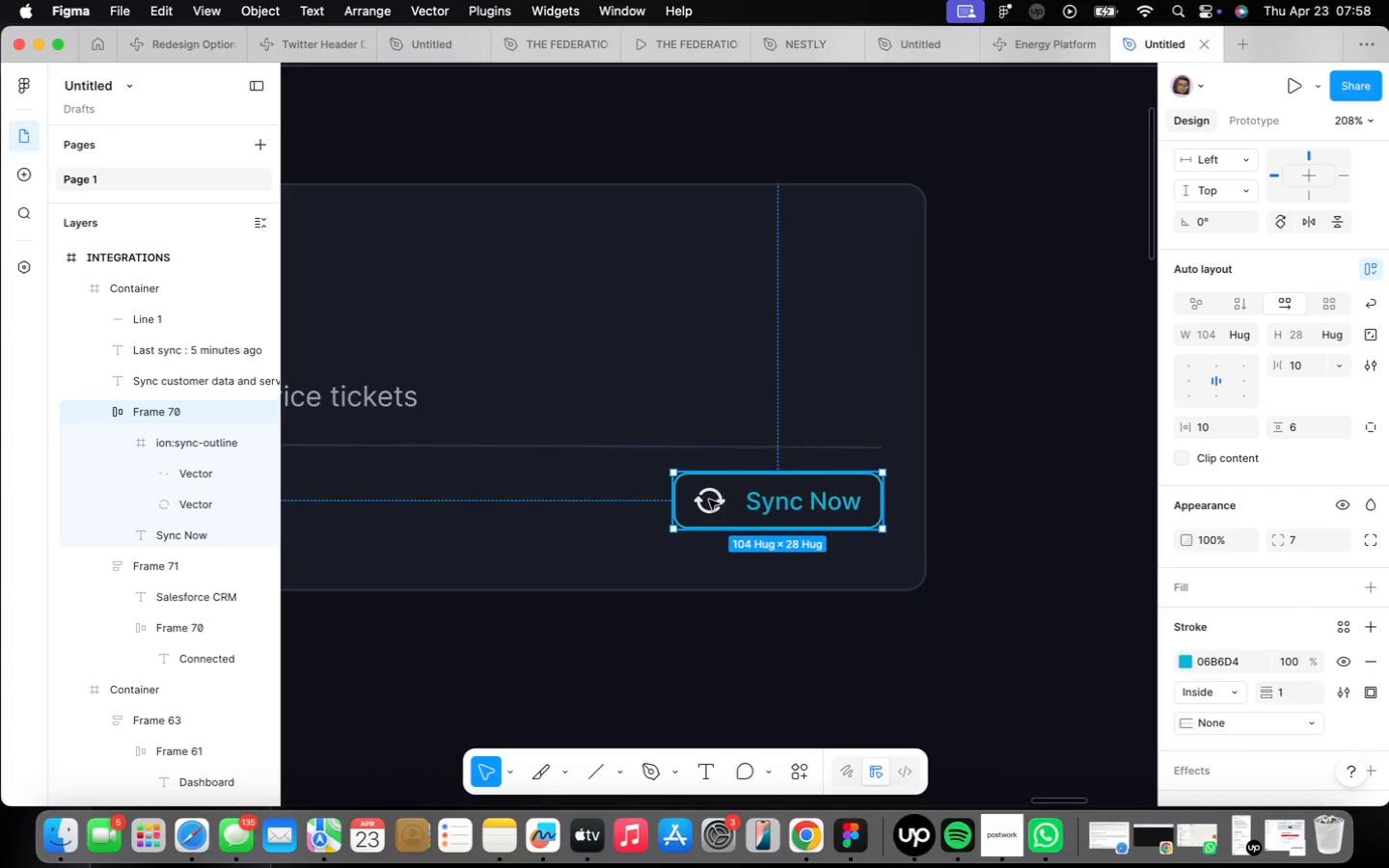 
double_click([708, 500])
 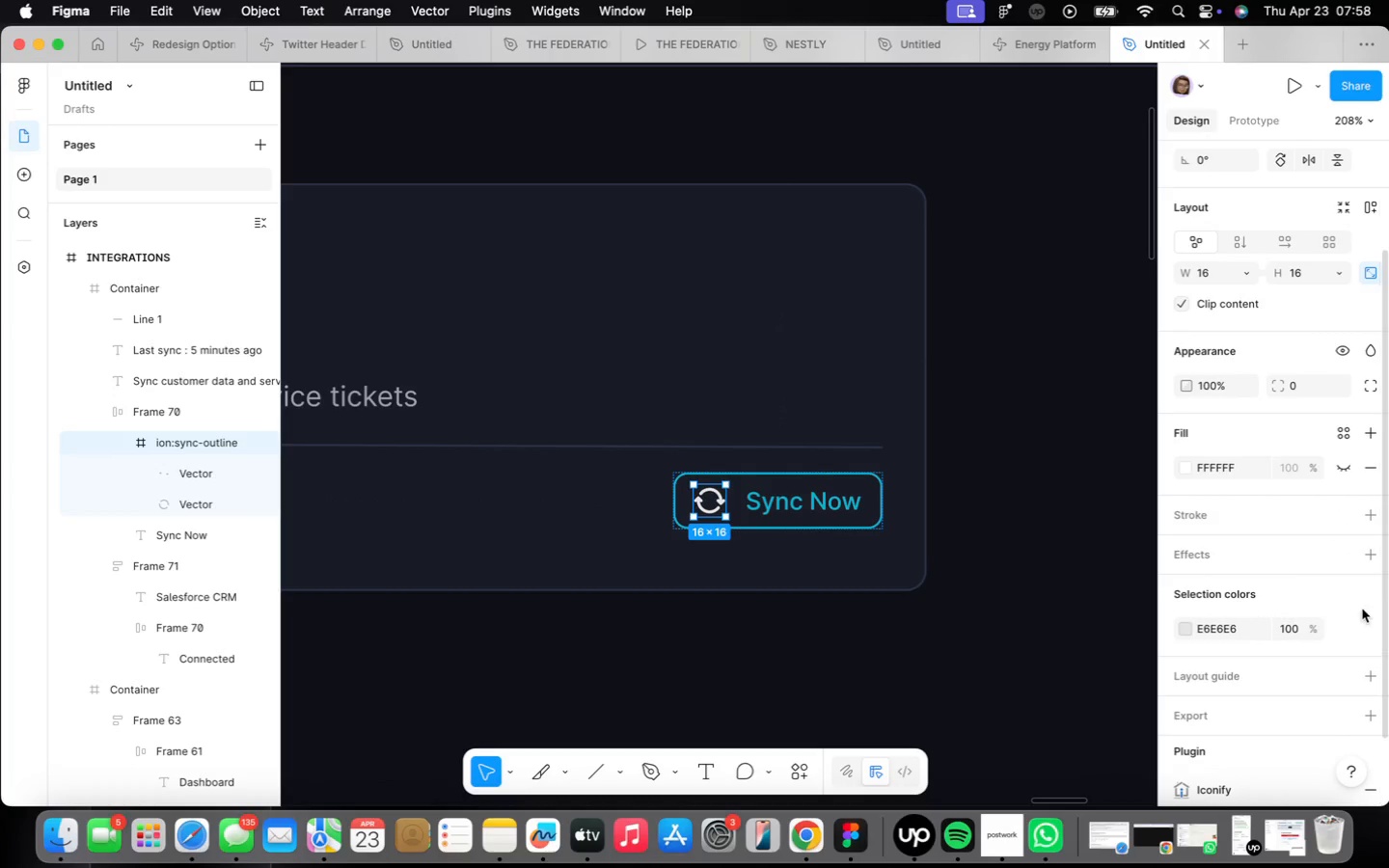 
left_click([1352, 623])
 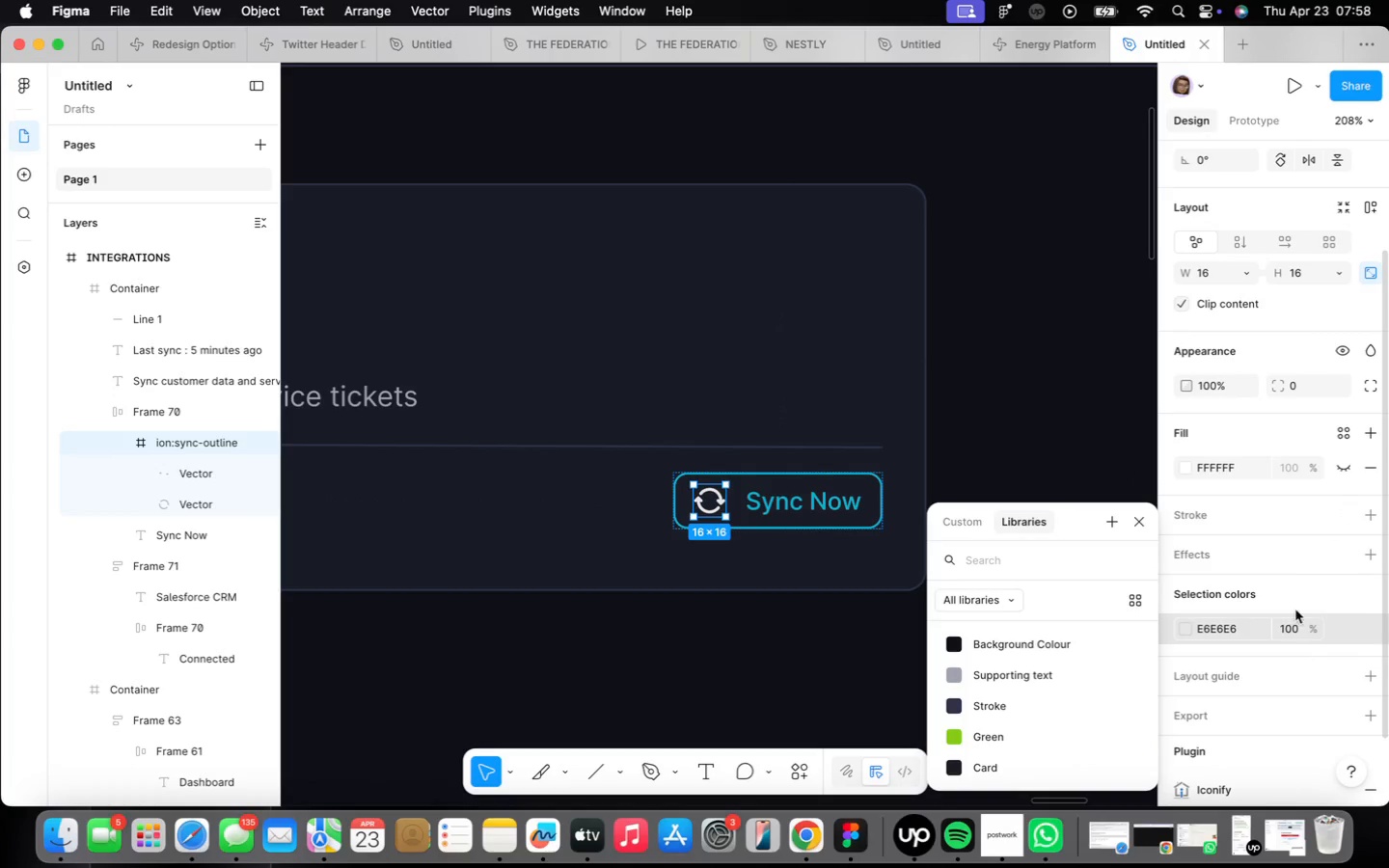 
wait(6.6)
 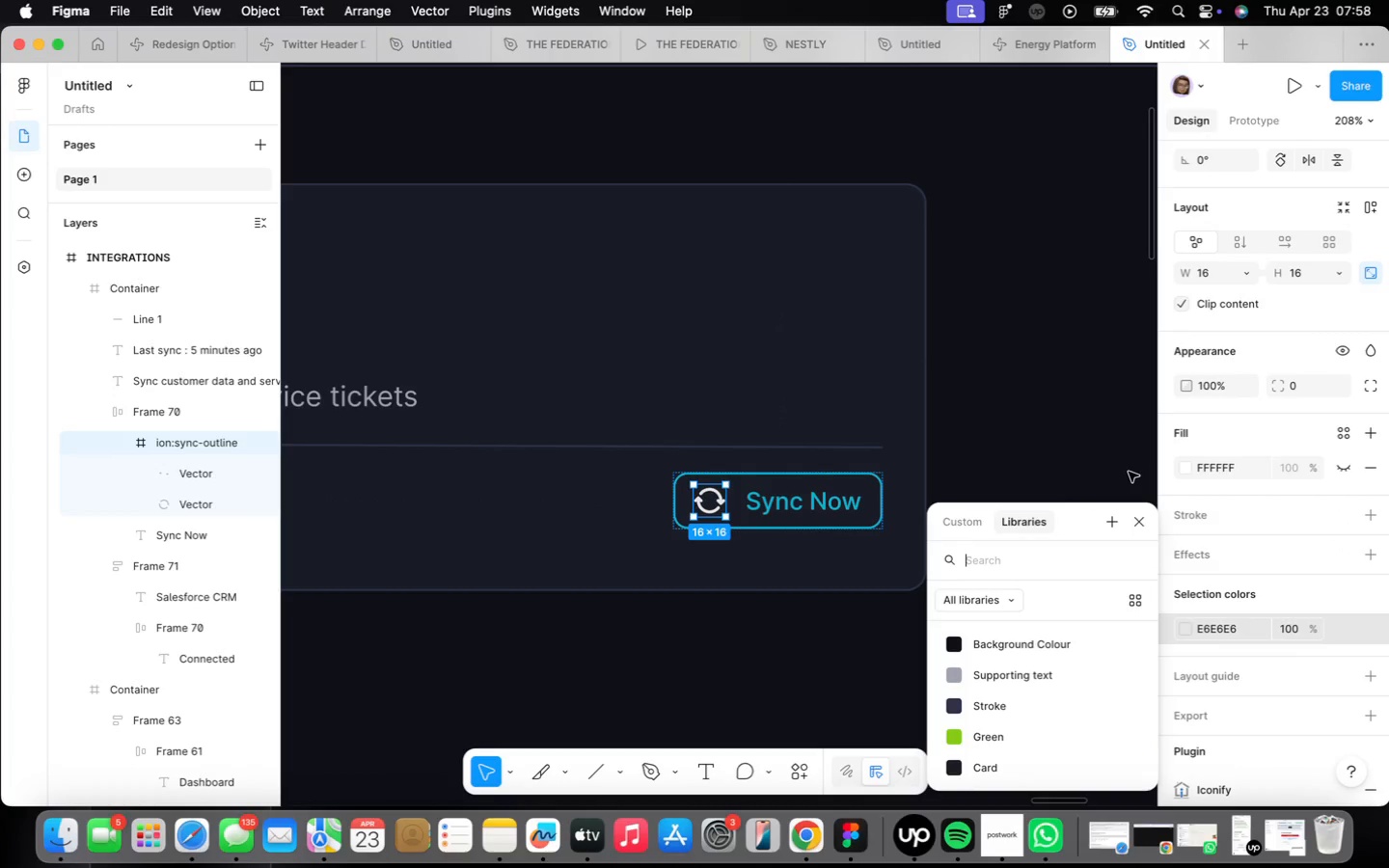 
mouse_move([1167, 628])
 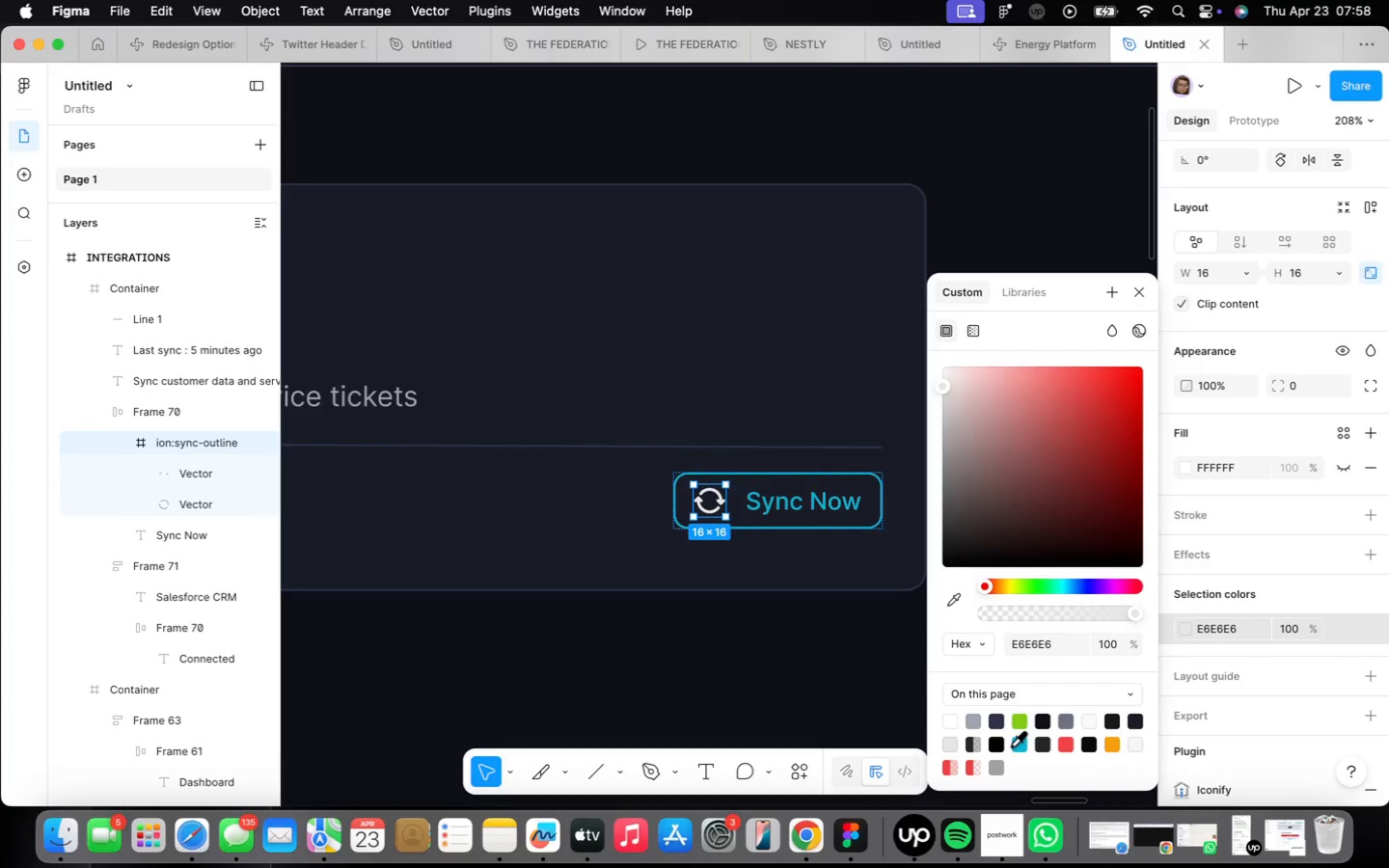 
left_click([1013, 747])
 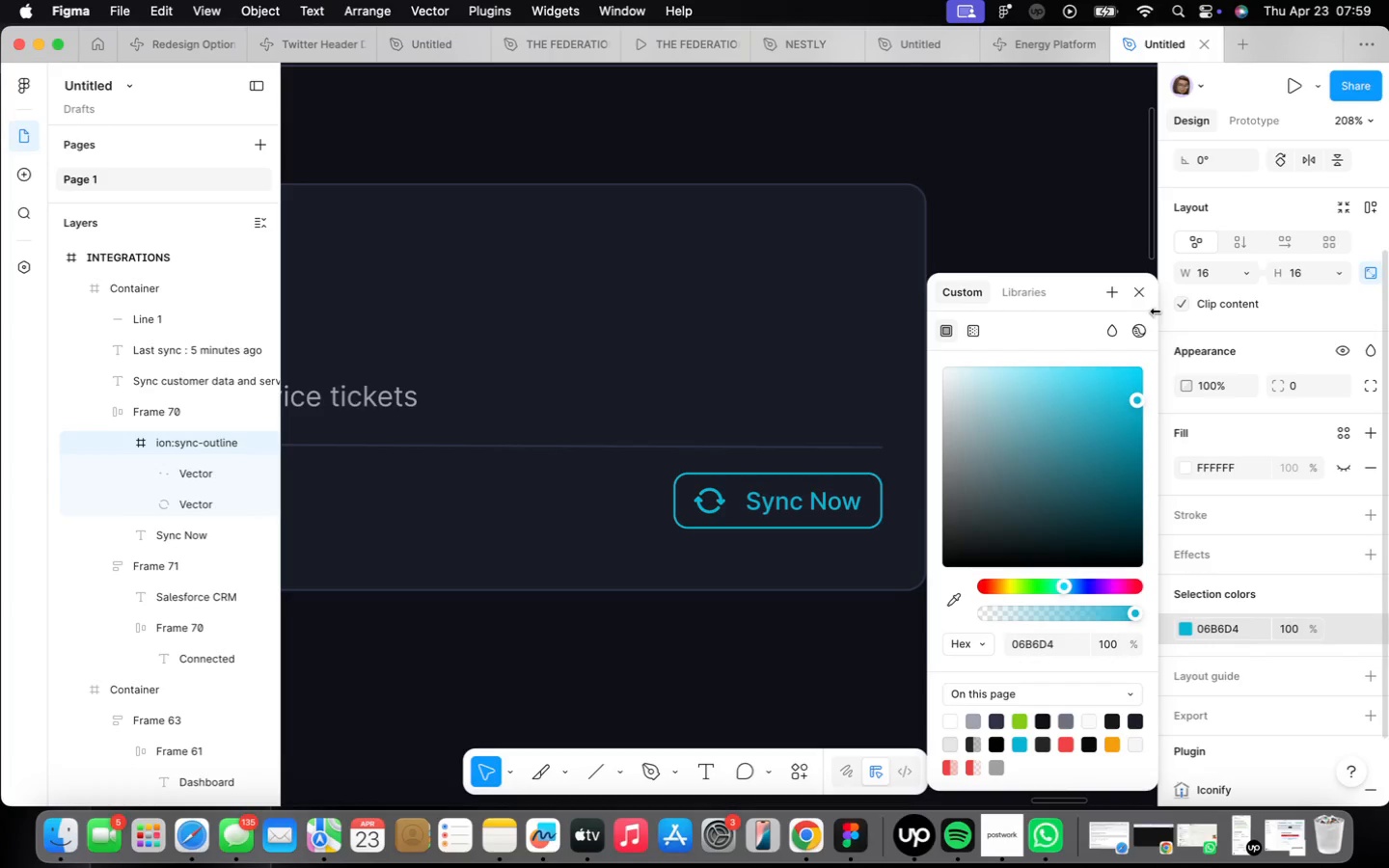 
left_click([1139, 287])
 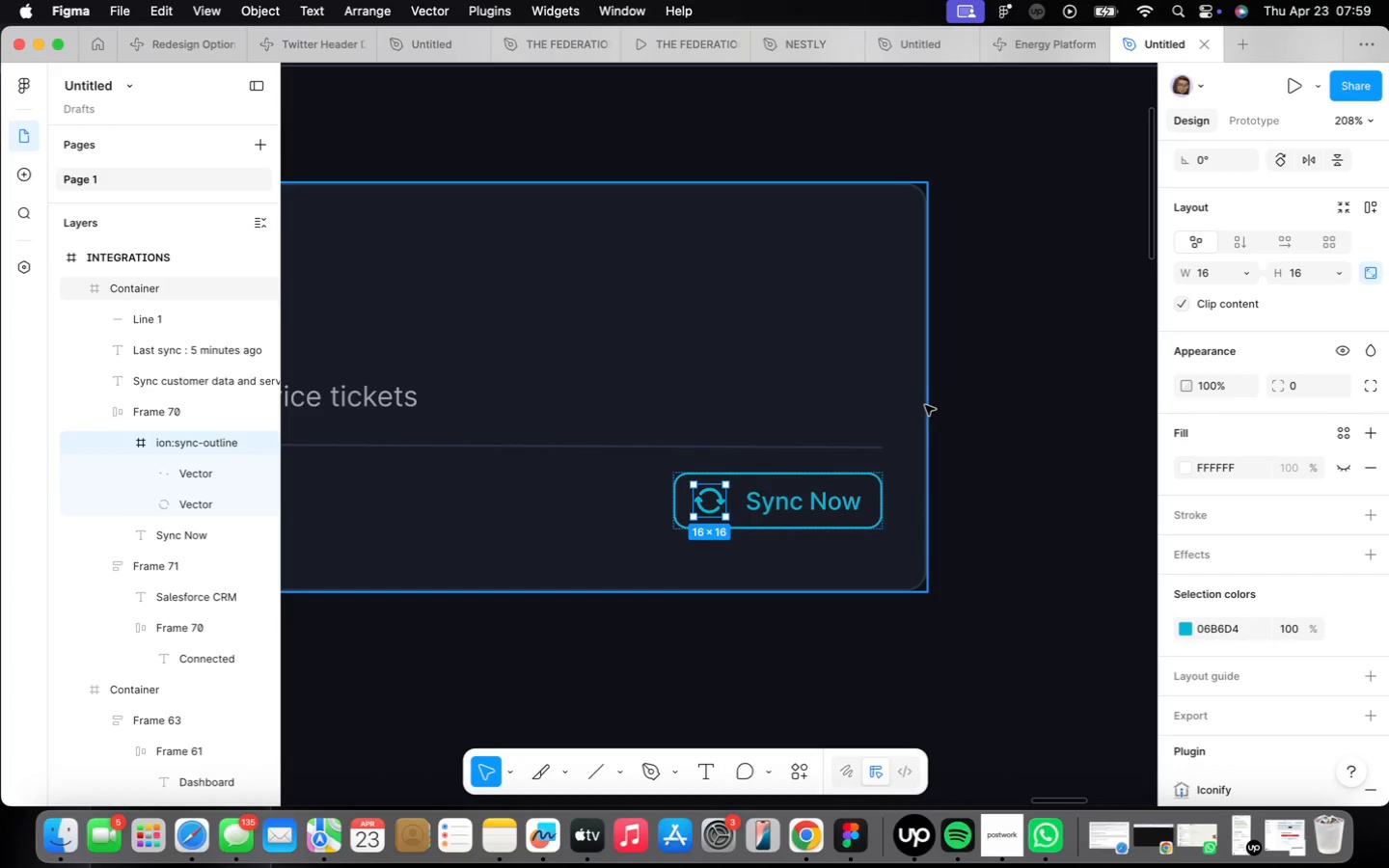 
scroll: coordinate [814, 503], scroll_direction: down, amount: 8.0
 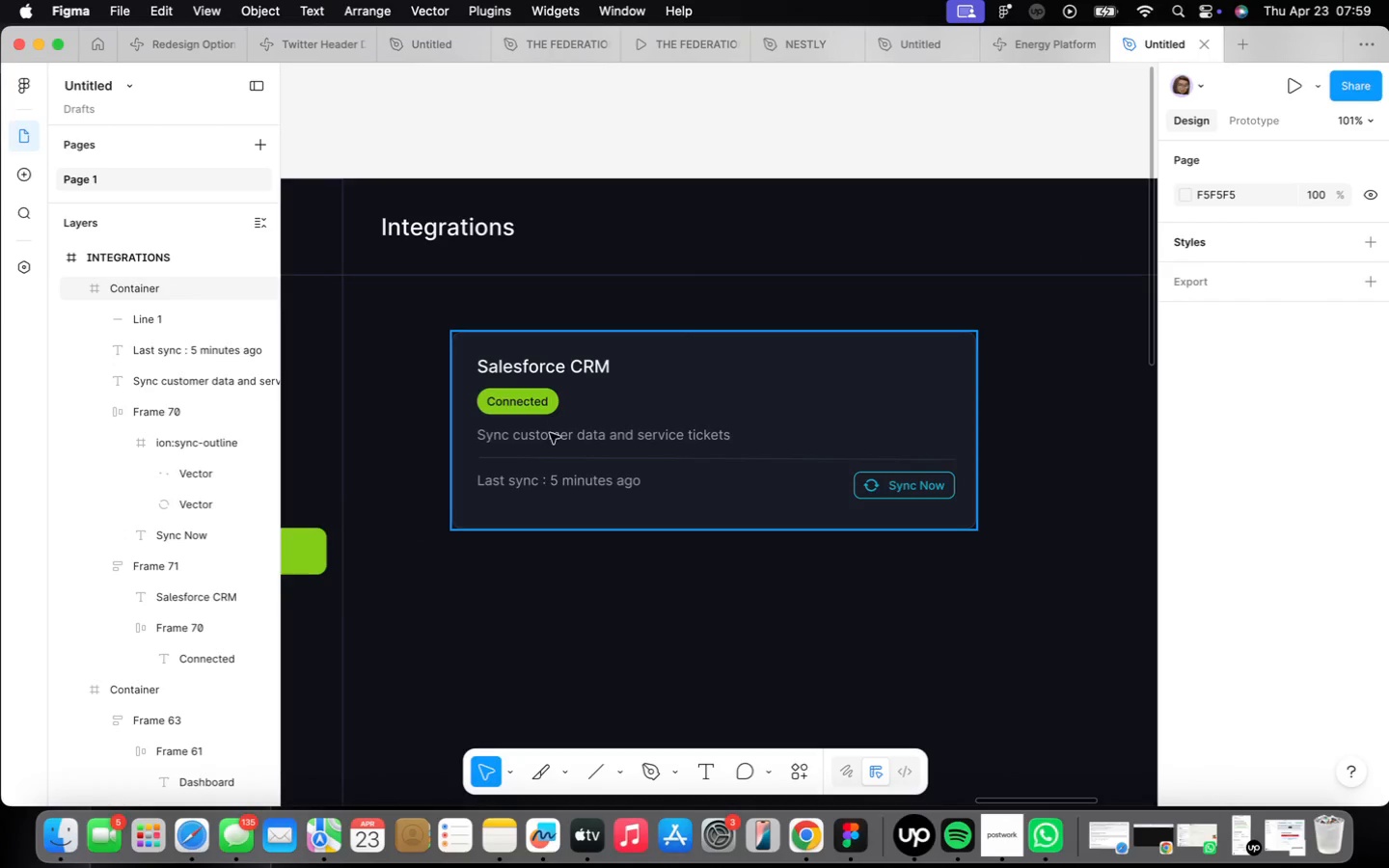 
double_click([536, 430])
 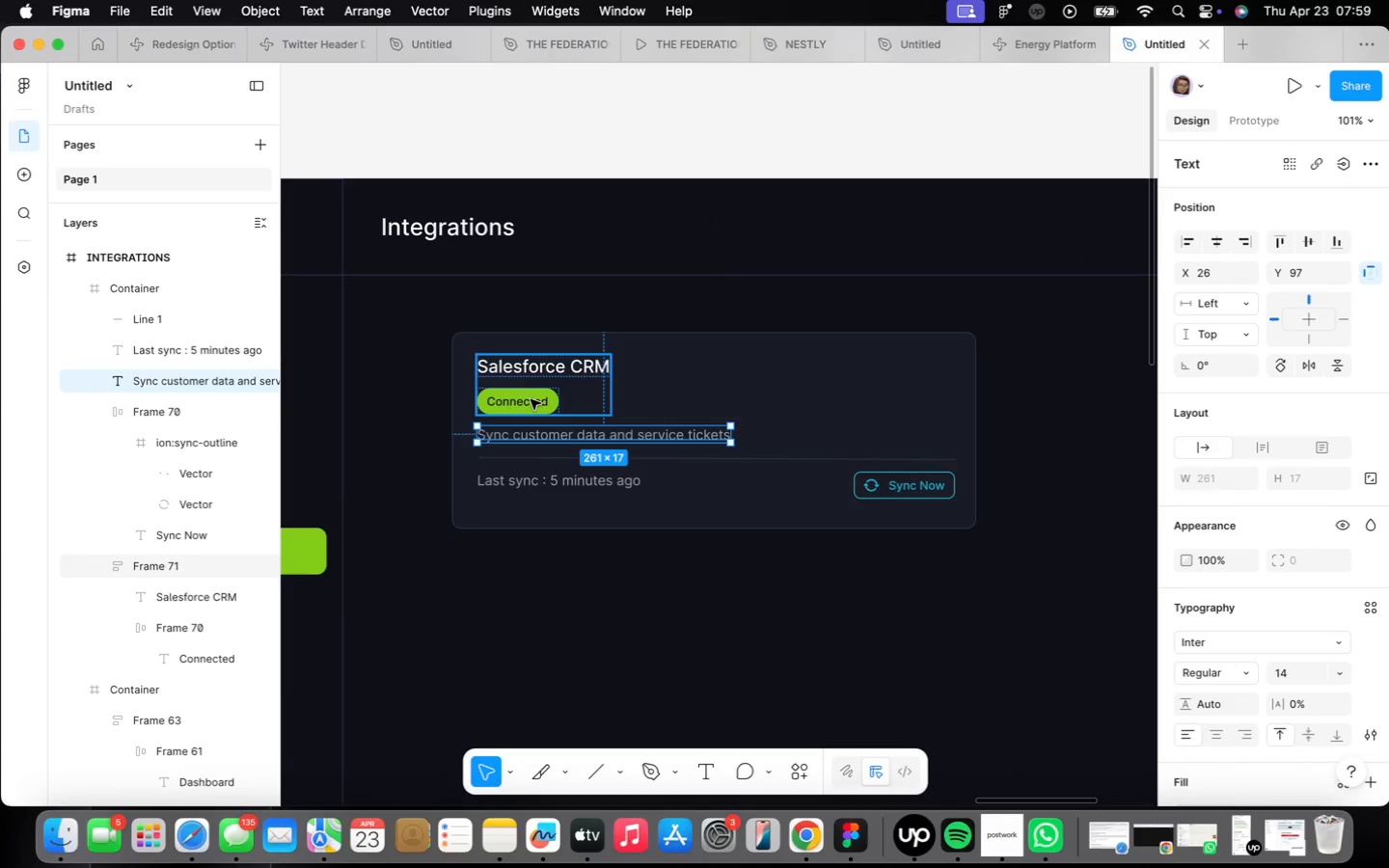 
left_click([531, 399])
 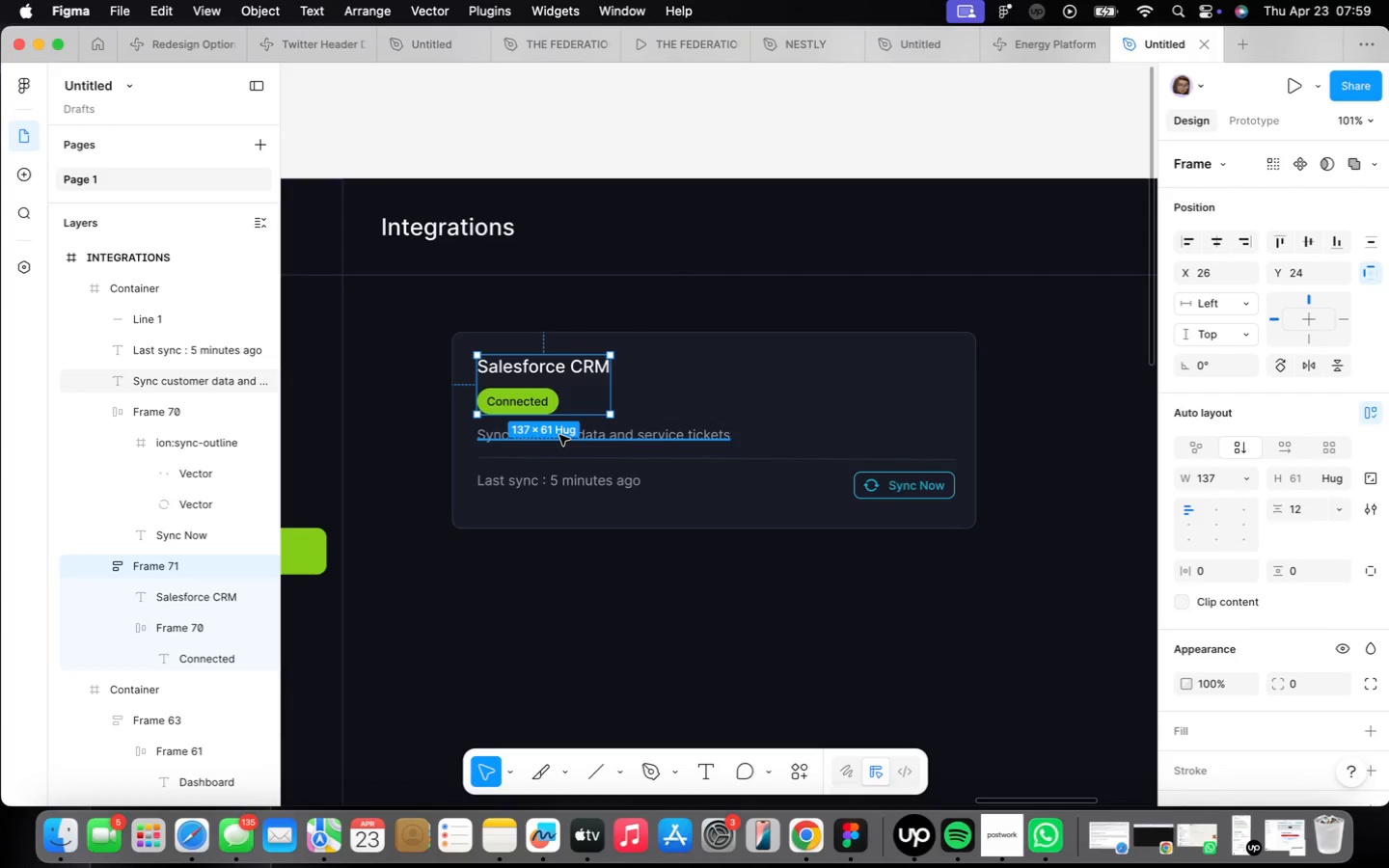 
left_click([559, 435])
 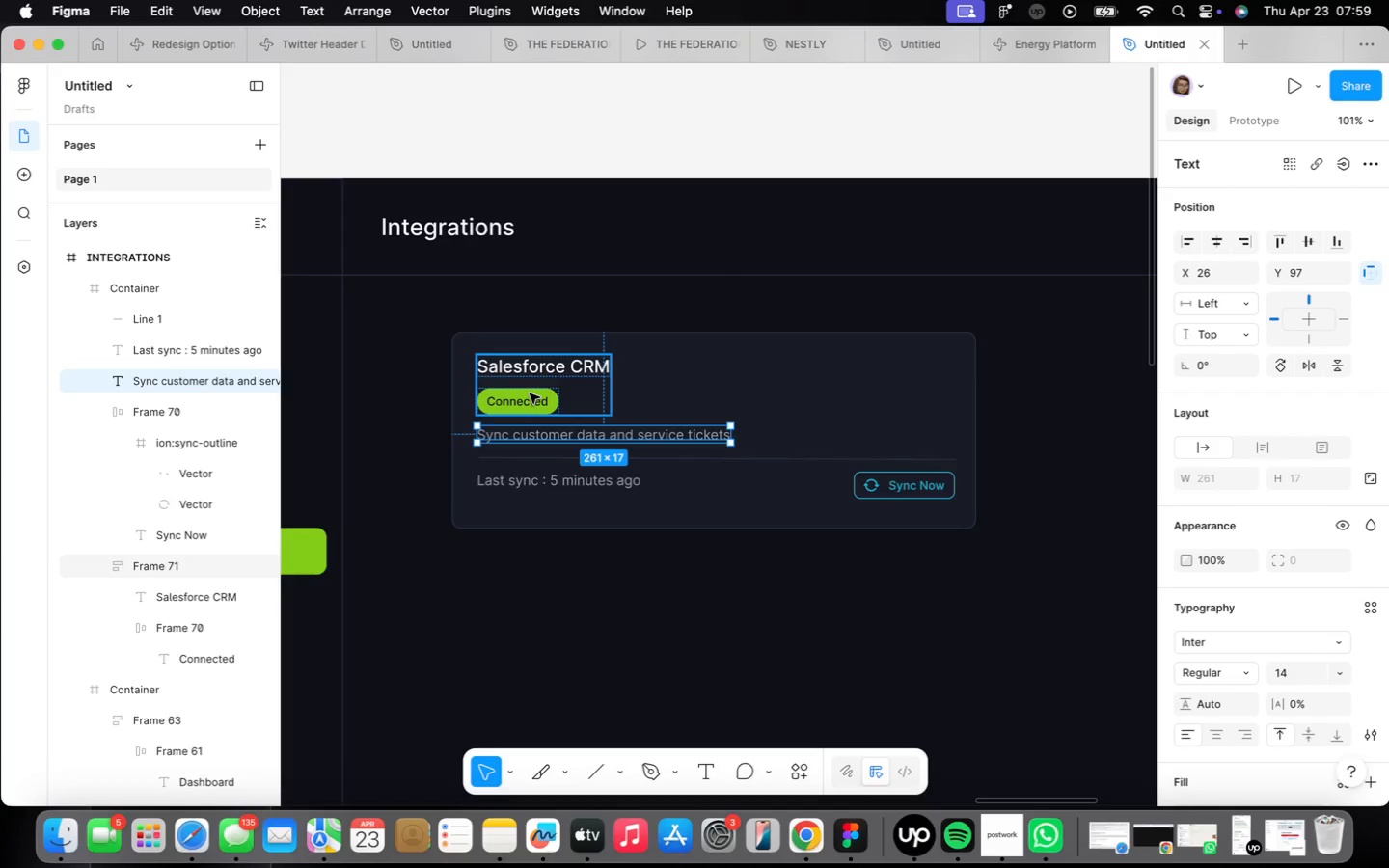 
wait(46.78)
 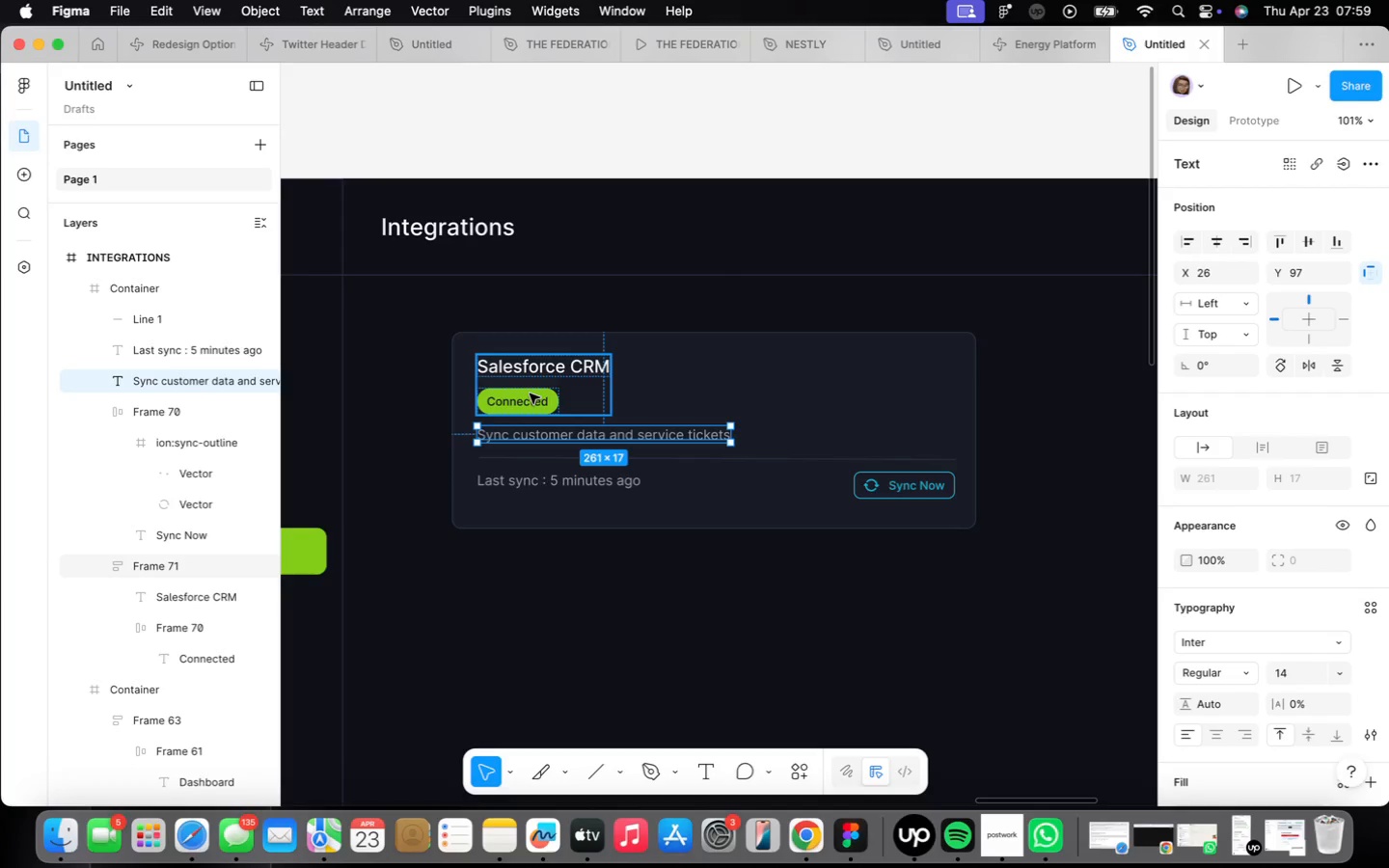 
left_click([566, 486])
 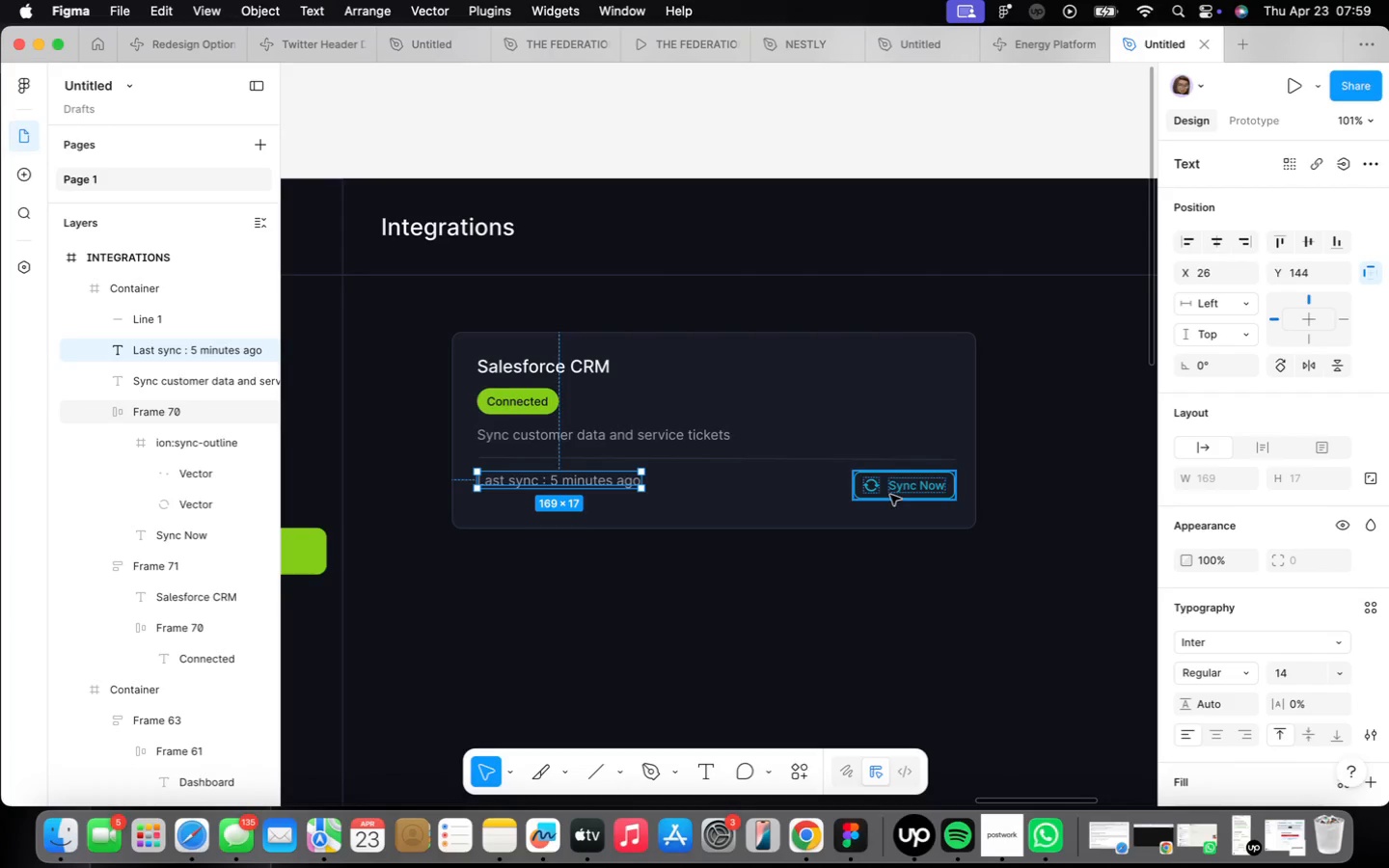 
left_click([892, 490])
 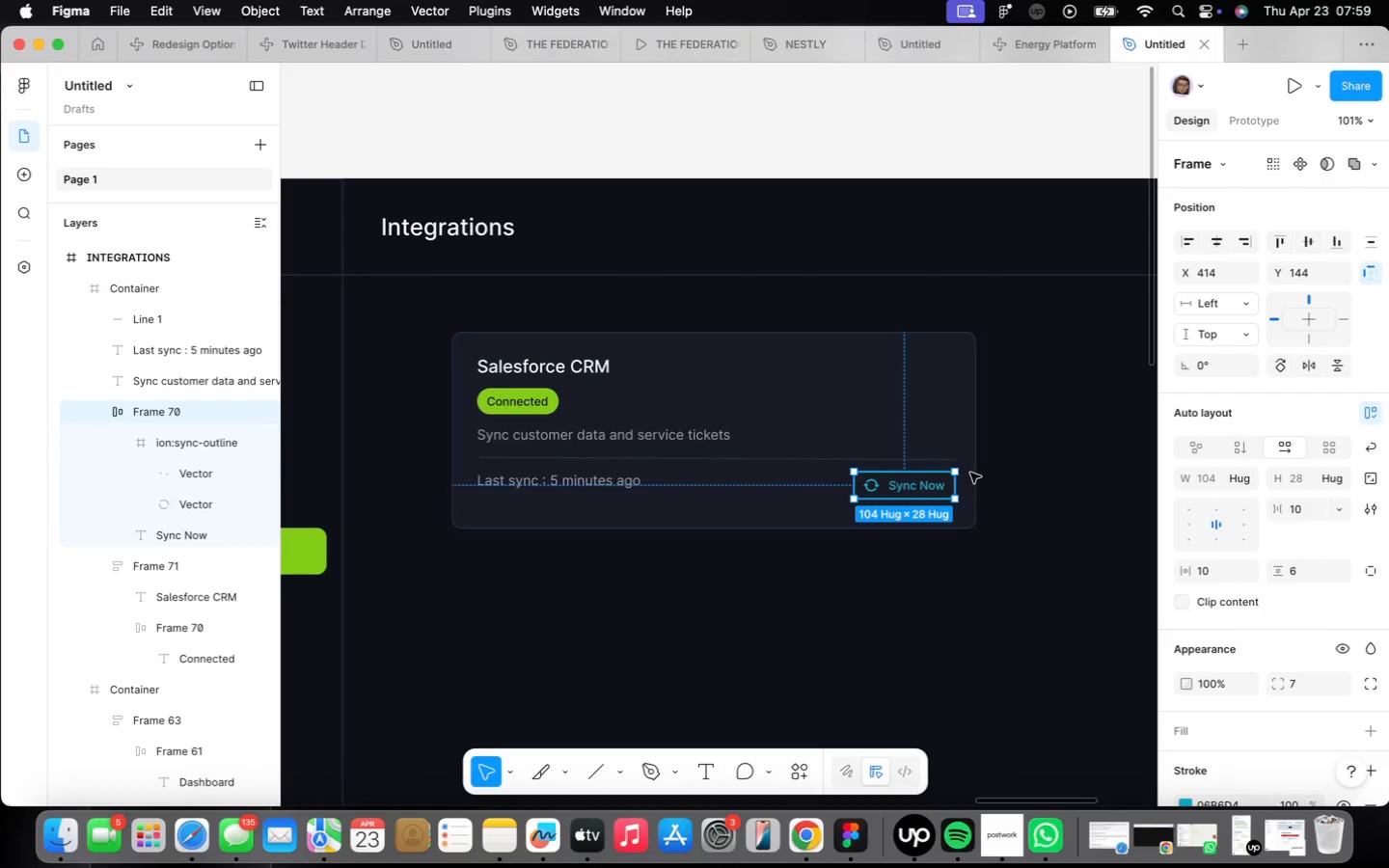 
left_click([1034, 495])
 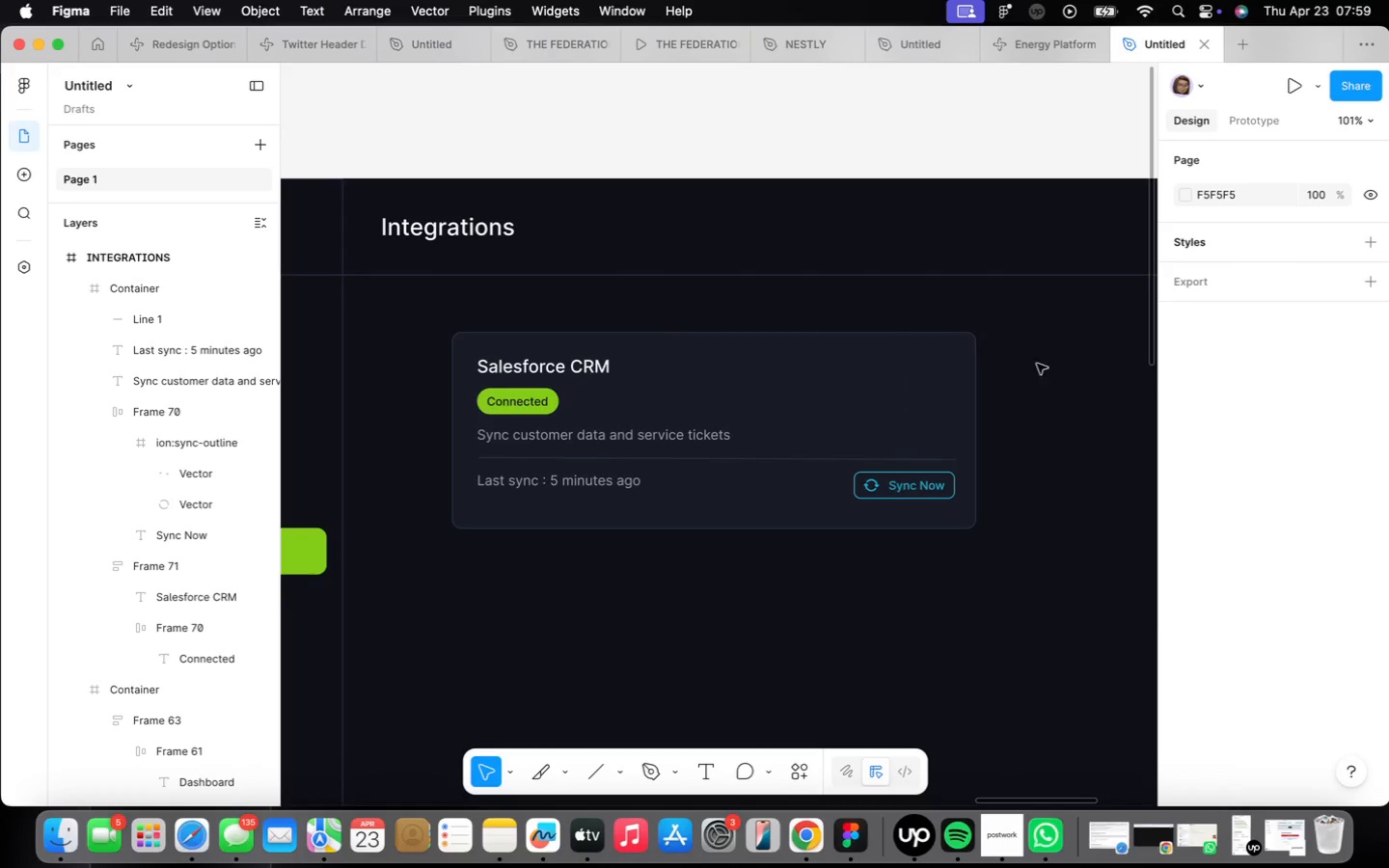 
left_click([991, 413])
 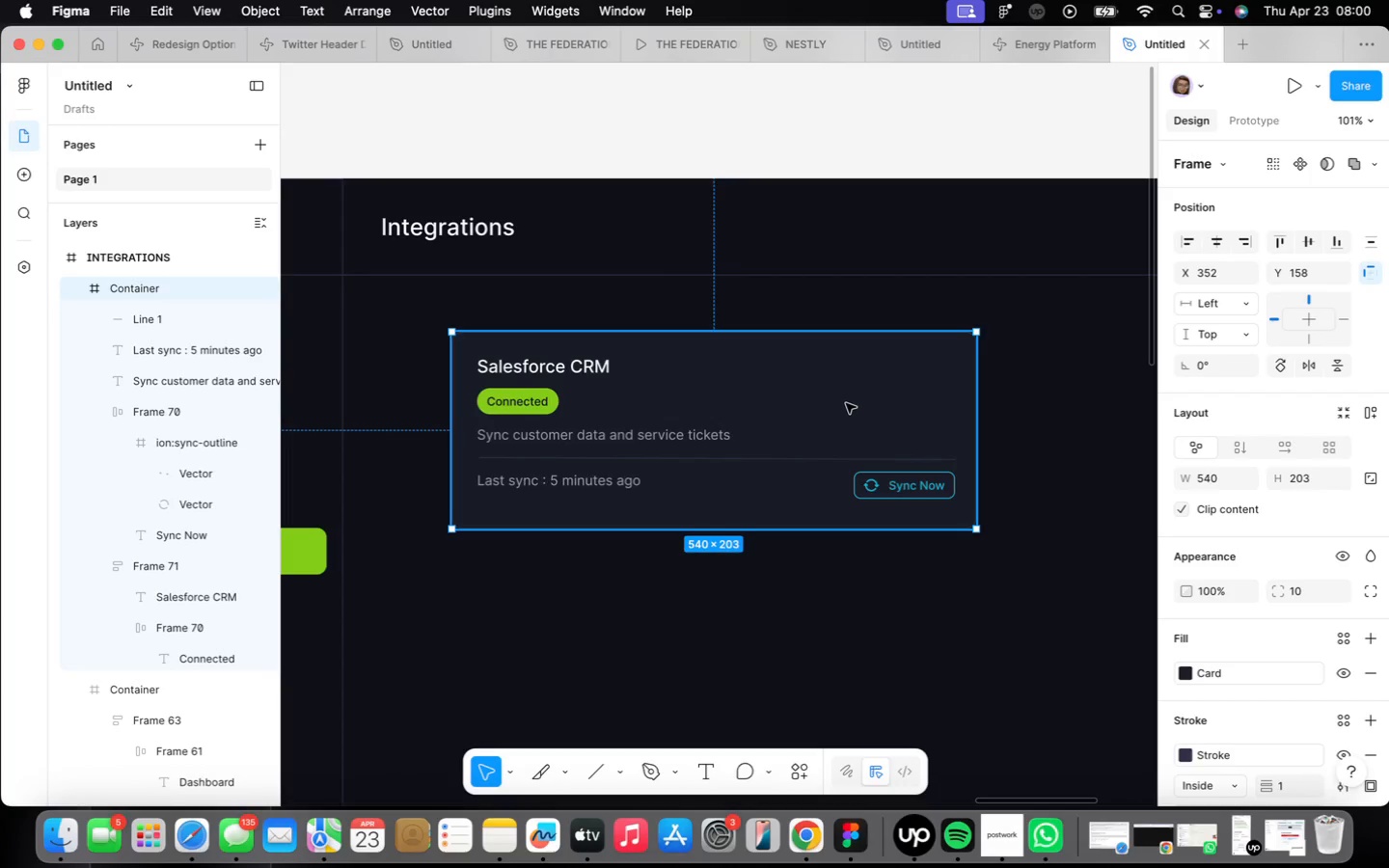 
left_click_drag(start_coordinate=[858, 406], to_coordinate=[786, 404])
 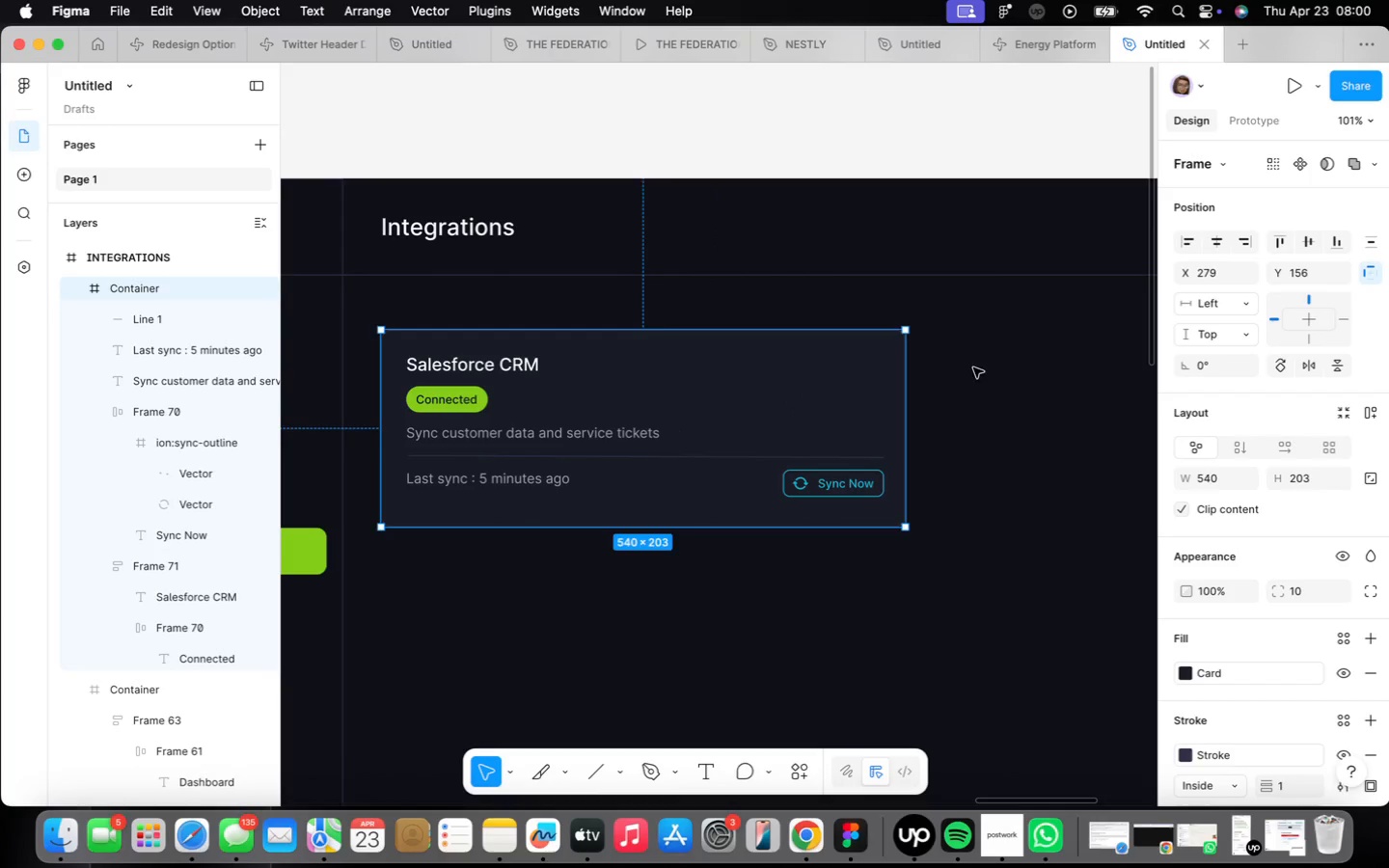 
left_click([973, 367])
 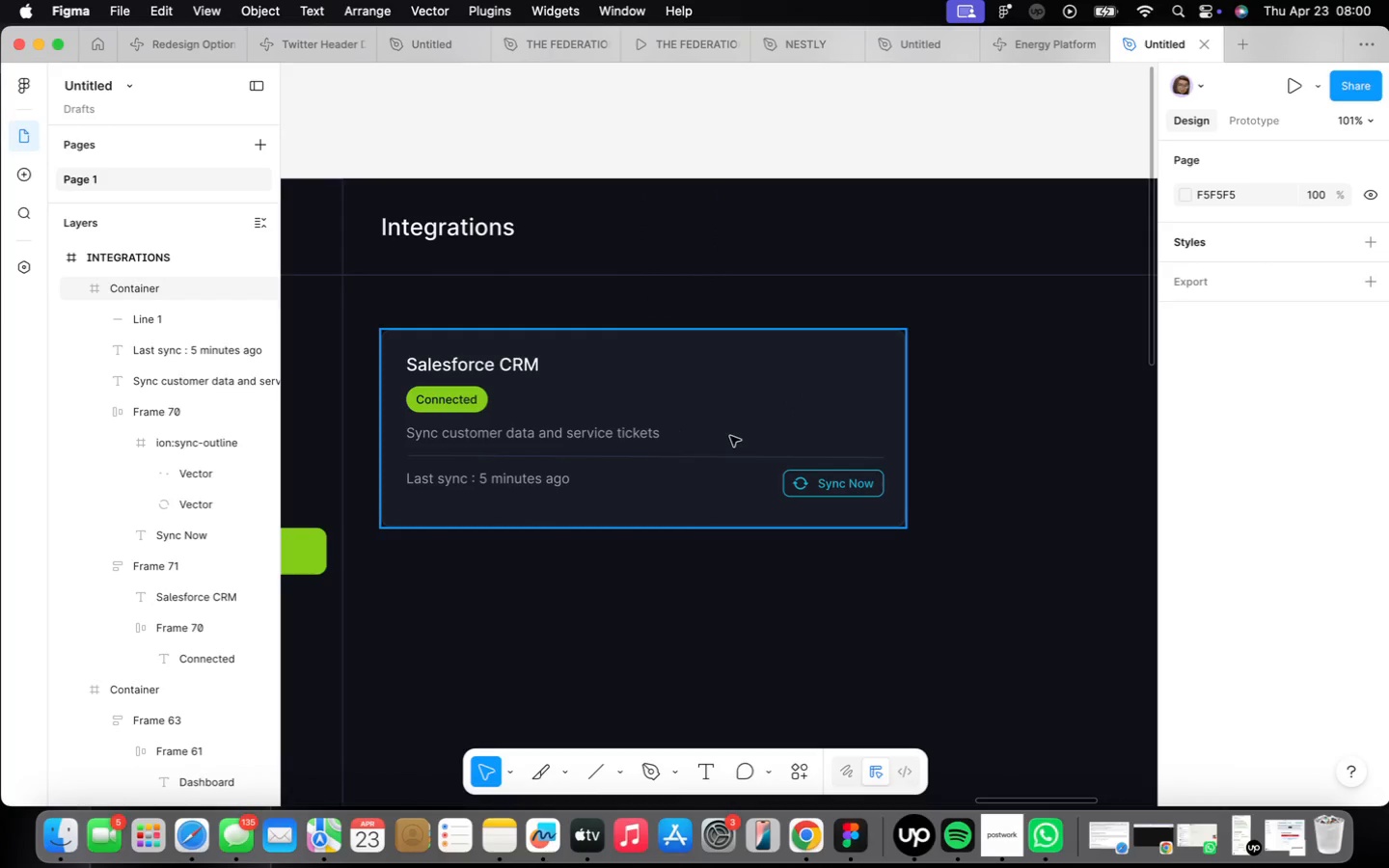 
scroll: coordinate [731, 431], scroll_direction: down, amount: 7.0
 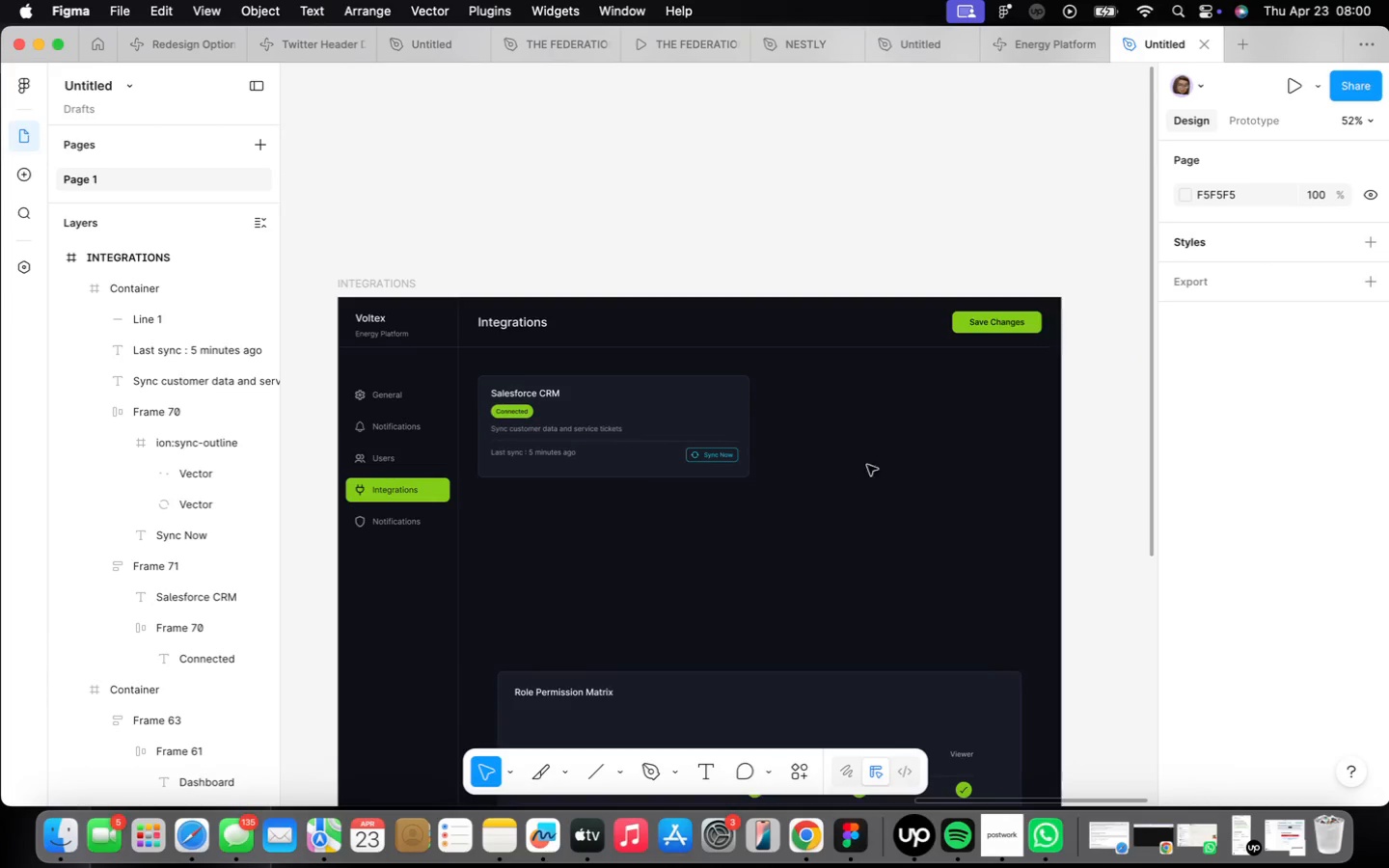 
left_click([562, 448])
 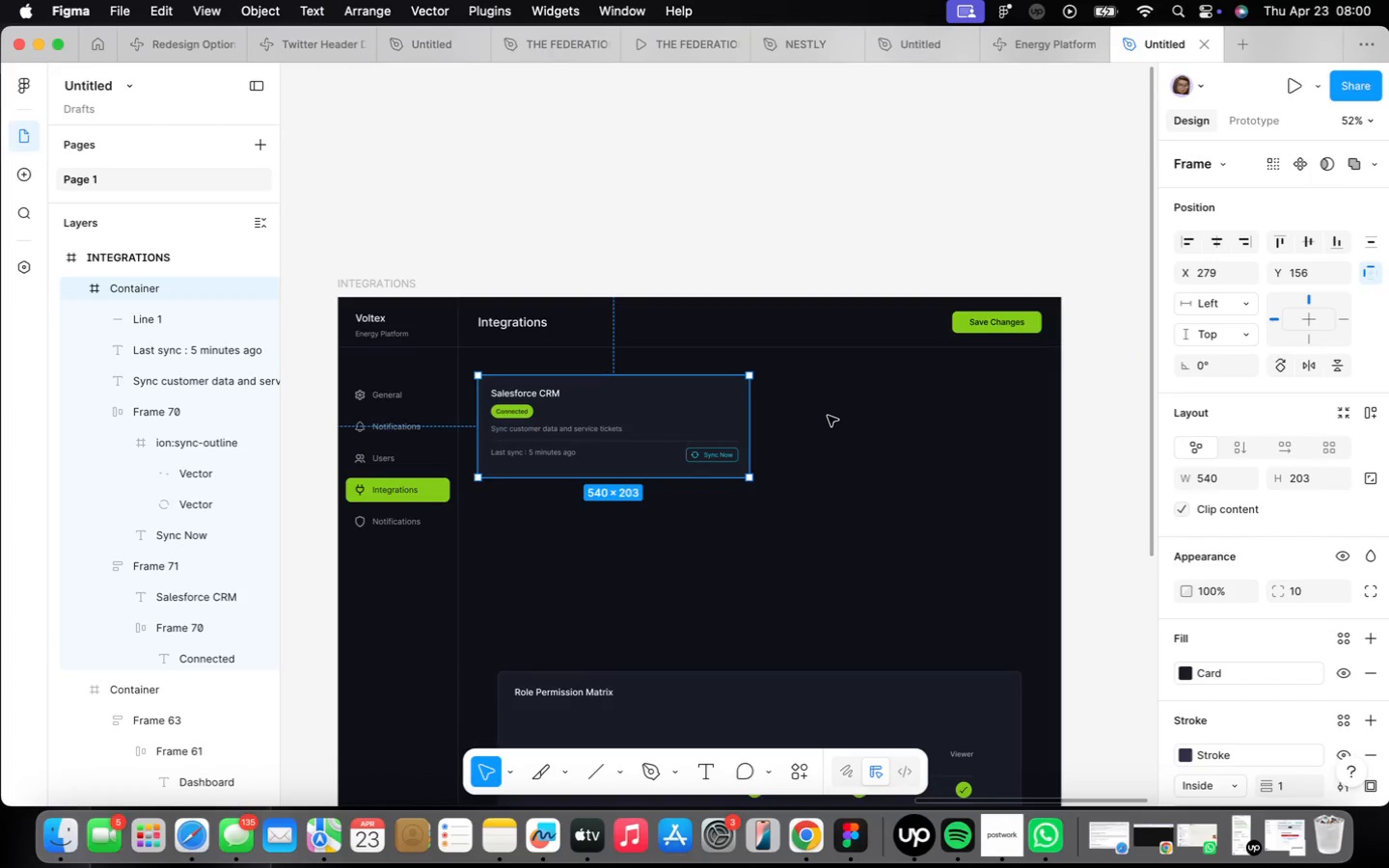 
left_click([841, 426])
 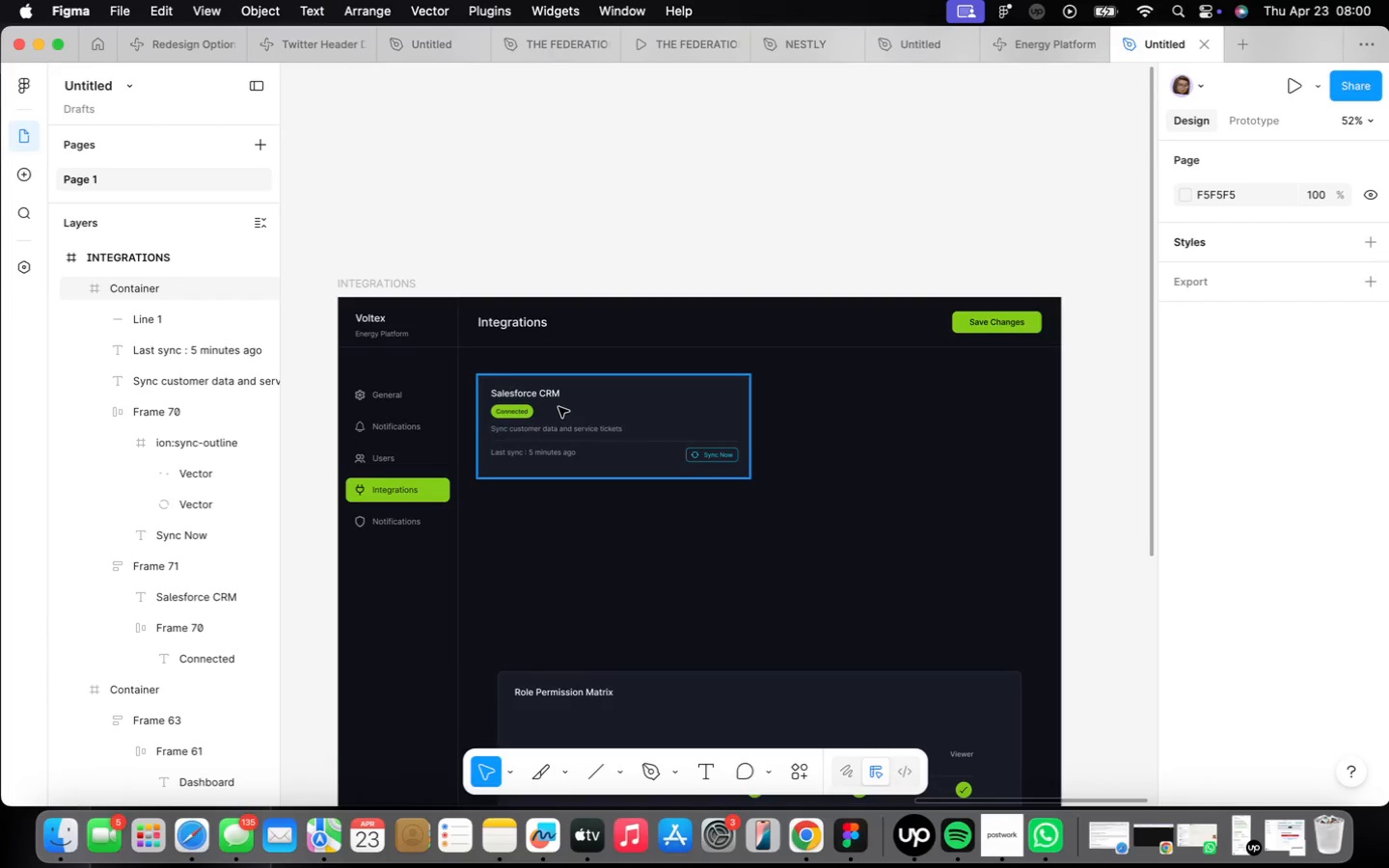 
left_click([558, 407])
 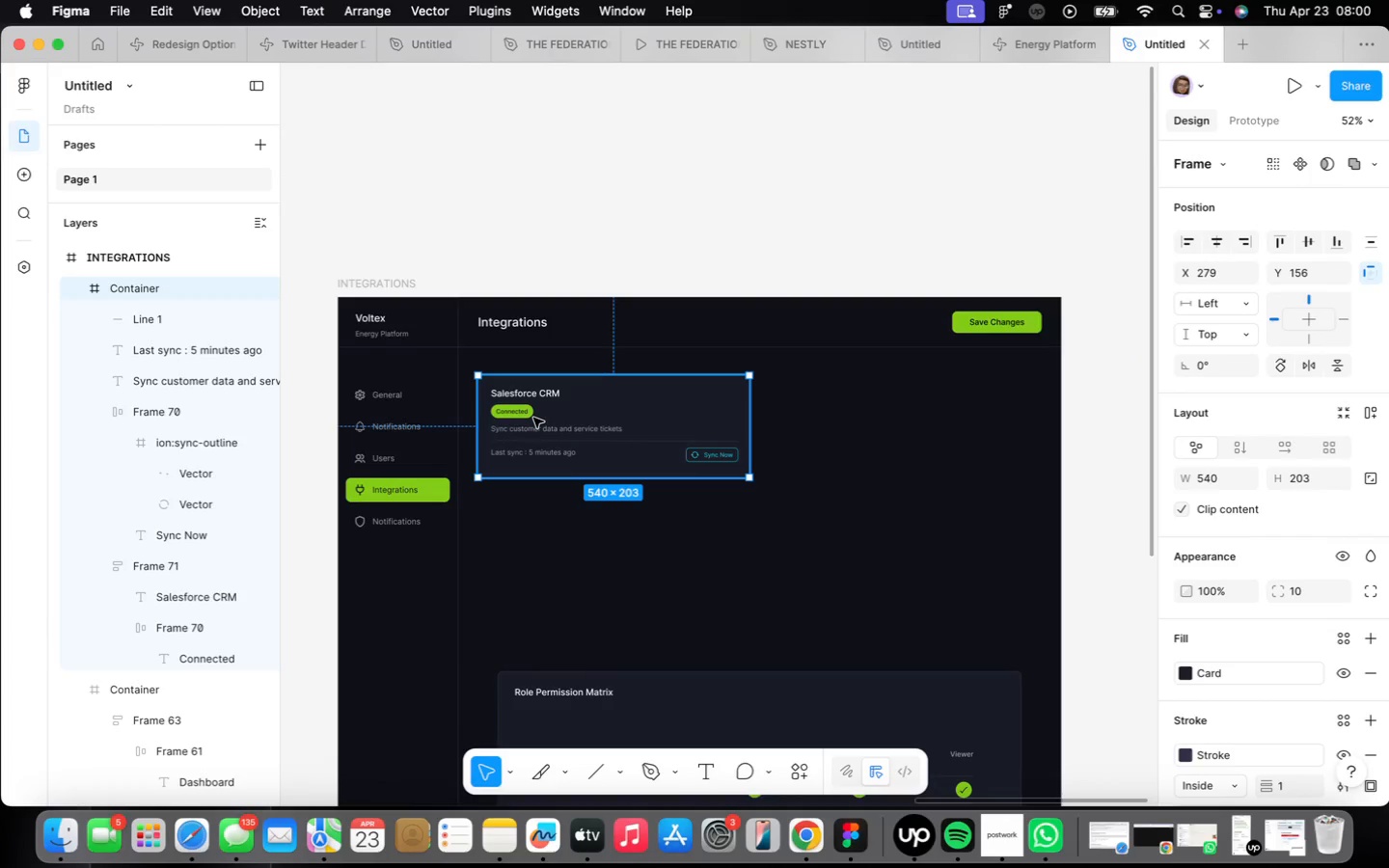 
left_click_drag(start_coordinate=[534, 418], to_coordinate=[537, 409])
 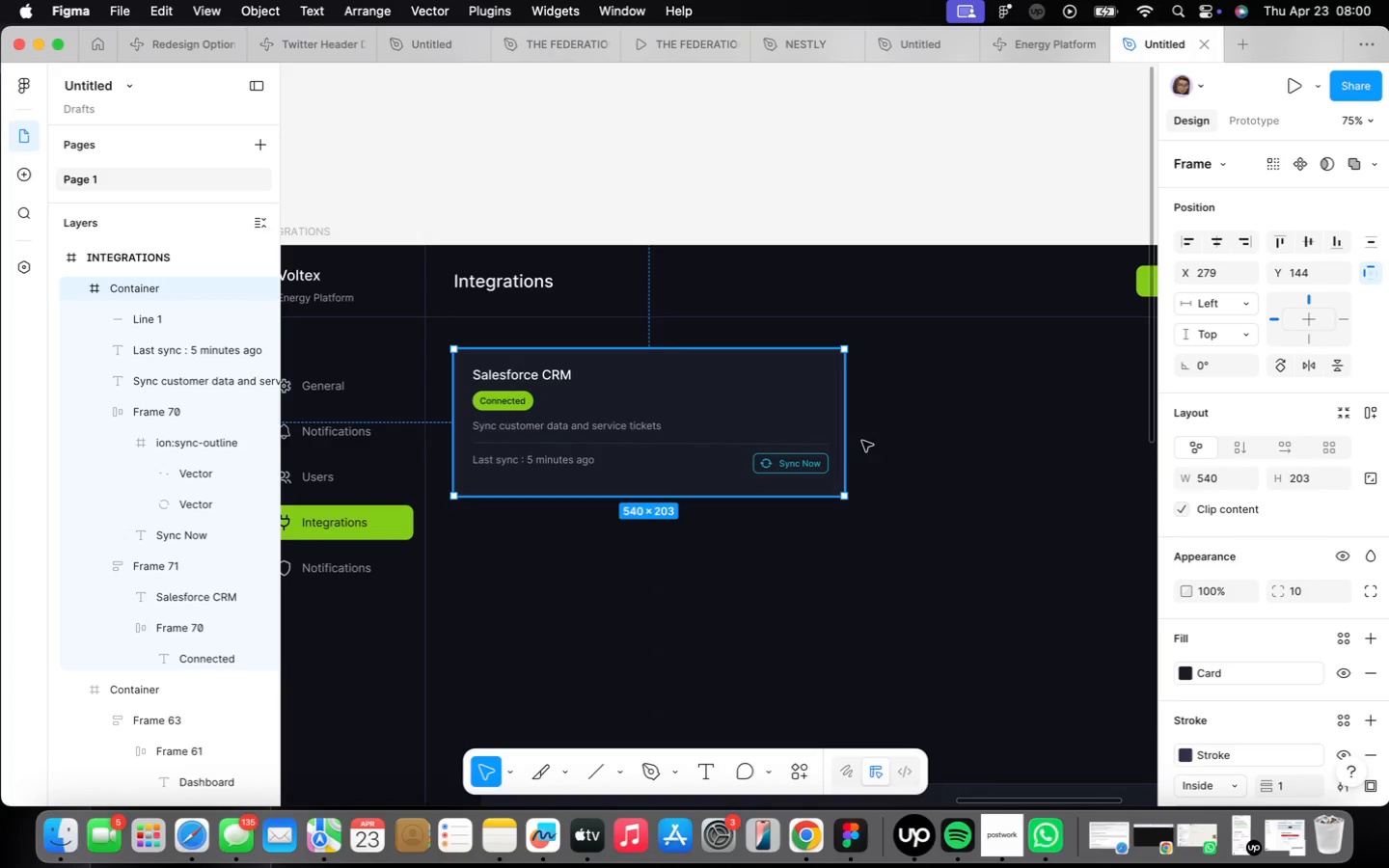 
scroll: coordinate [533, 418], scroll_direction: up, amount: 4.0
 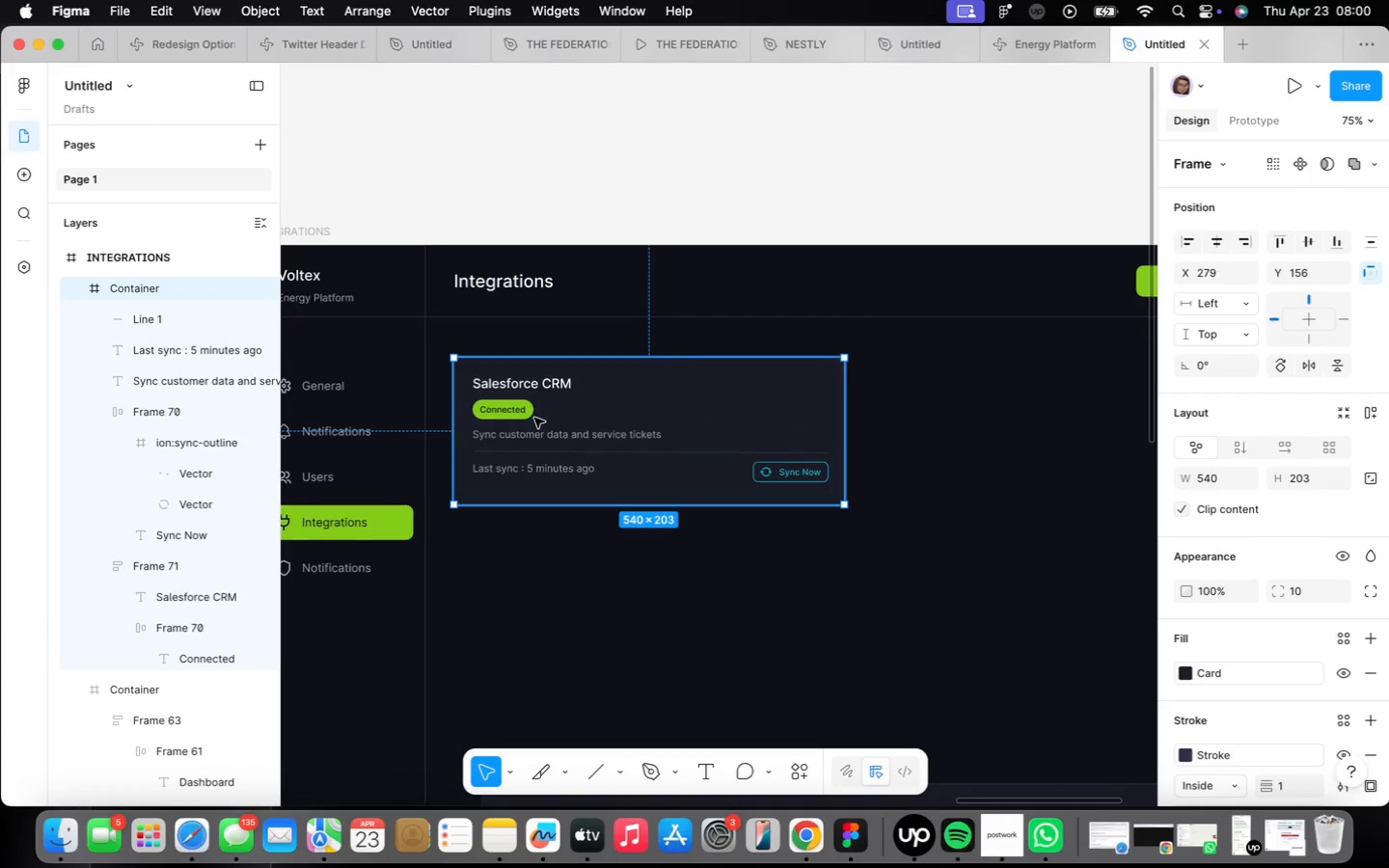 
left_click([1002, 454])
 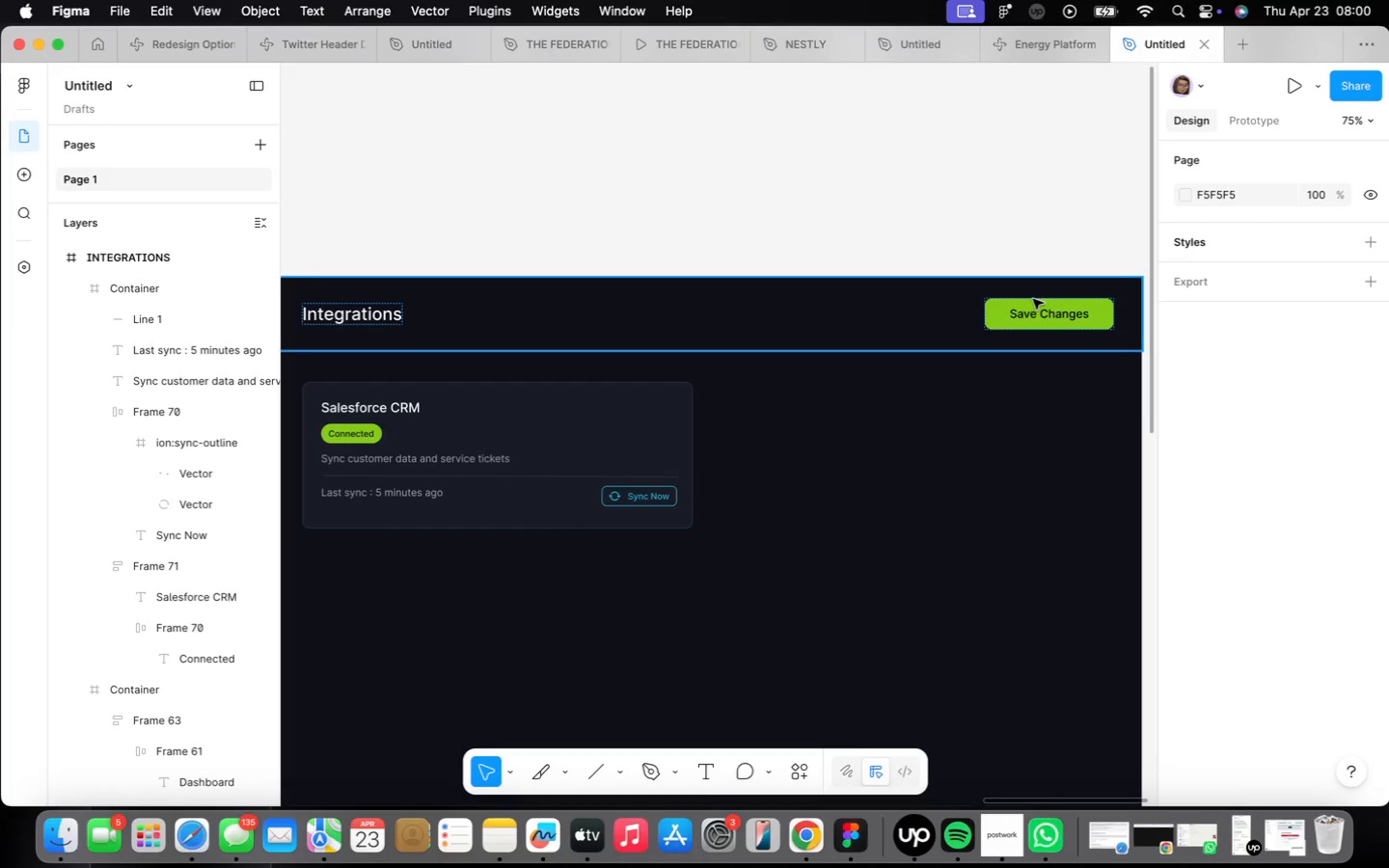 
double_click([1024, 309])
 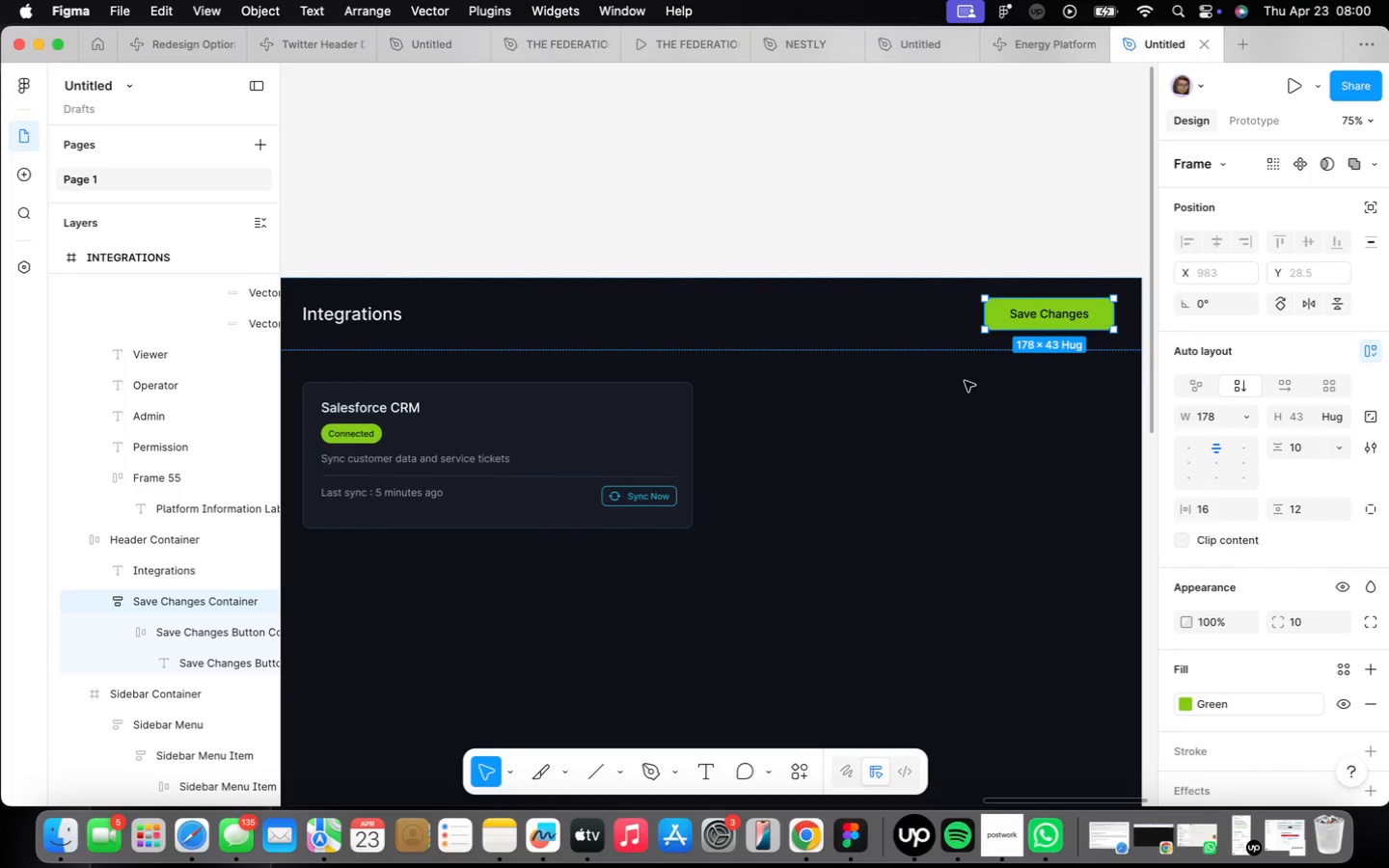 
left_click([947, 406])
 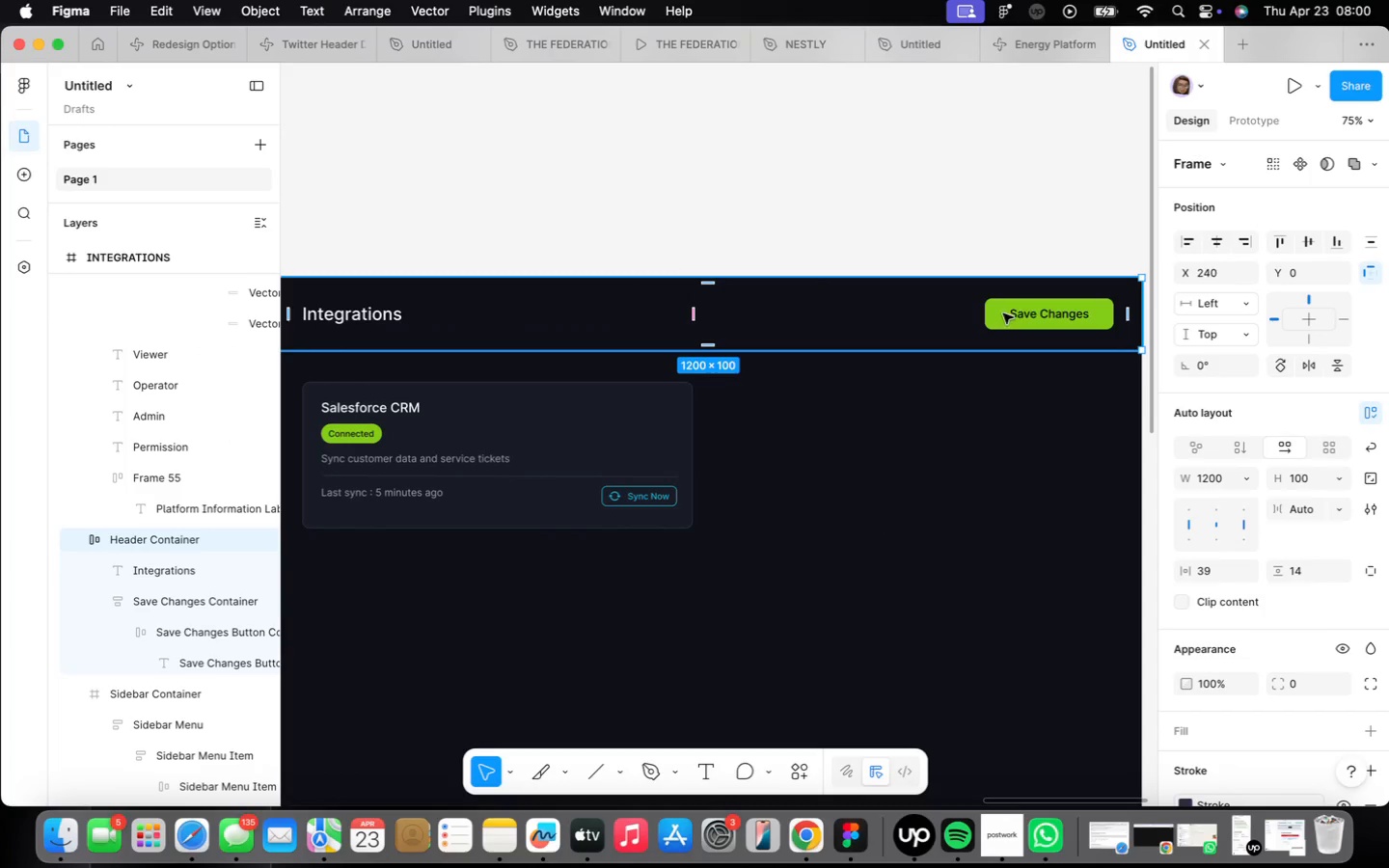 
mouse_move([726, 312])
 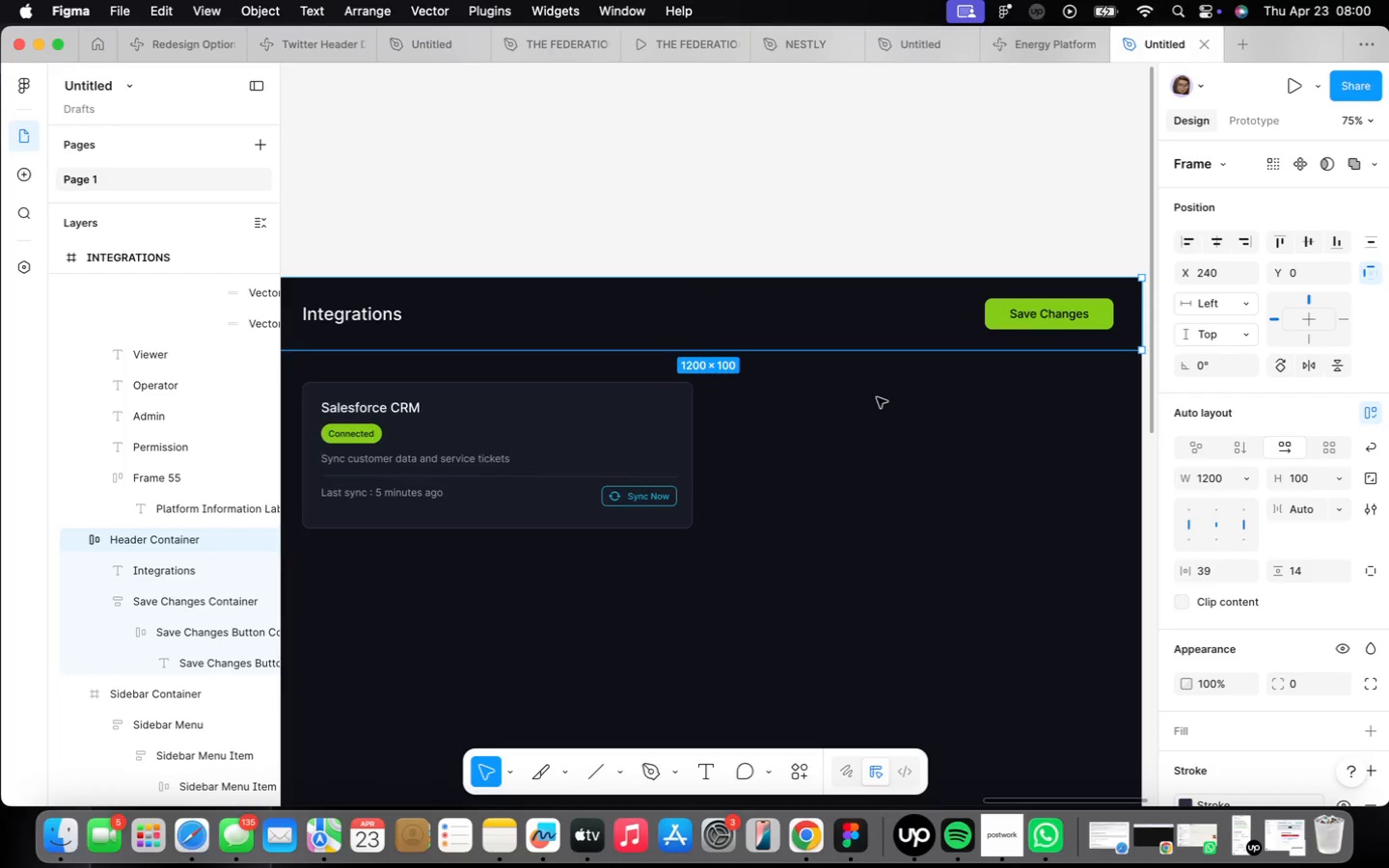 
left_click([855, 399])
 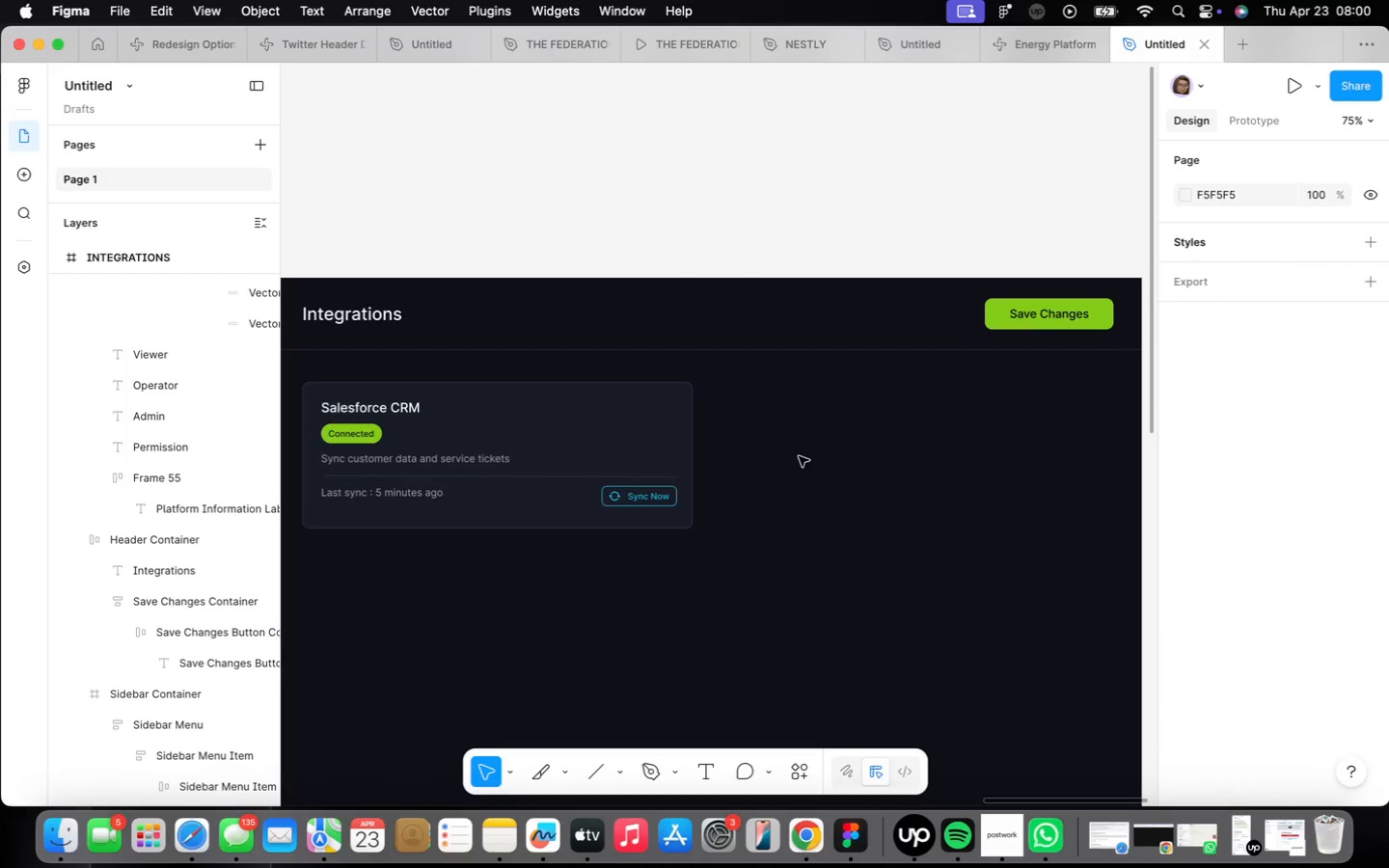 
scroll: coordinate [798, 447], scroll_direction: down, amount: 4.0
 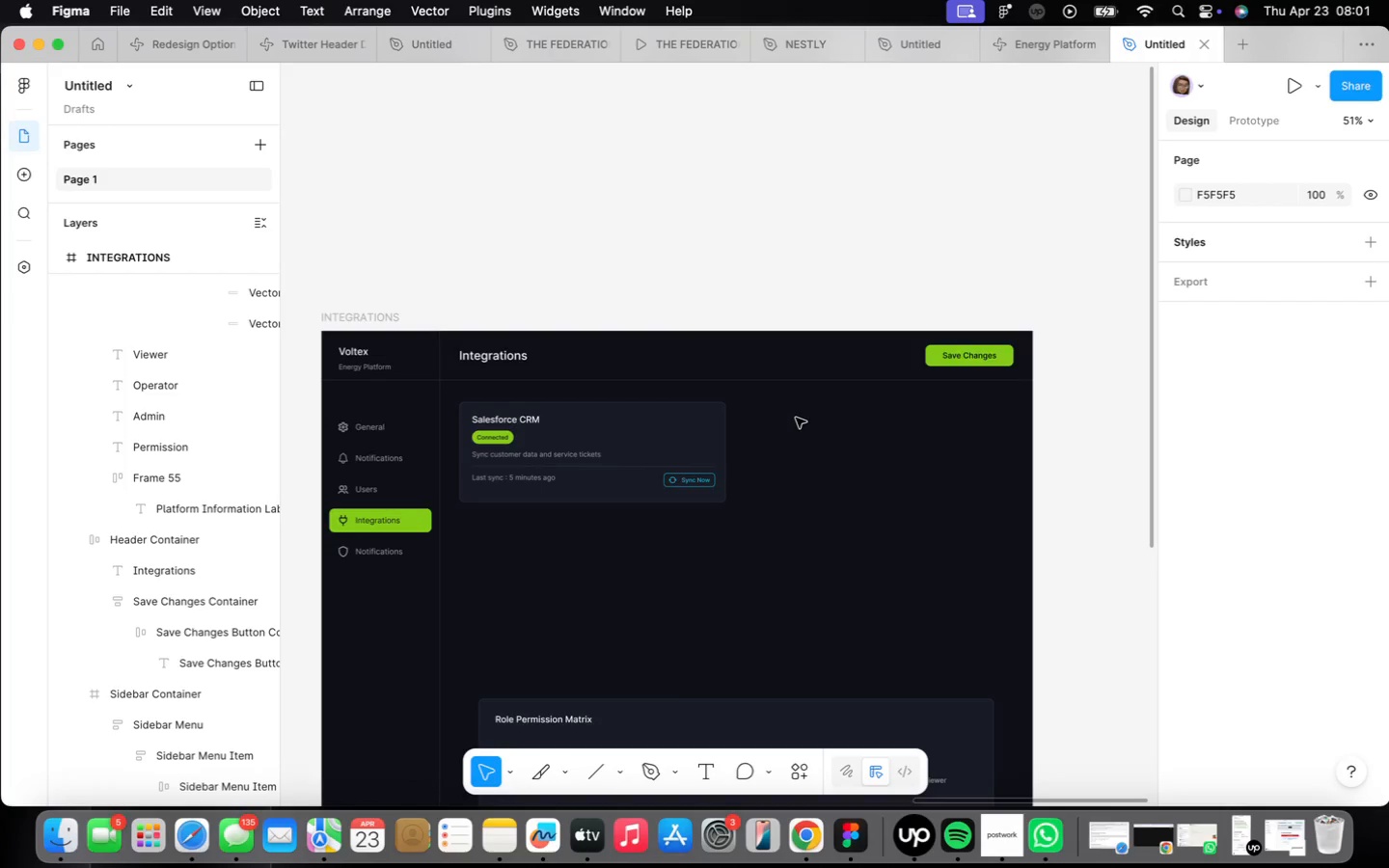 
wait(54.36)
 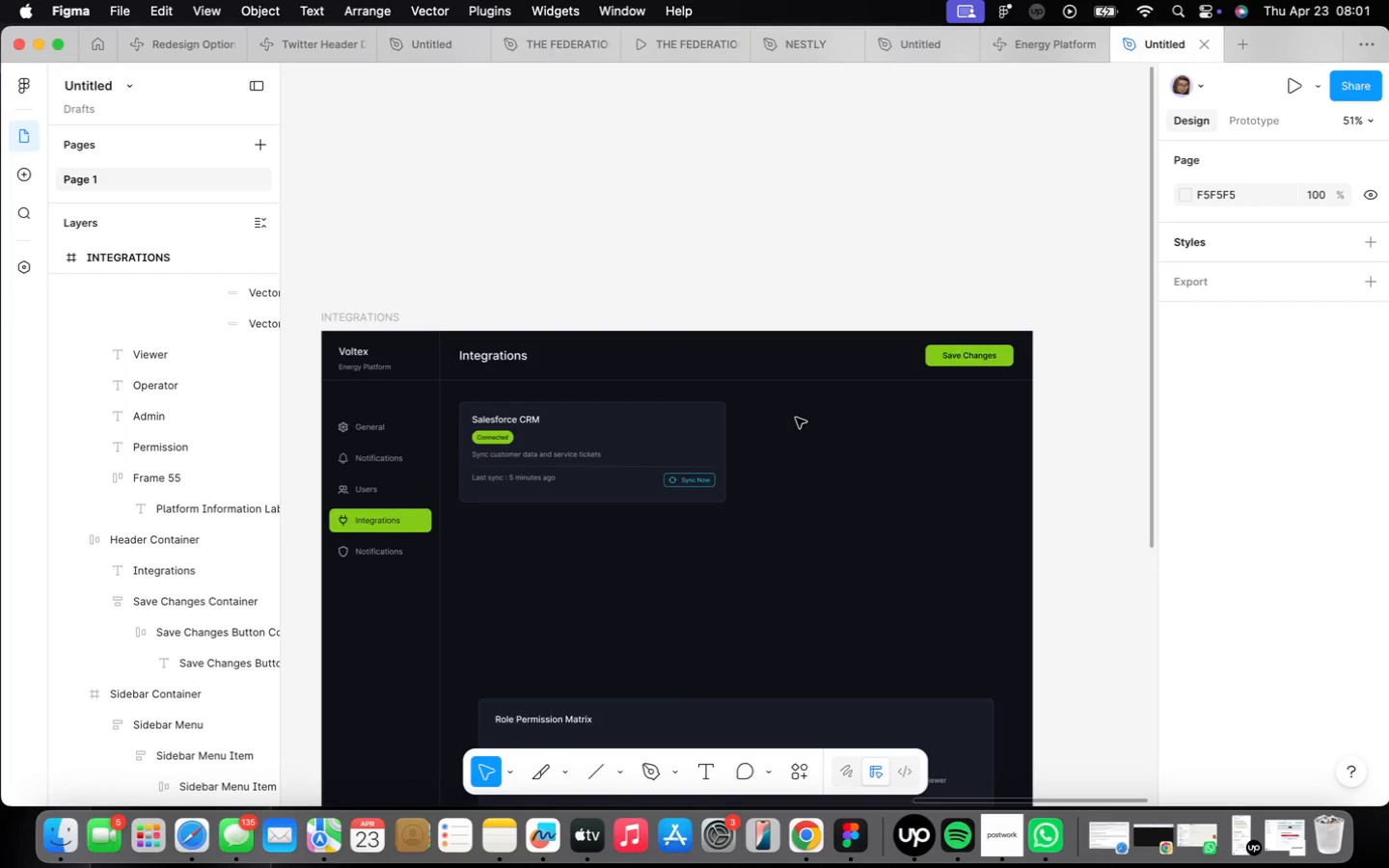 
left_click([696, 472])
 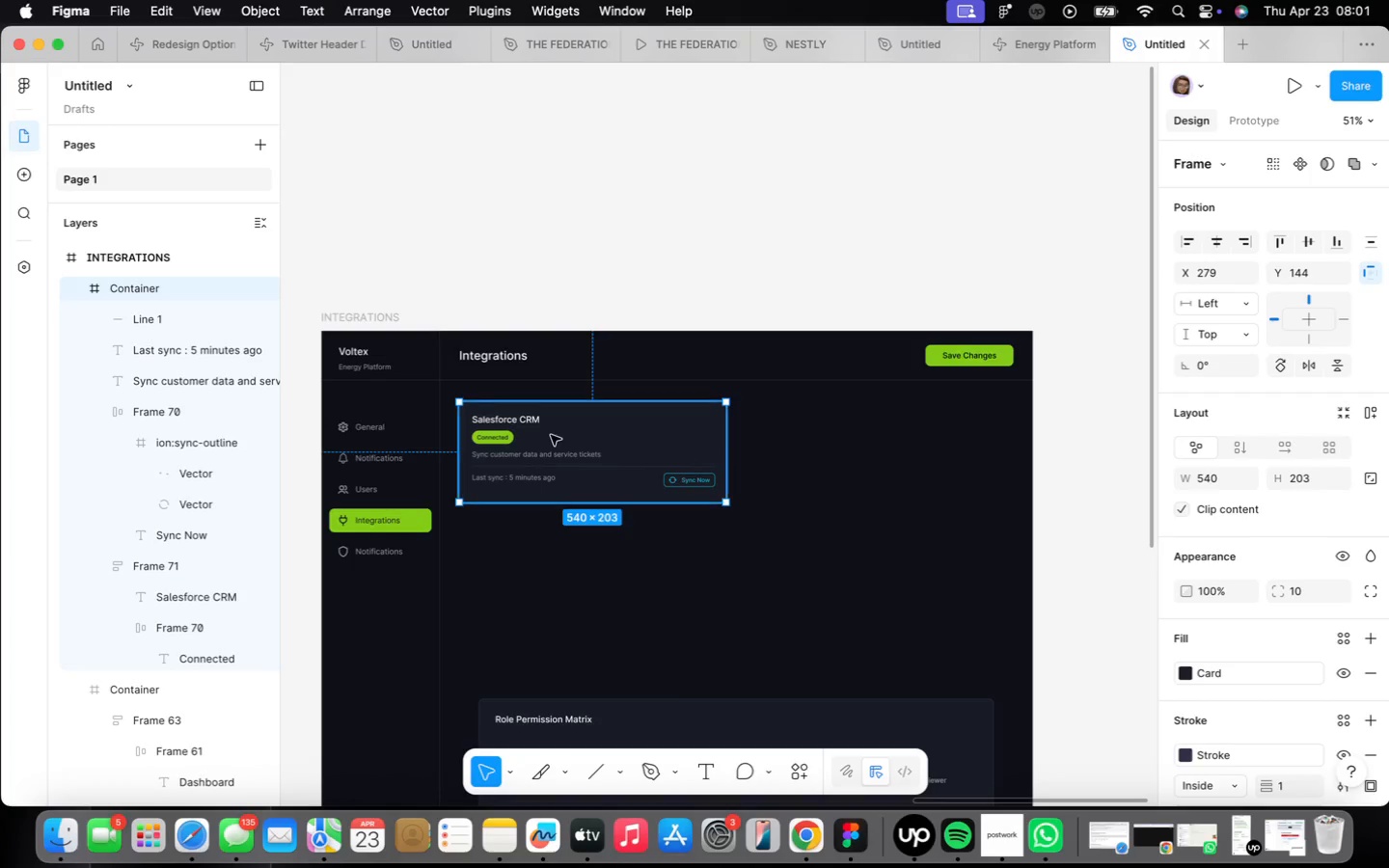 
scroll: coordinate [549, 418], scroll_direction: up, amount: 8.0
 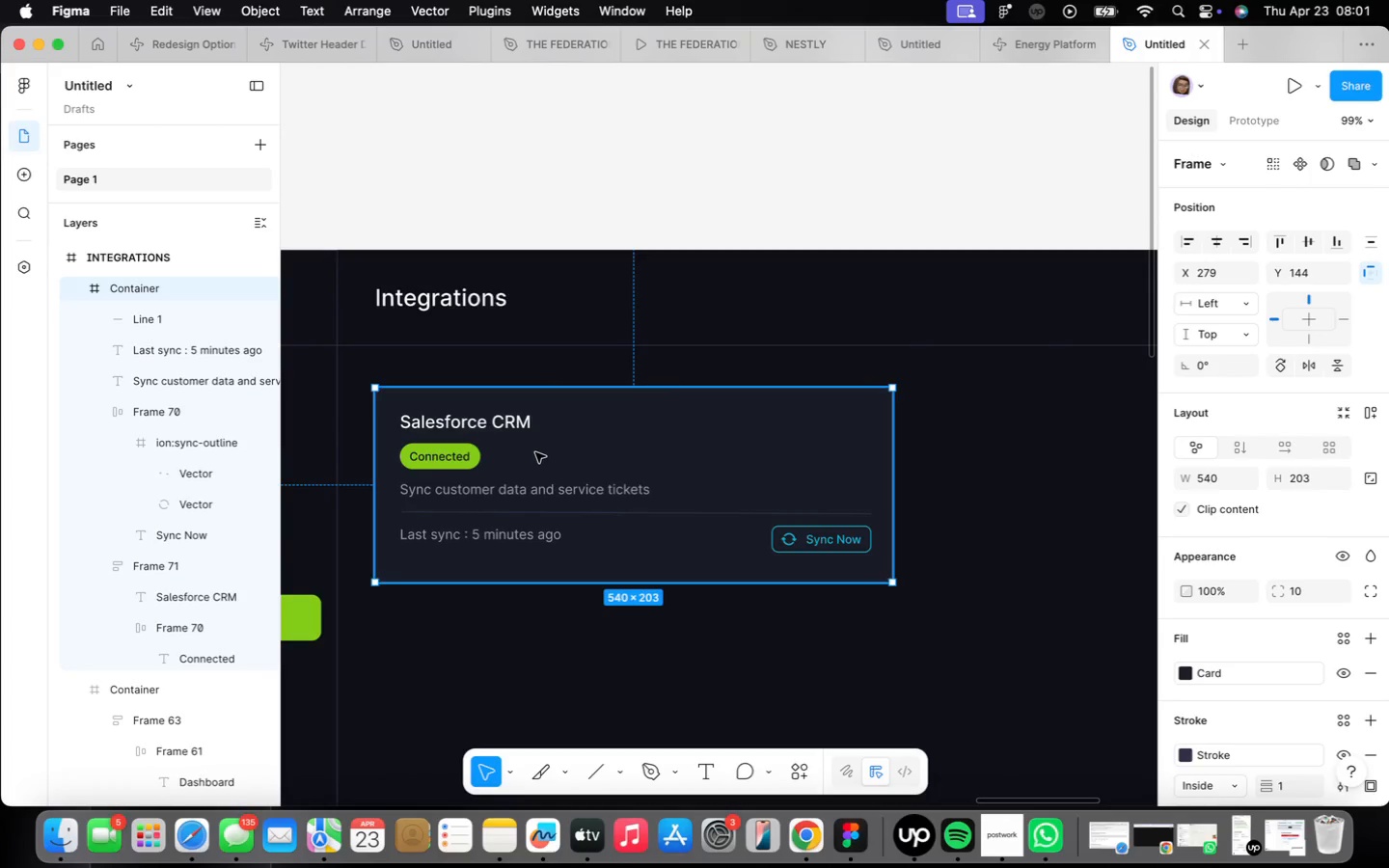 
scroll: coordinate [536, 452], scroll_direction: down, amount: 3.0
 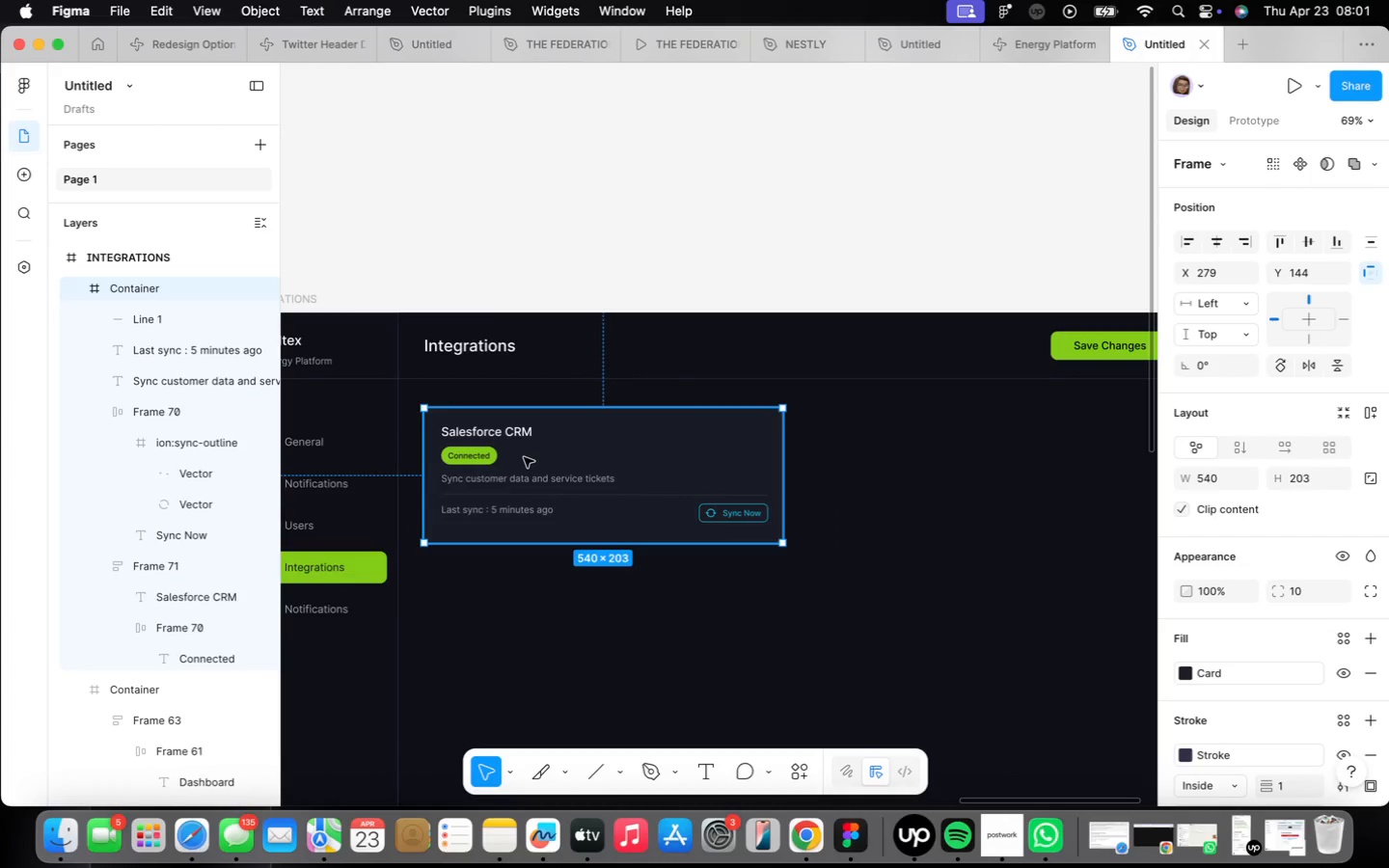 
left_click_drag(start_coordinate=[527, 454], to_coordinate=[523, 459])
 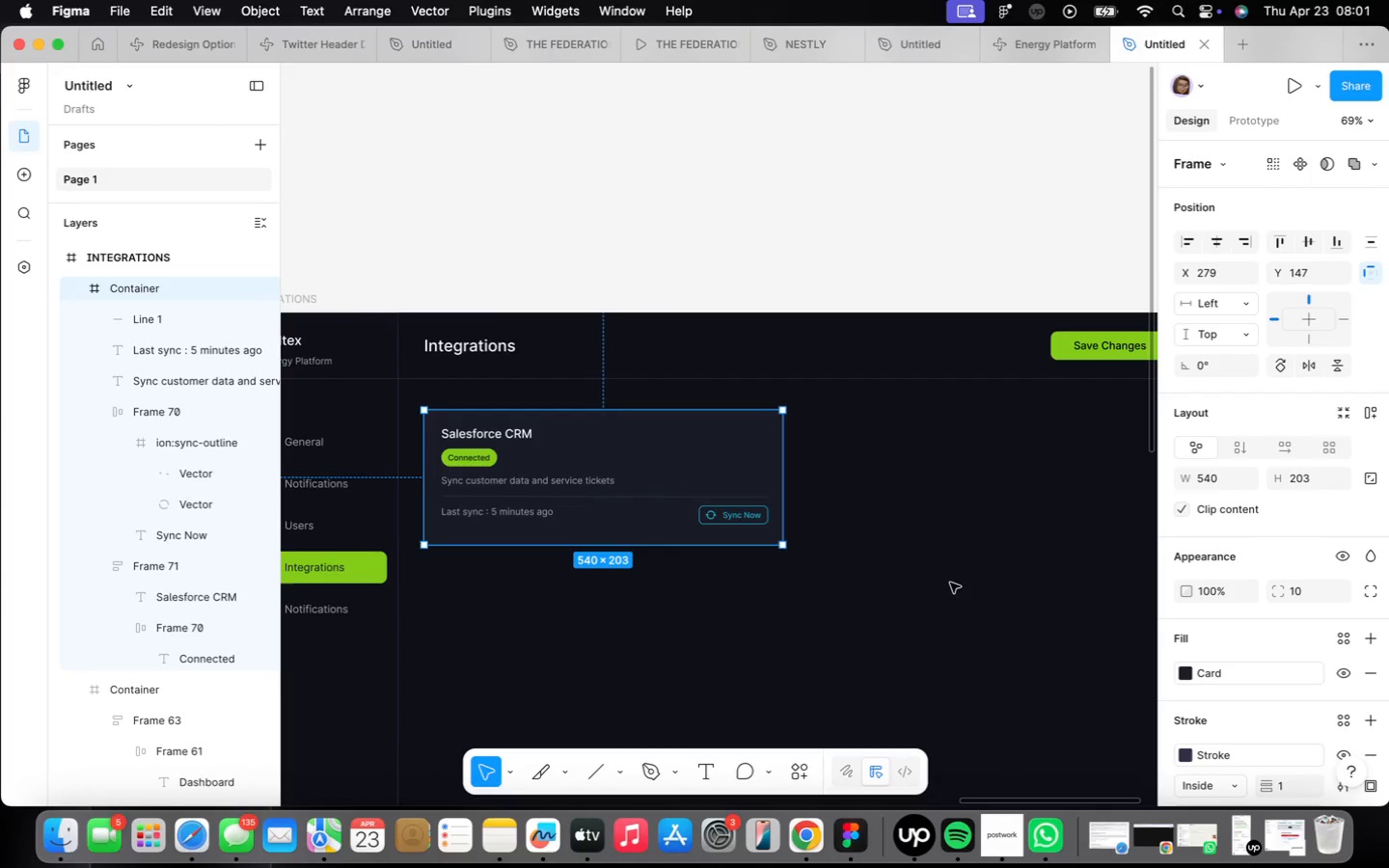 
left_click([850, 502])
 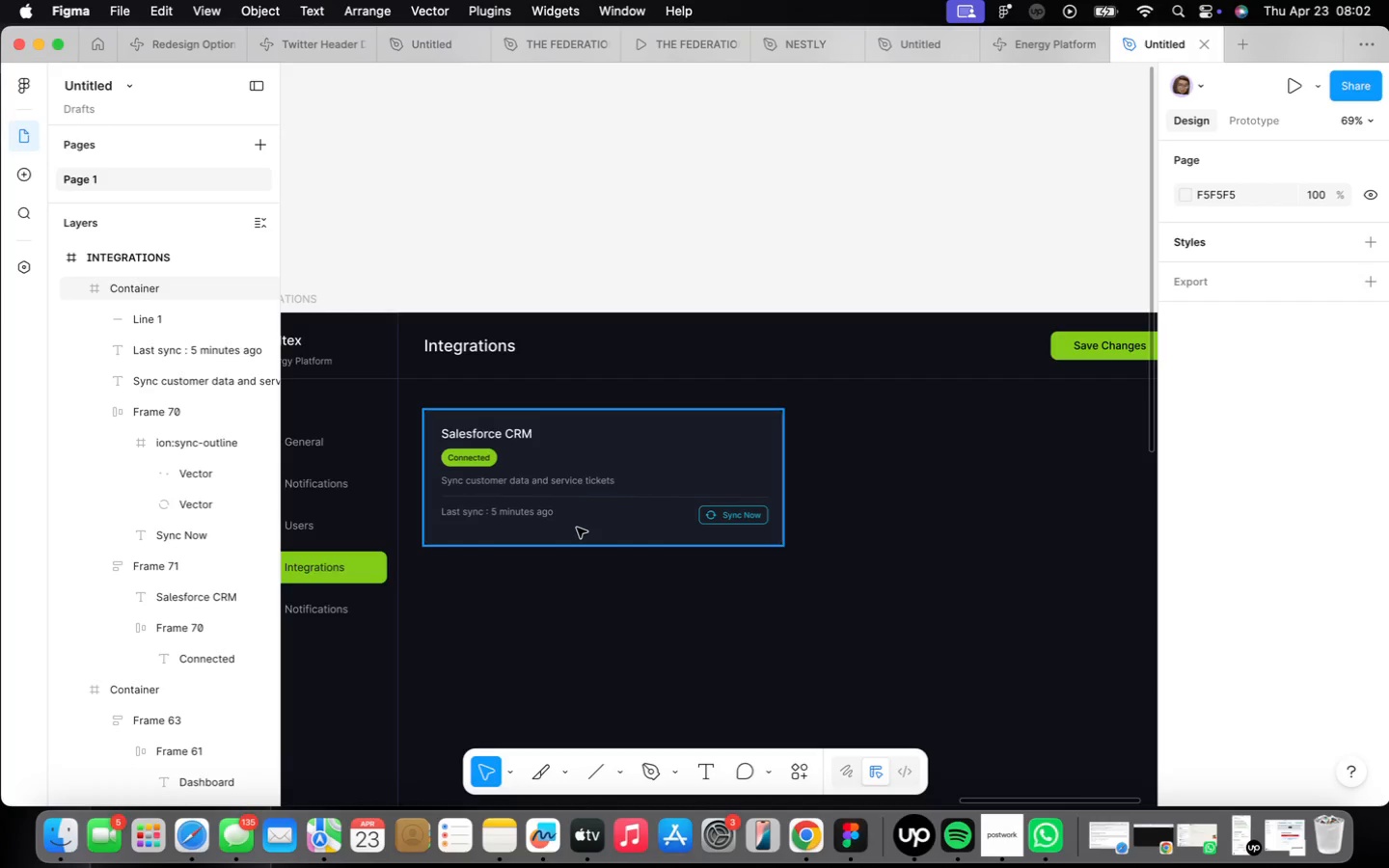 
wait(60.64)
 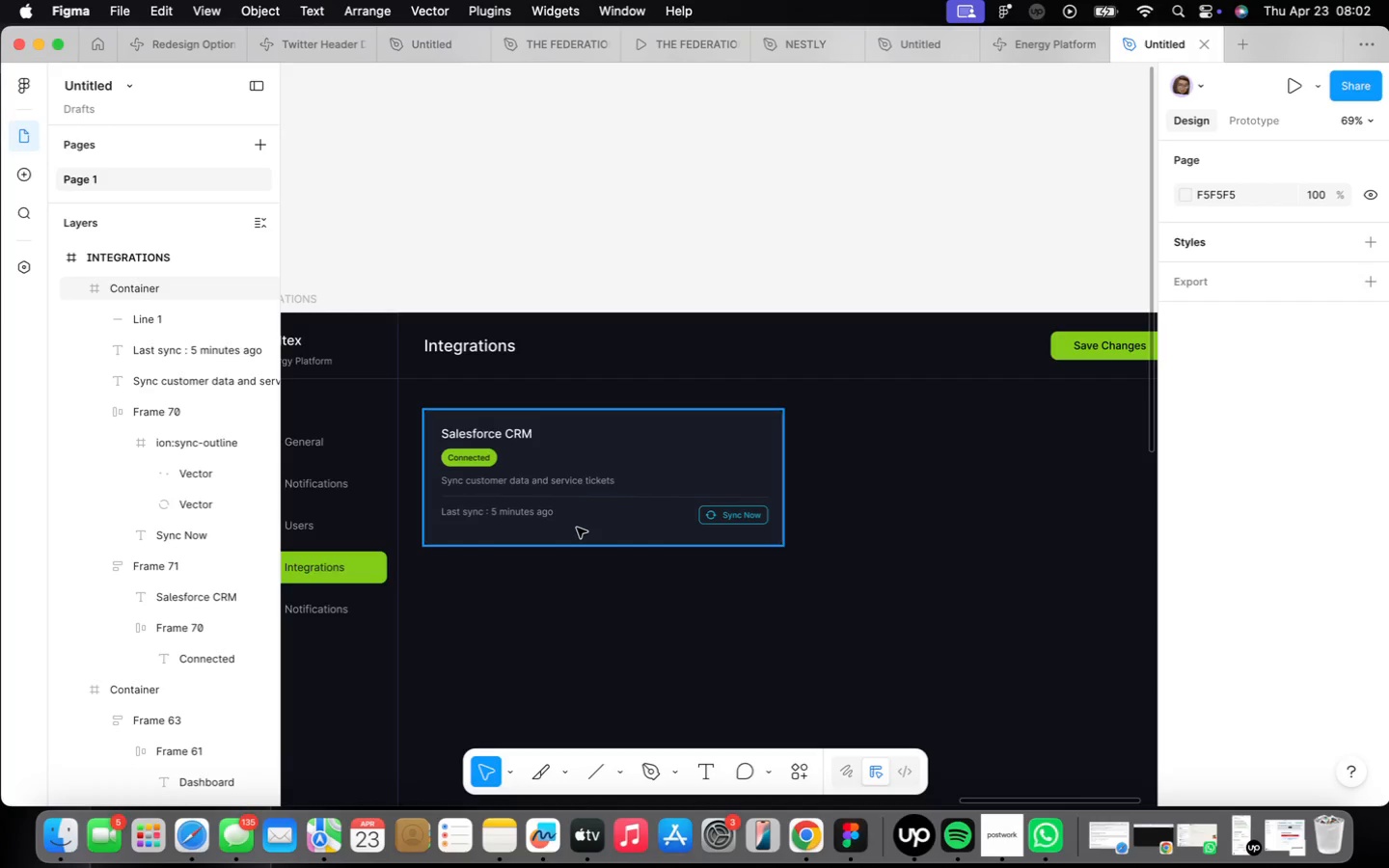 
left_click([577, 528])
 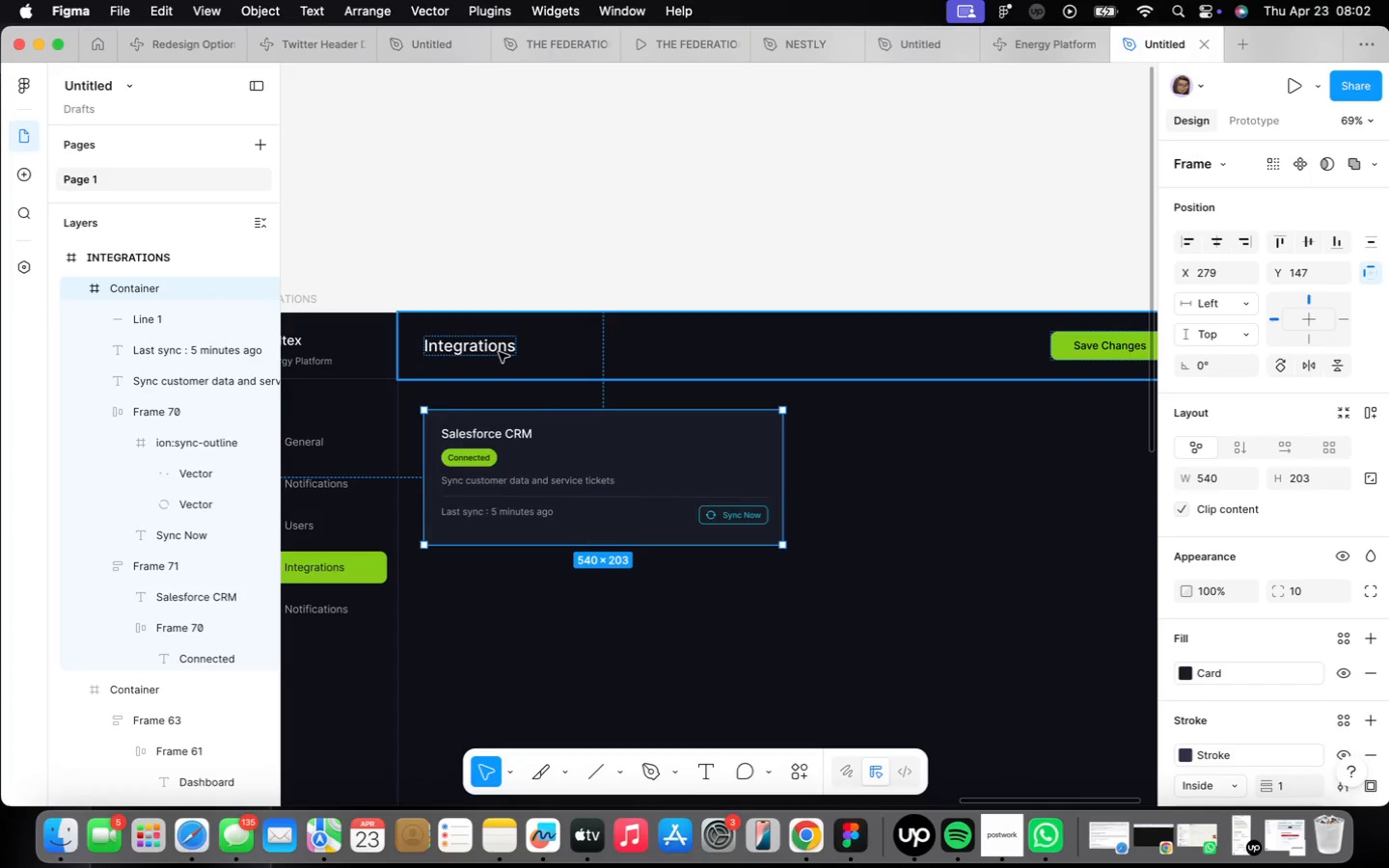 
left_click([499, 352])
 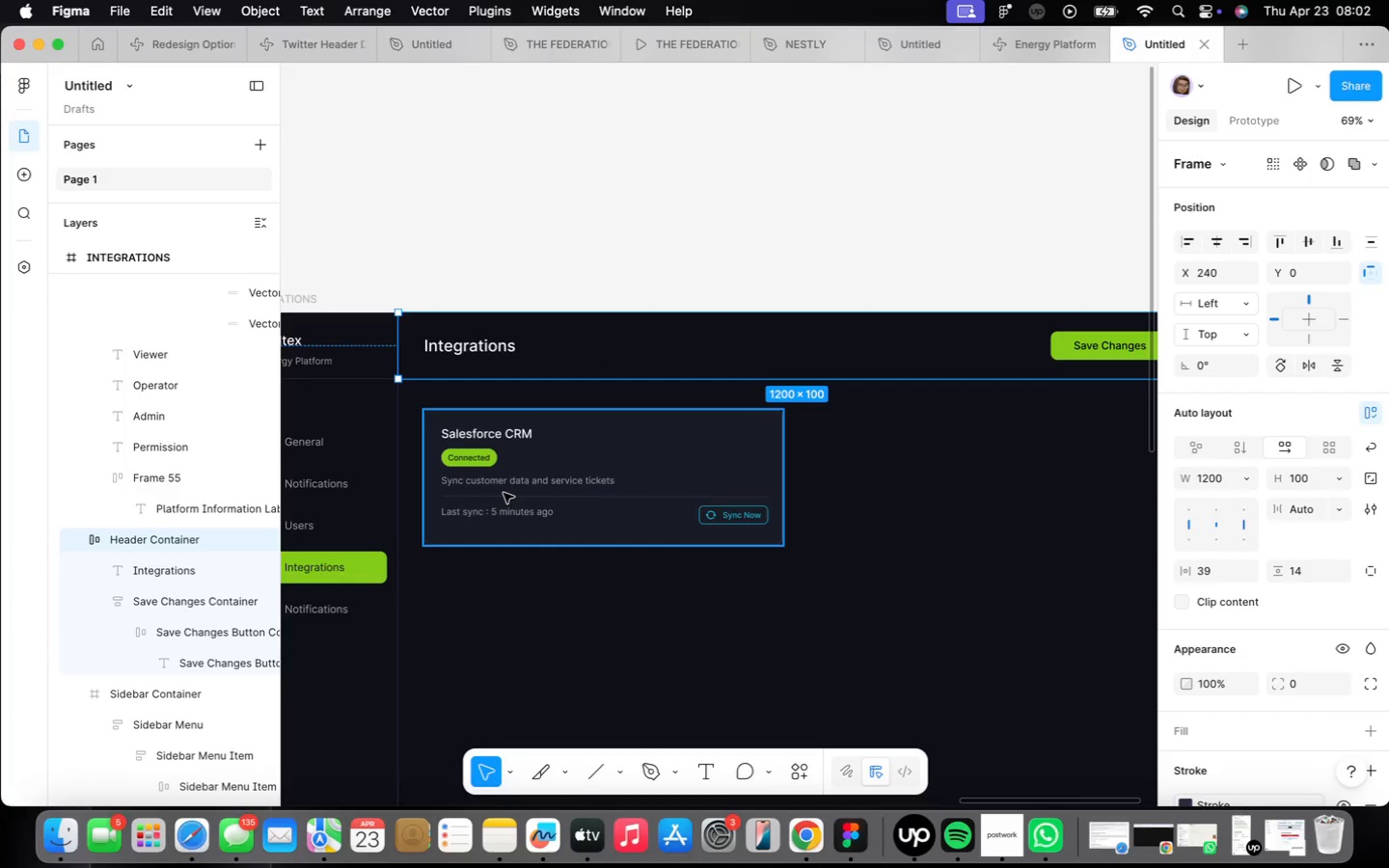 
left_click([504, 493])
 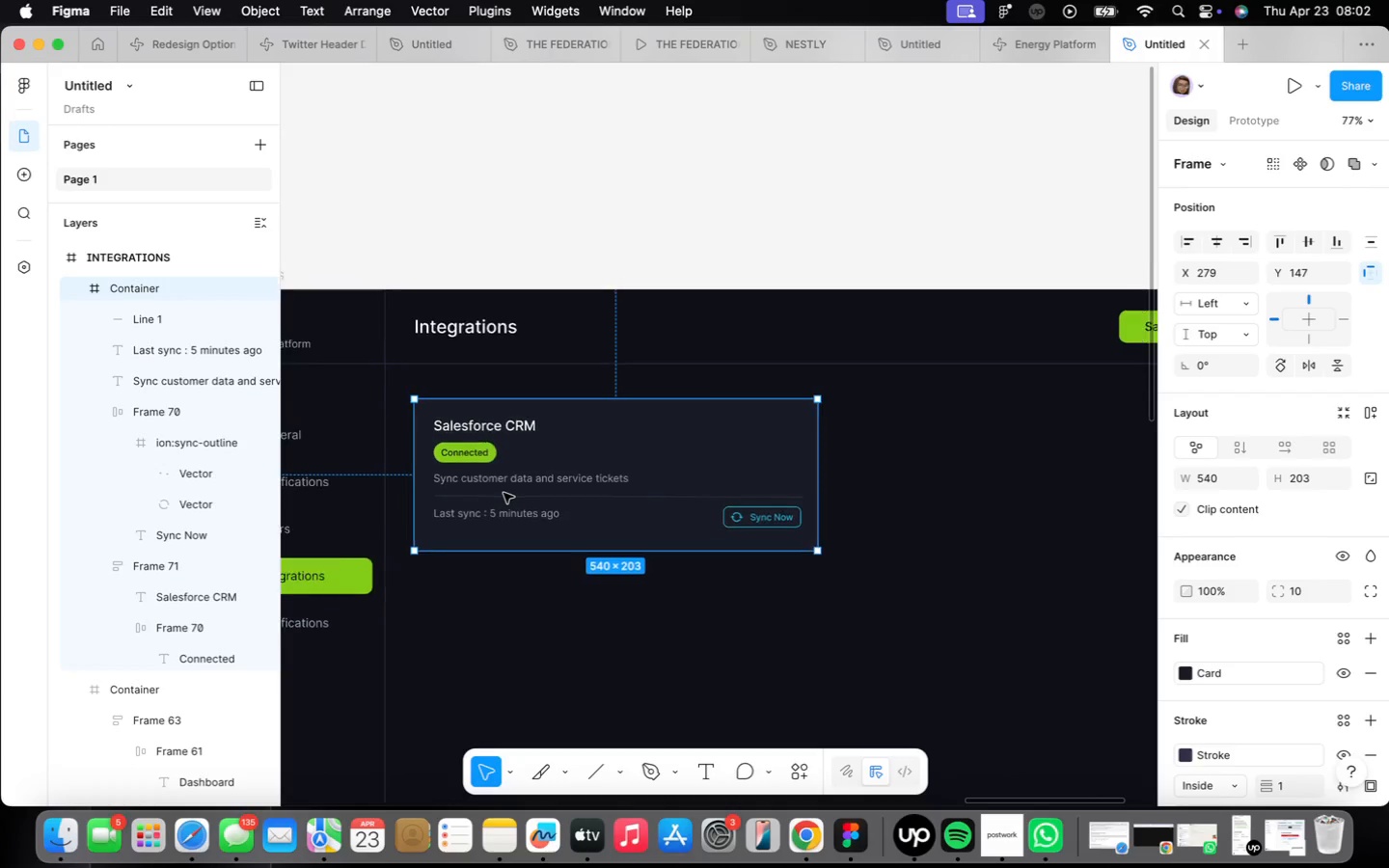 
double_click([554, 476])
 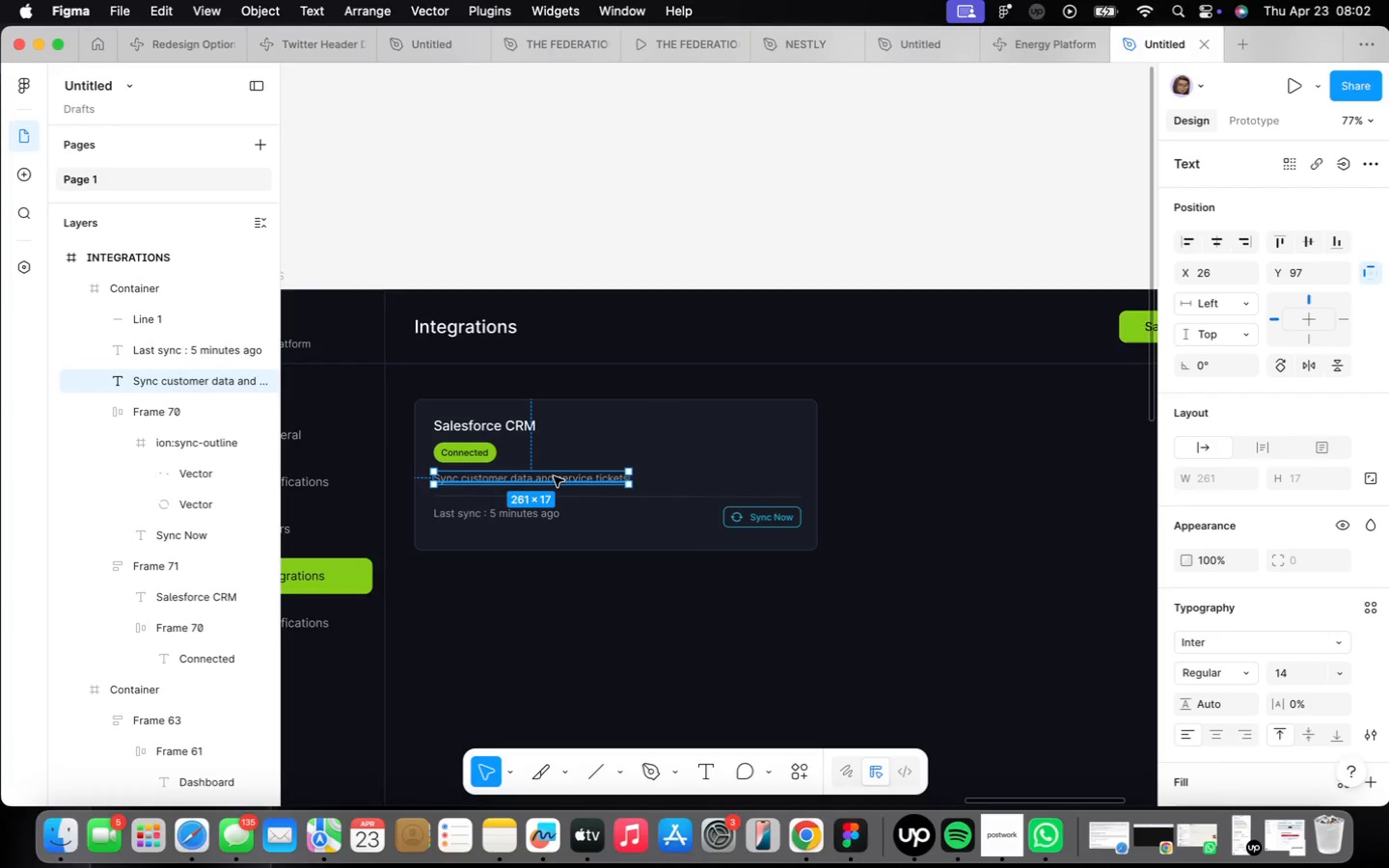 
triple_click([554, 476])
 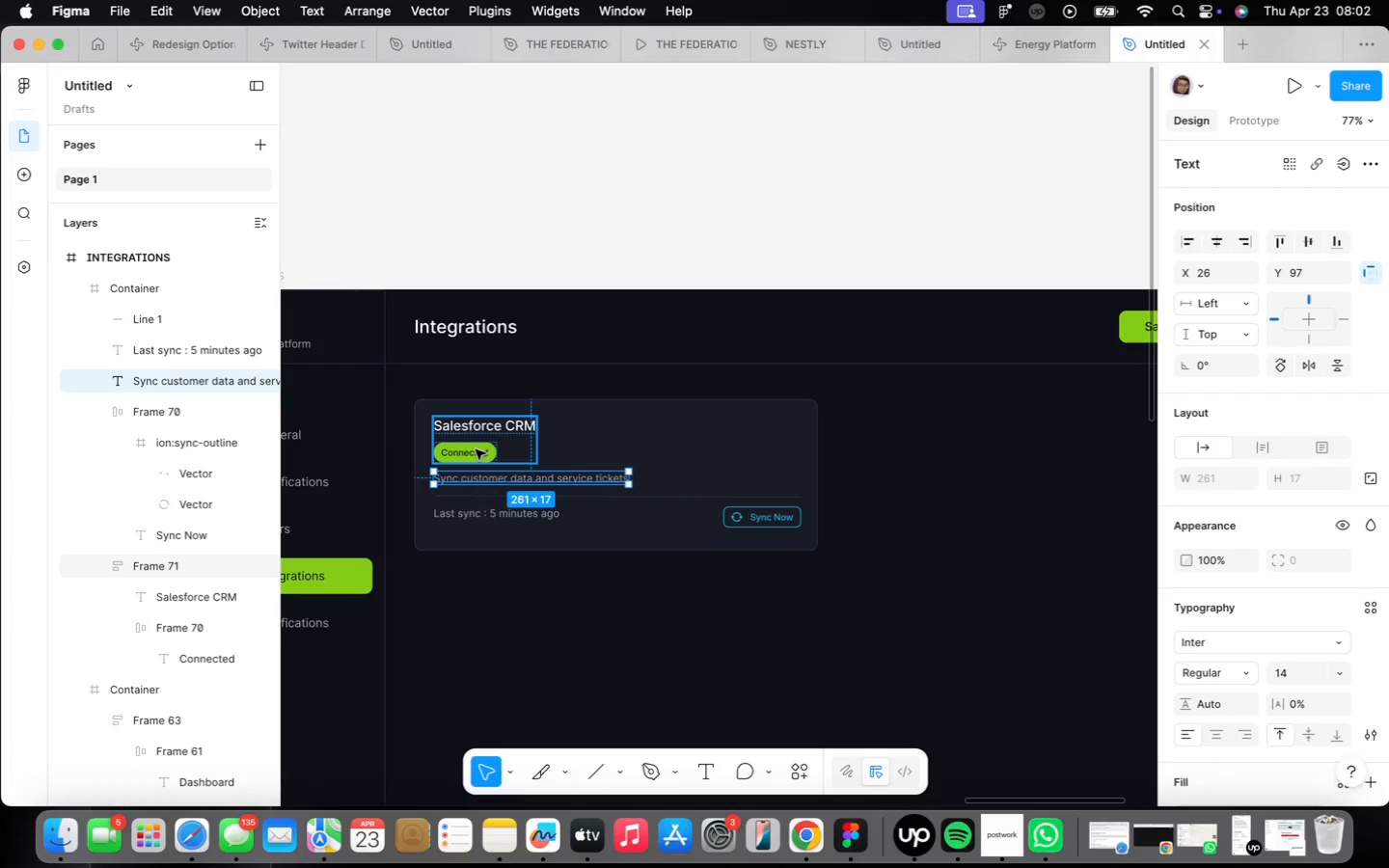 
wait(10.24)
 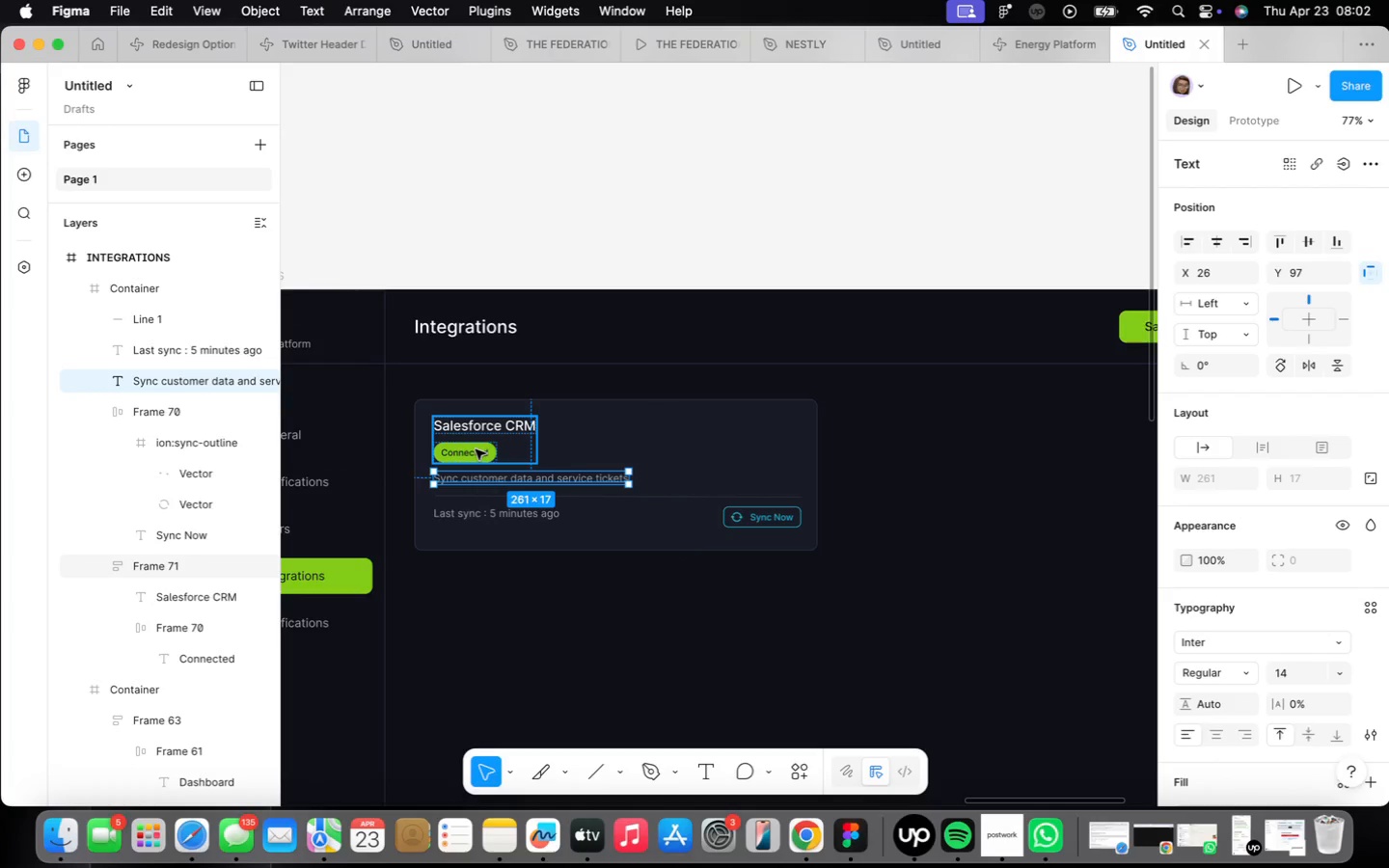 
hold_key(key=ShiftLeft, duration=0.55)
left_click([463, 459])
 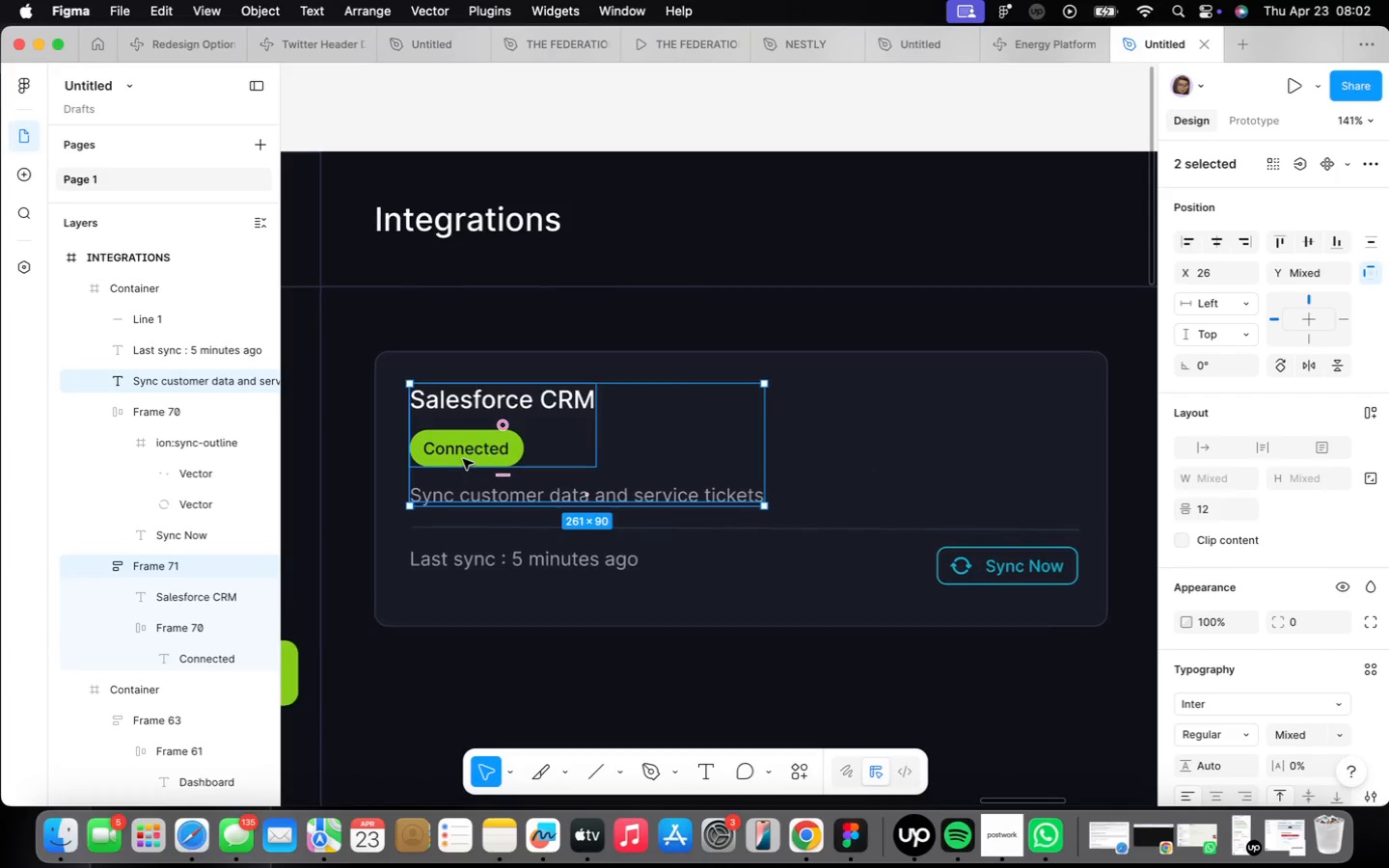 
key(Shift+A)
 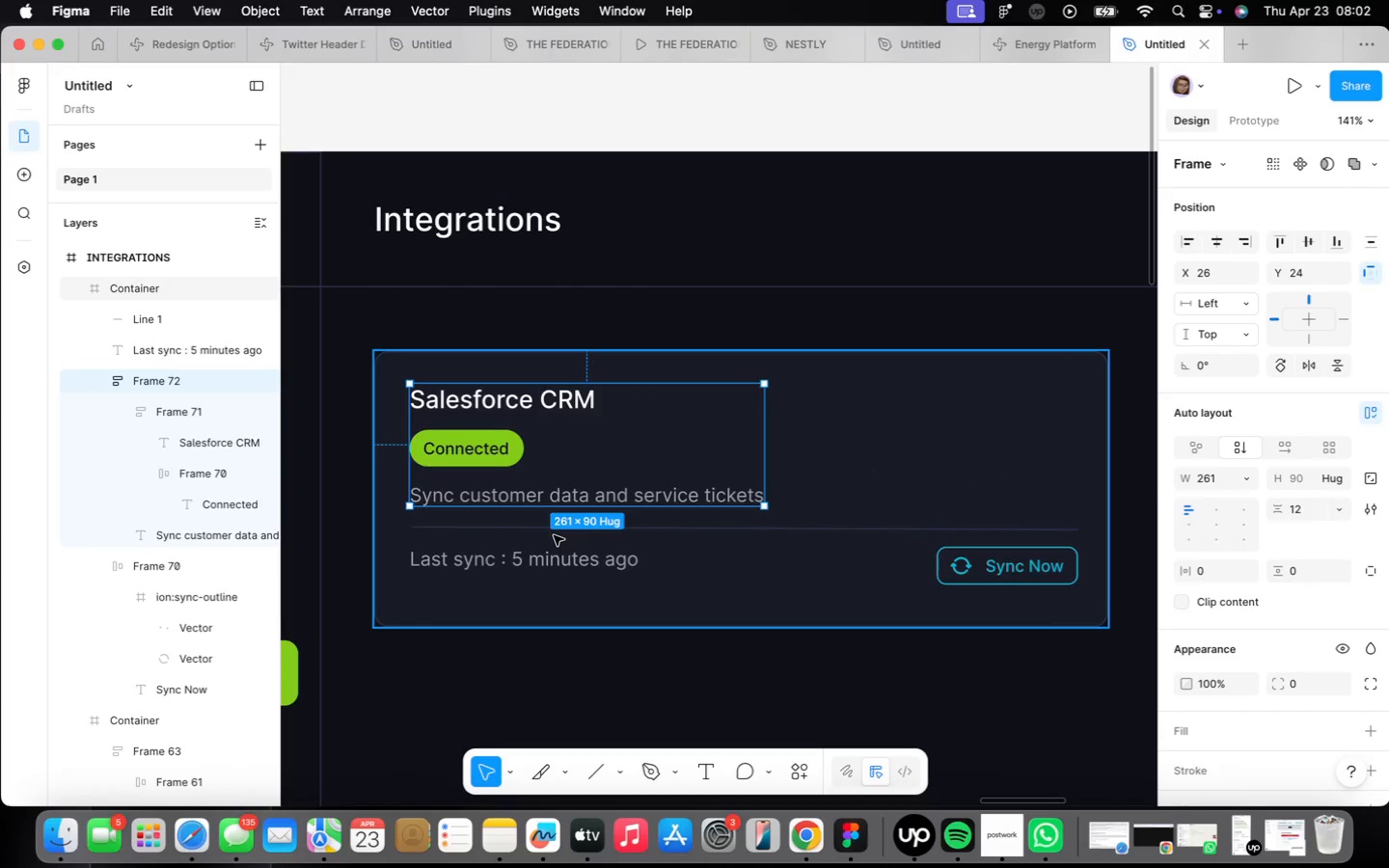 
hold_key(key=ShiftLeft, duration=1.05)
left_click([556, 526])
 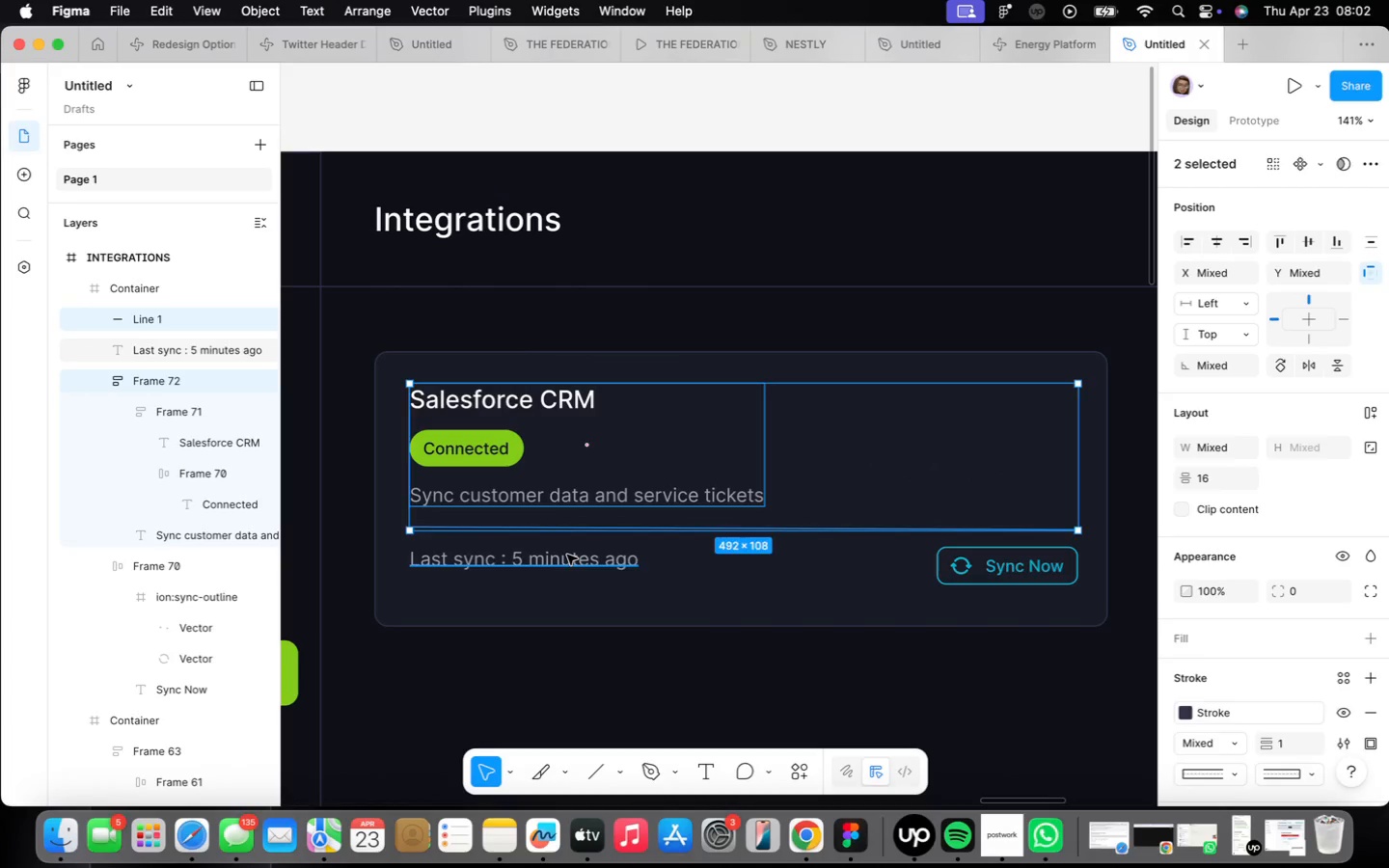 
hold_key(key=ShiftLeft, duration=1.08)
left_click([1009, 565])
 